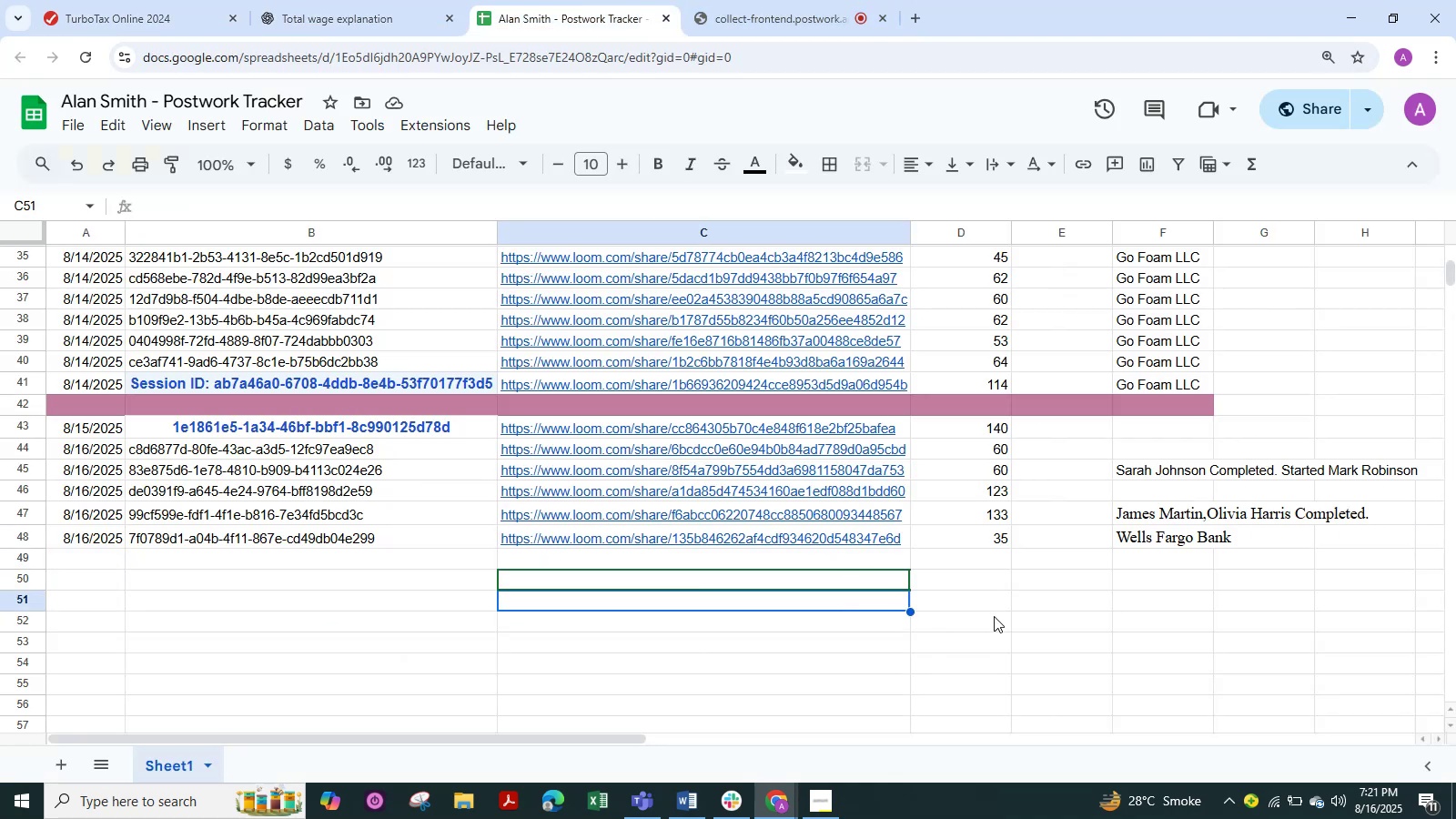 
left_click([994, 616])
 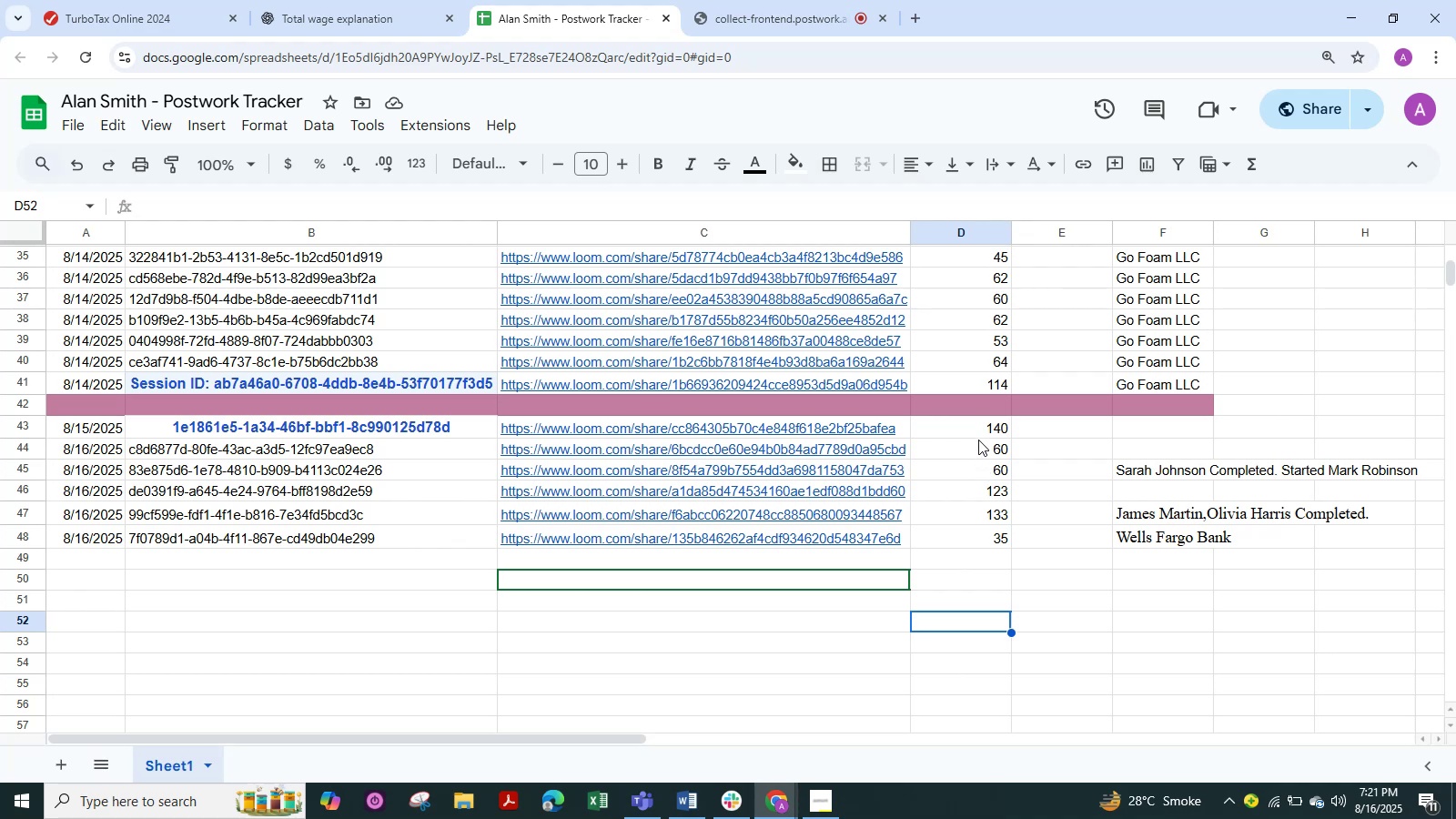 
left_click_drag(start_coordinate=[967, 429], to_coordinate=[957, 539])
 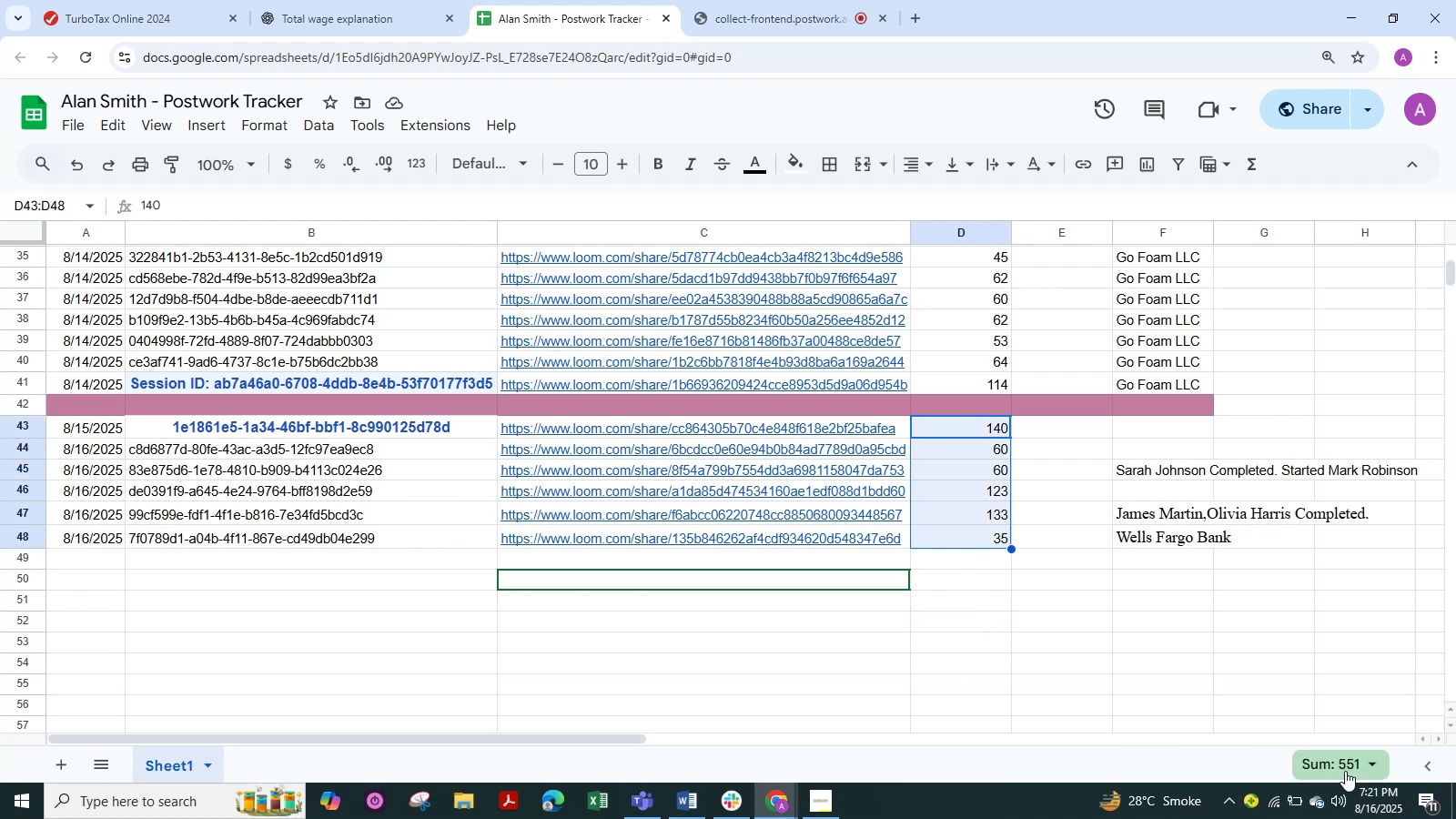 
left_click([1372, 761])
 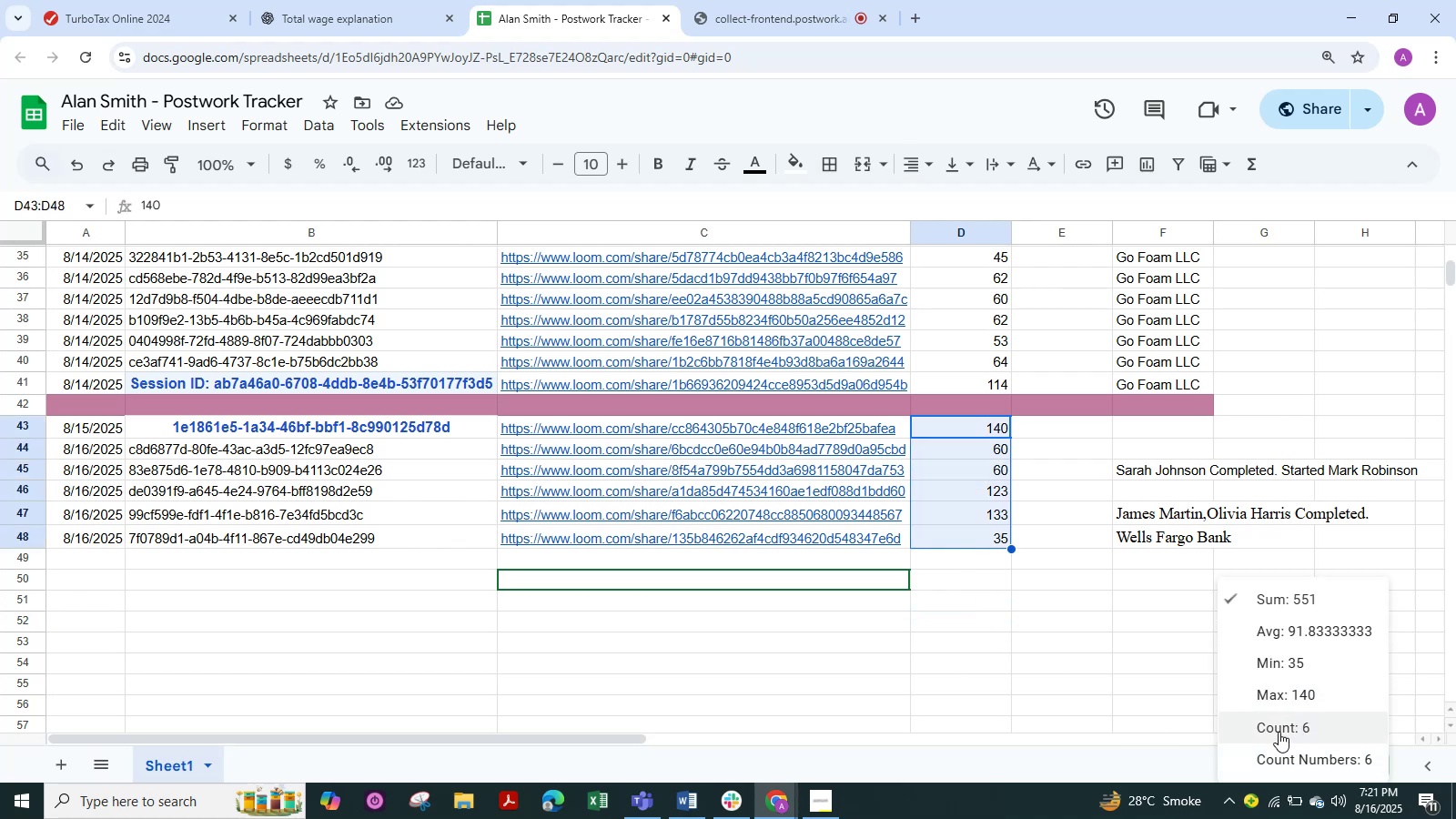 
left_click([1026, 716])
 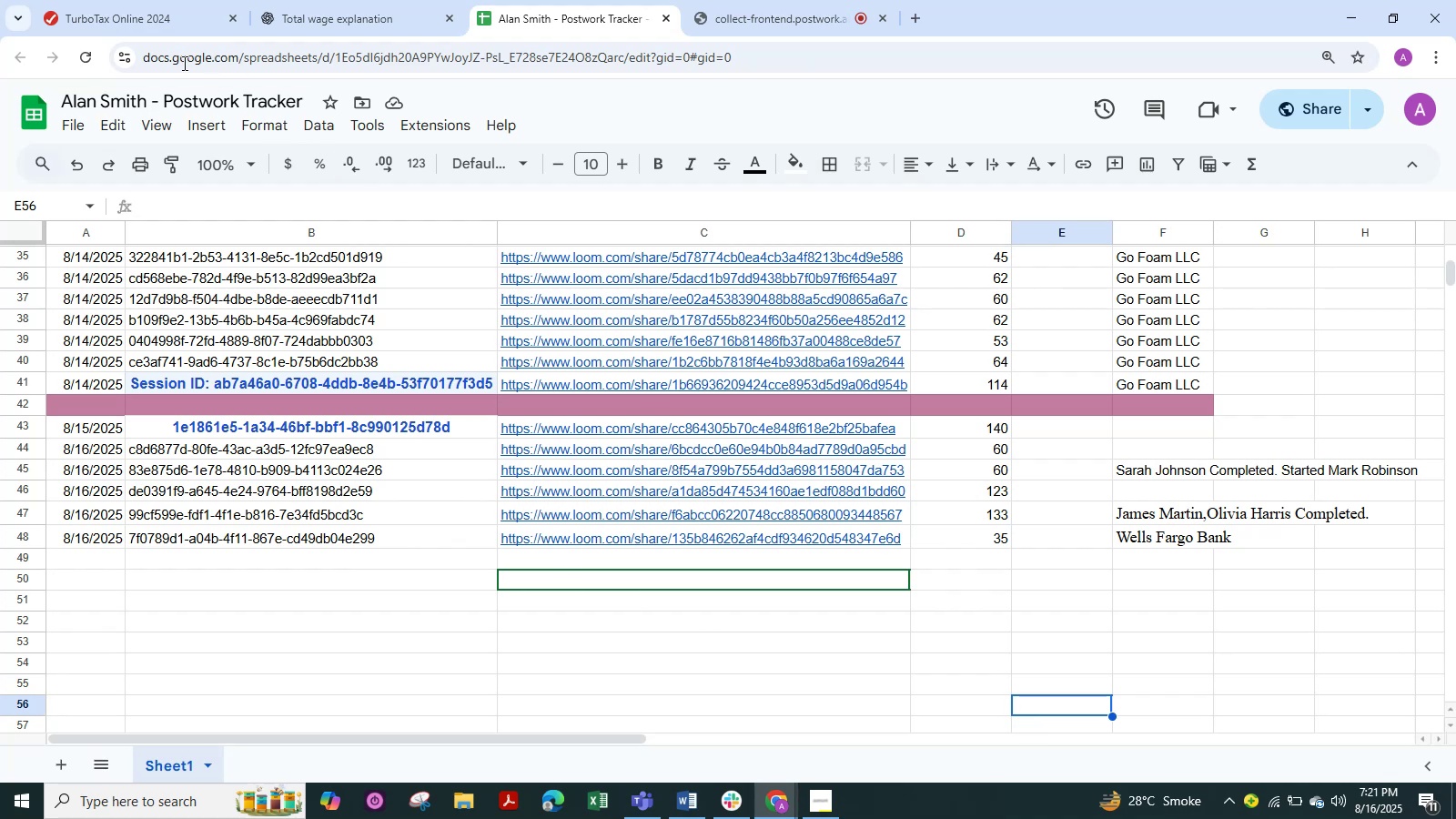 
left_click([175, 14])
 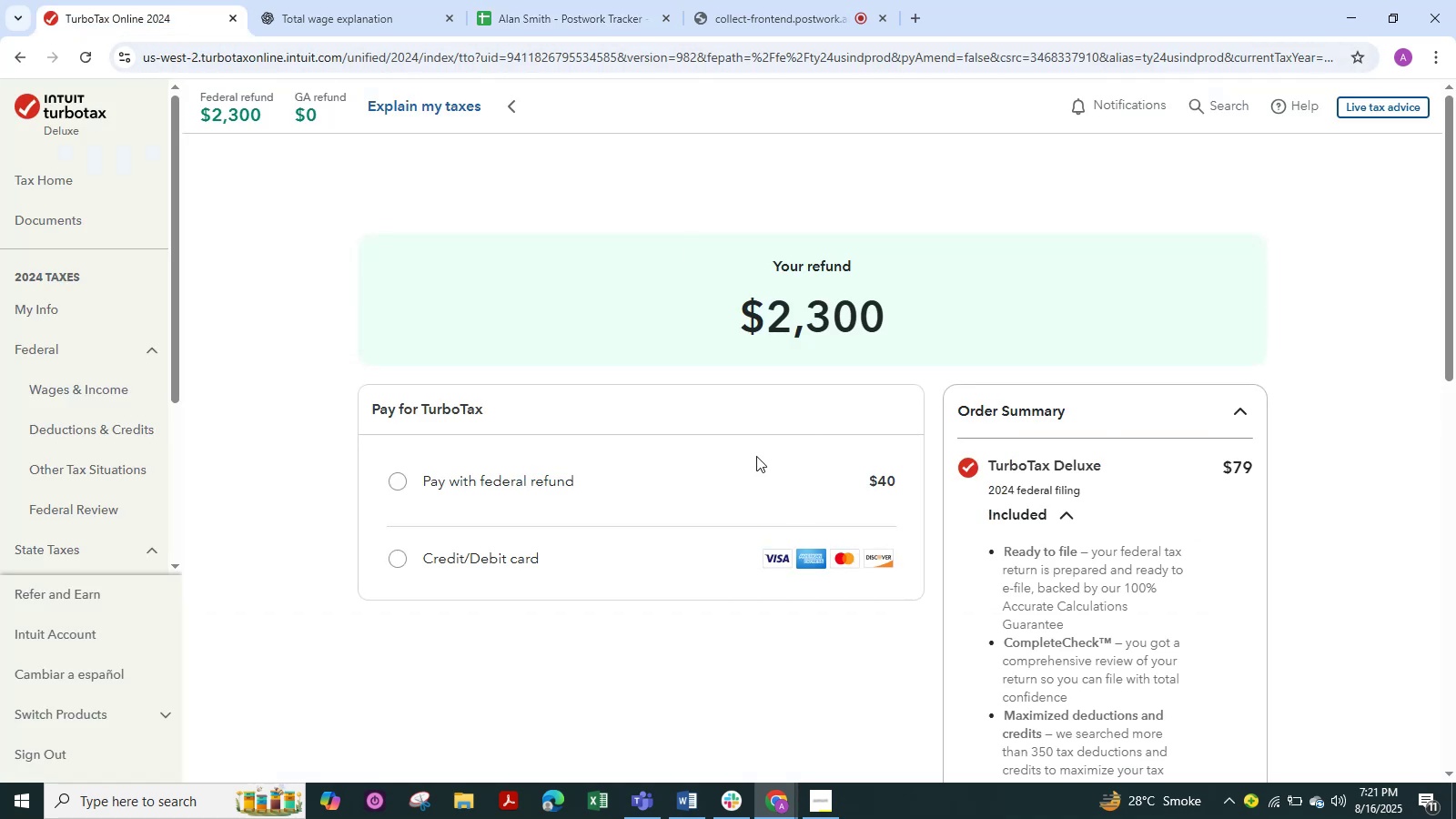 
scroll: coordinate [665, 402], scroll_direction: up, amount: 3.0
 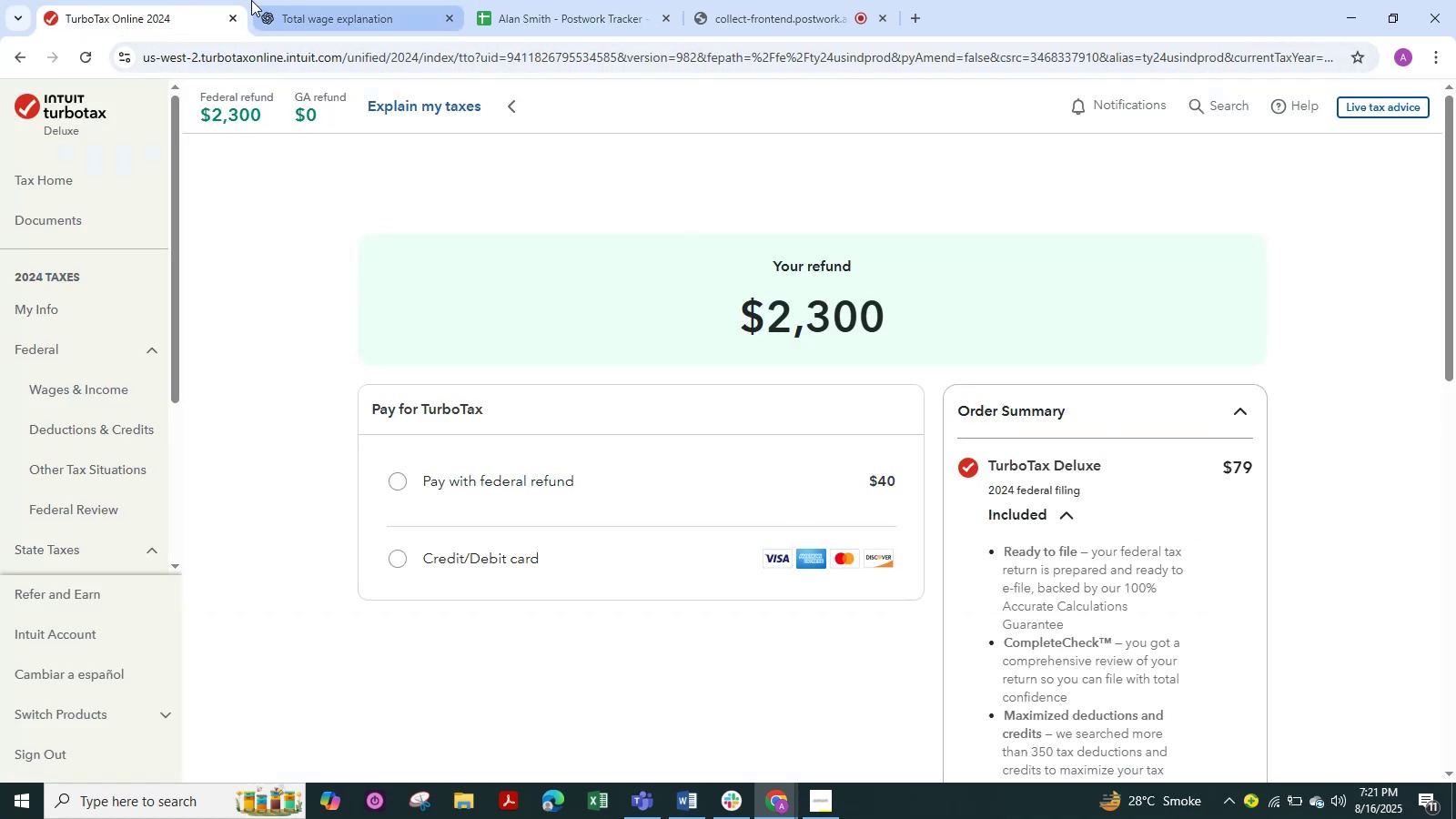 
left_click([312, 1])
 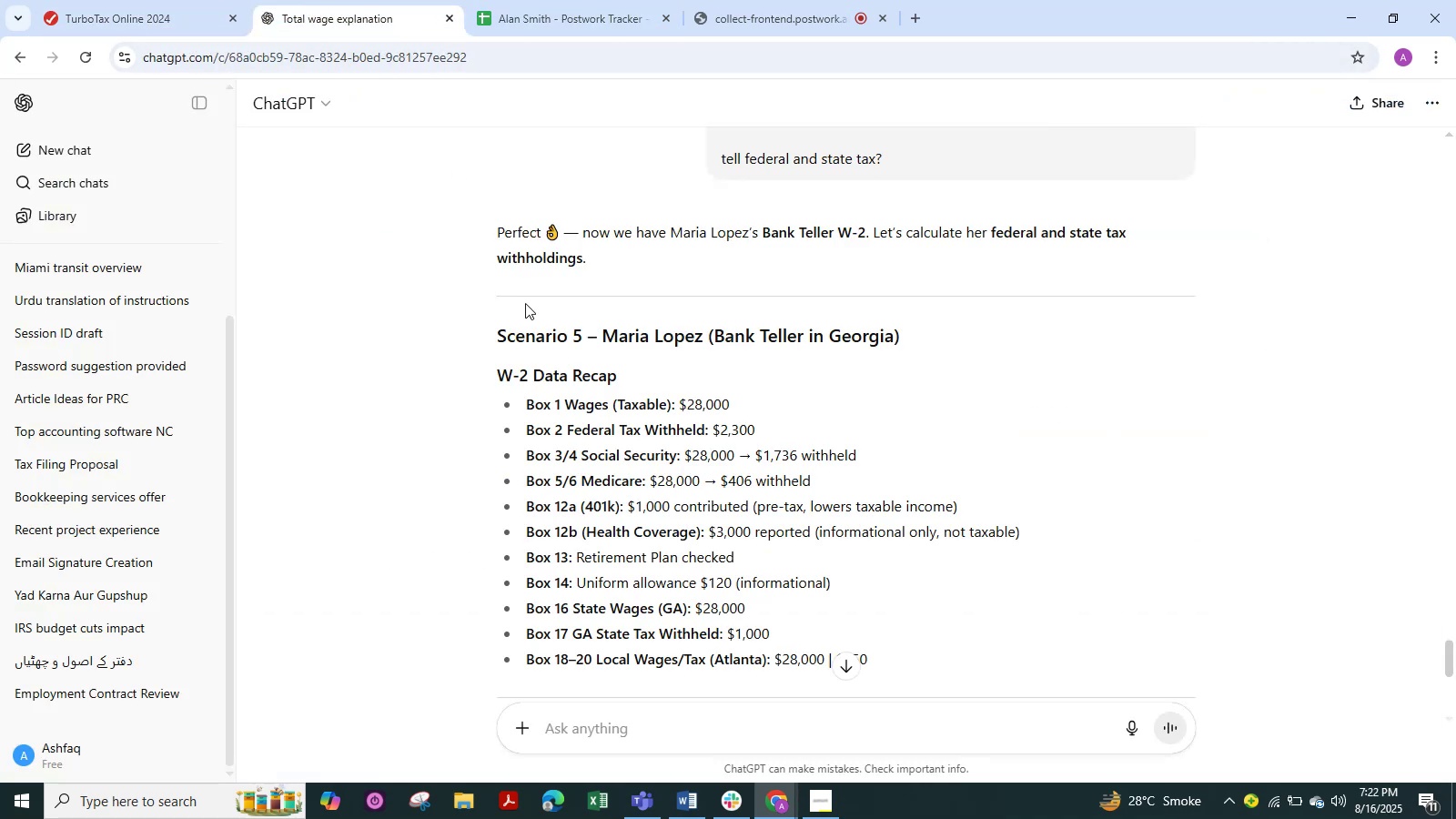 
scroll: coordinate [825, 471], scroll_direction: down, amount: 13.0
 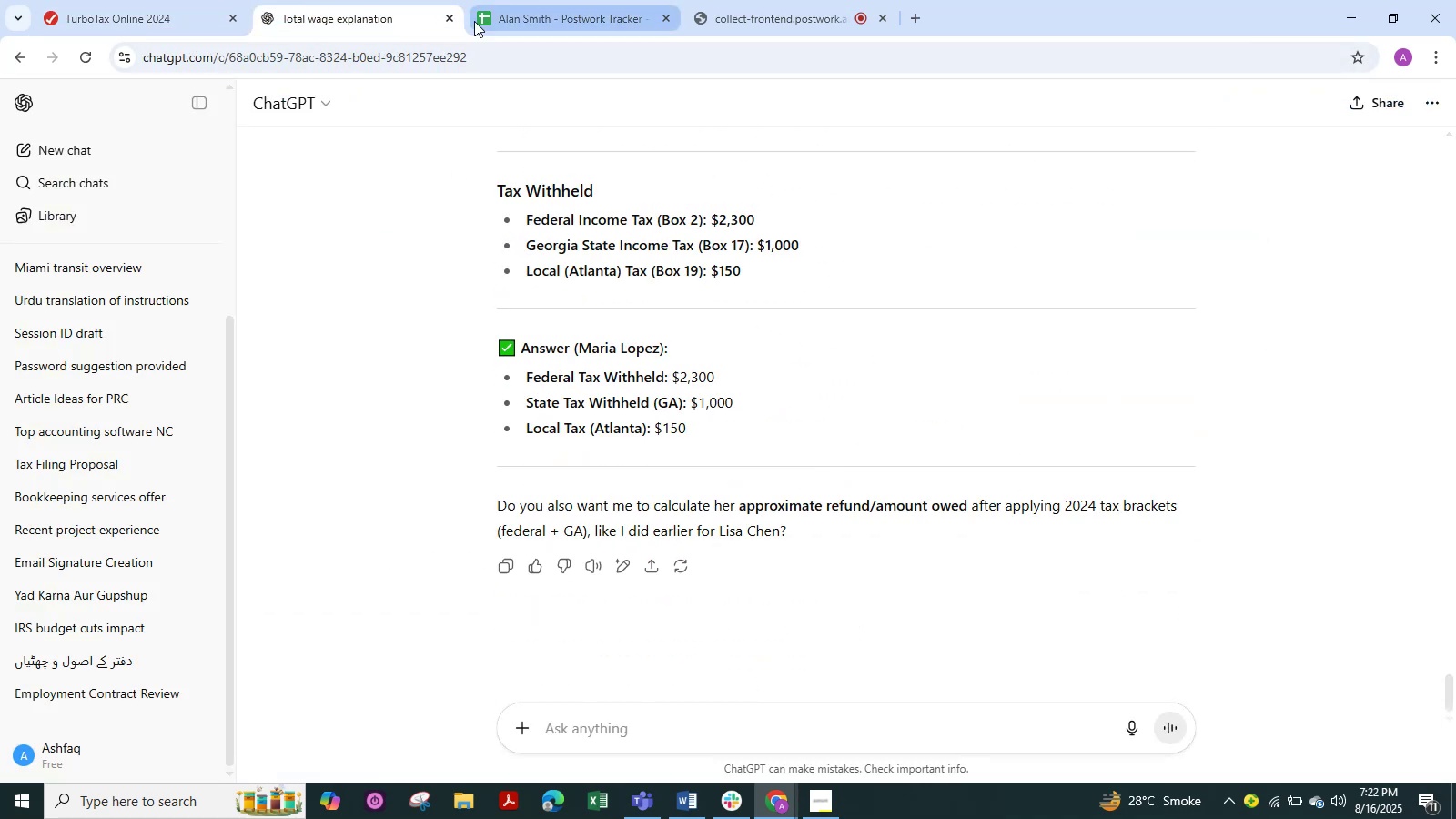 
left_click([136, 25])
 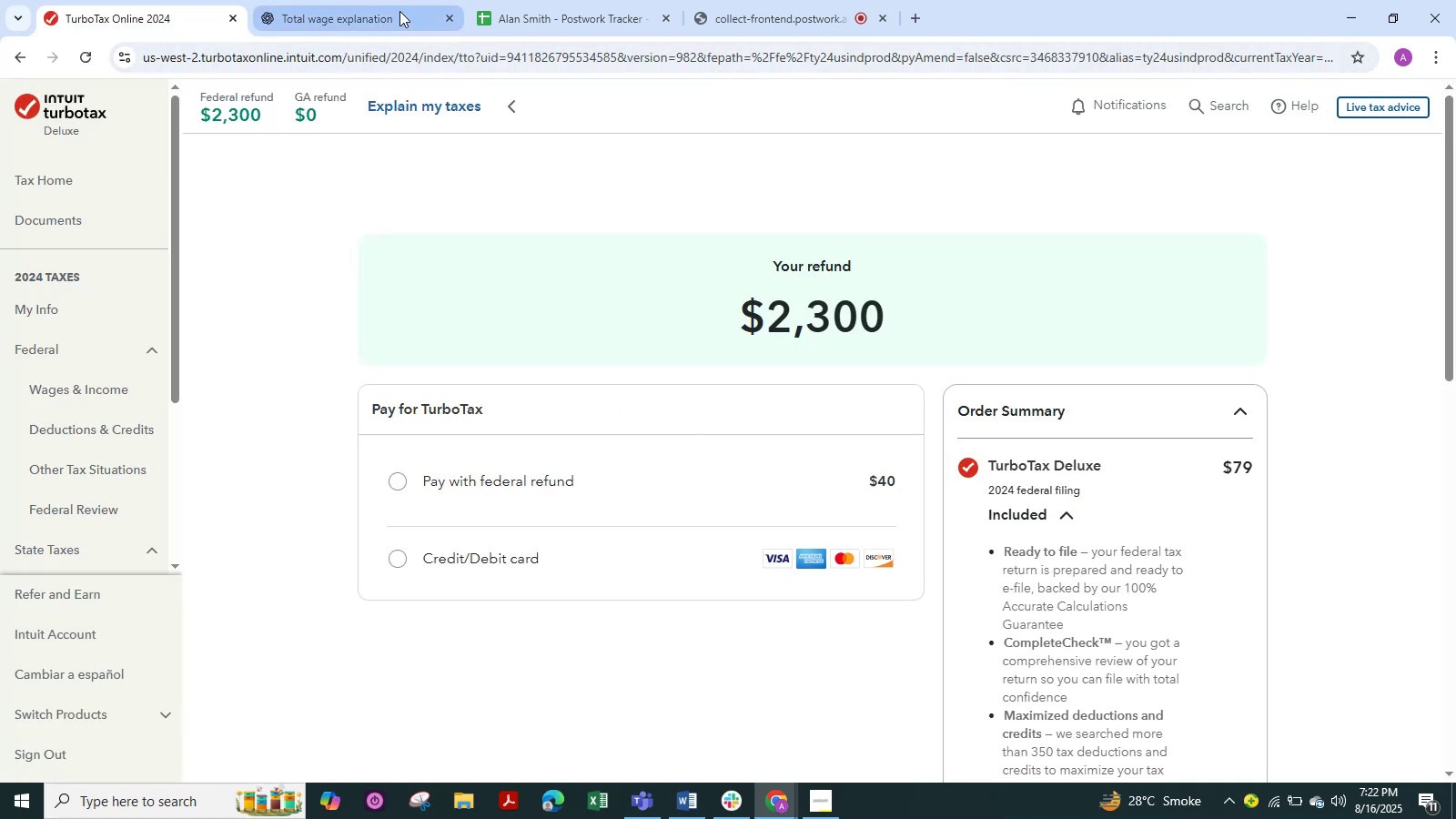 
left_click([399, 11])
 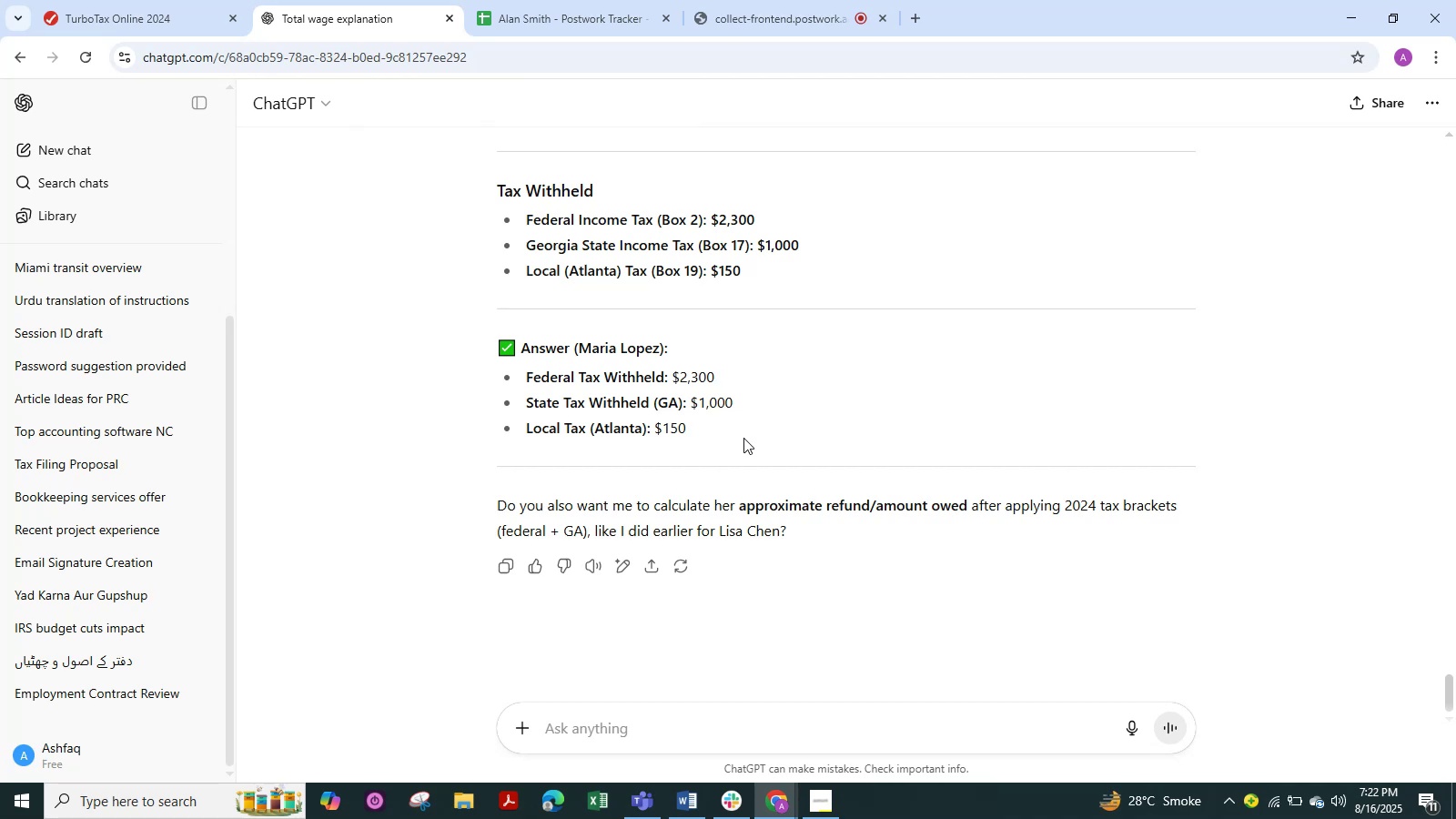 
wait(13.06)
 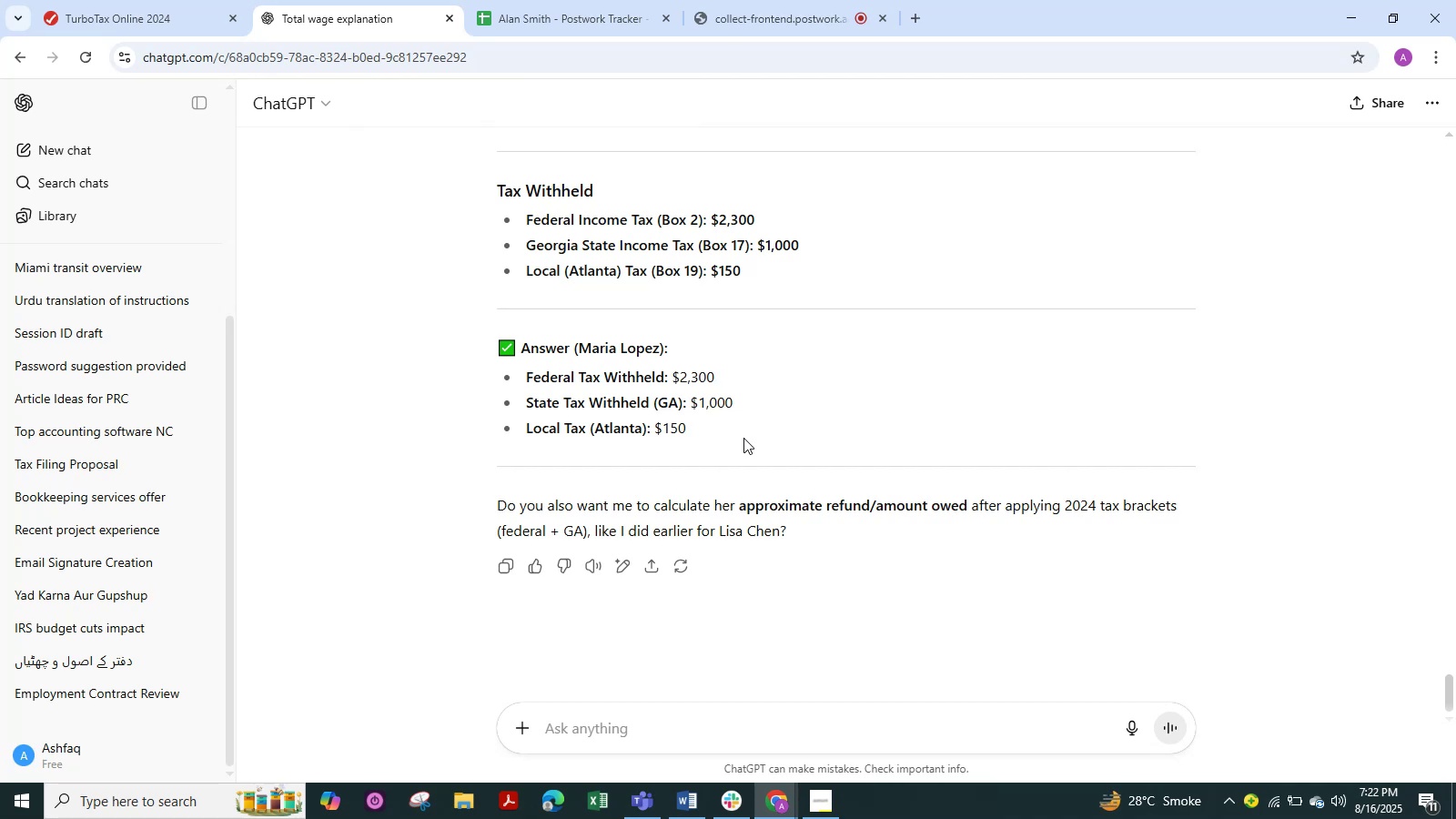 
left_click([85, 15])
 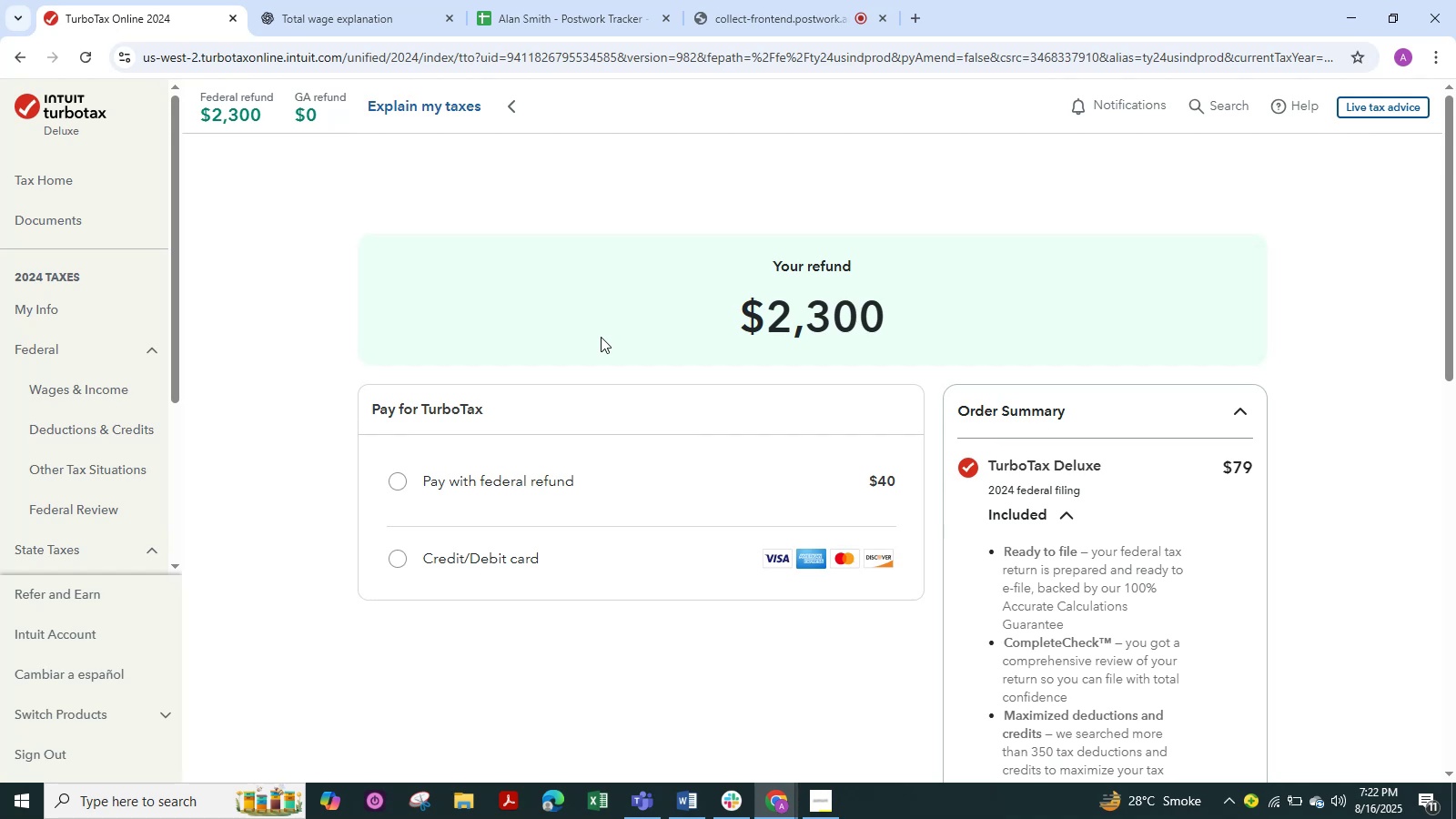 
left_click([738, 19])
 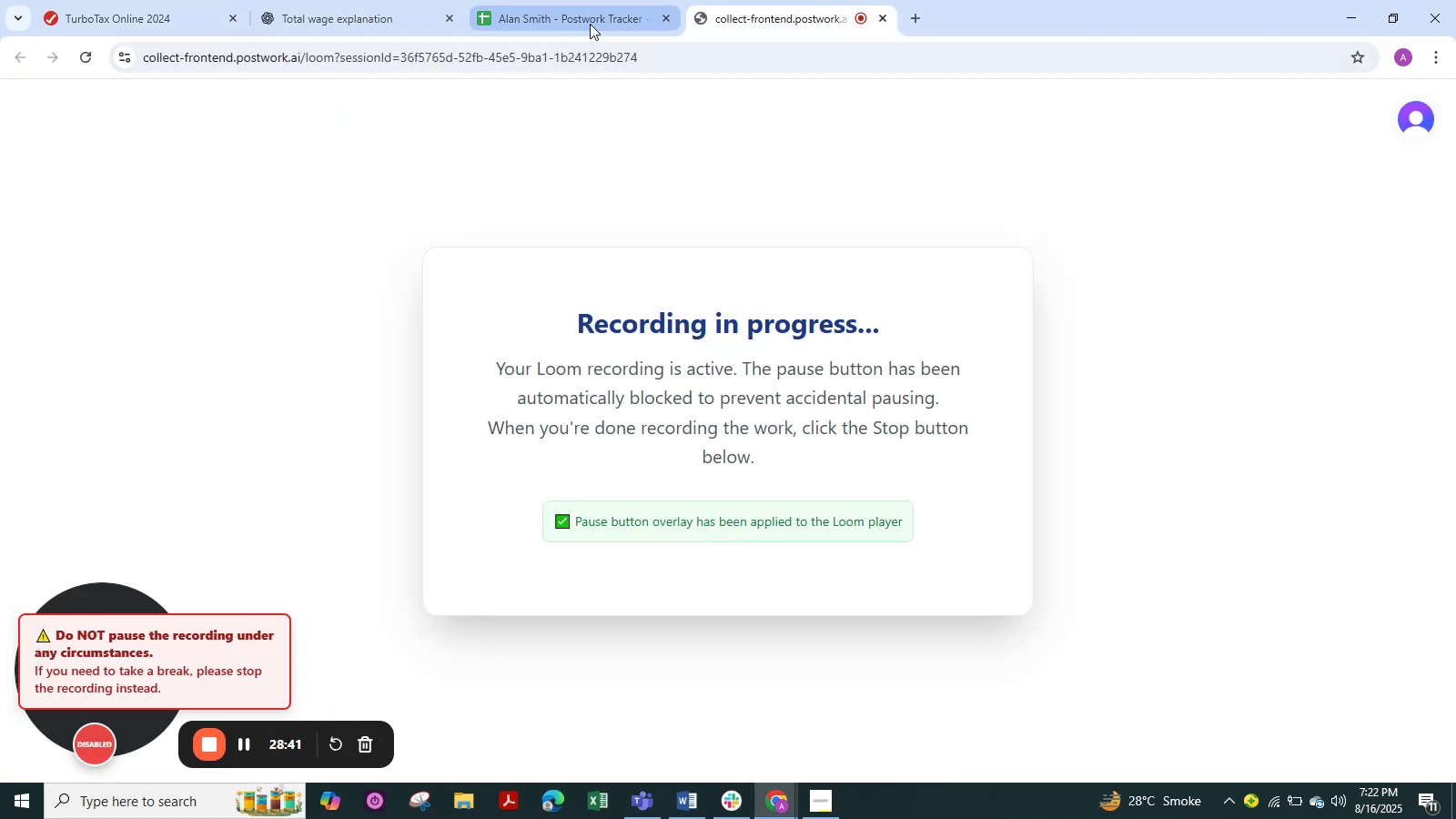 
left_click([590, 24])
 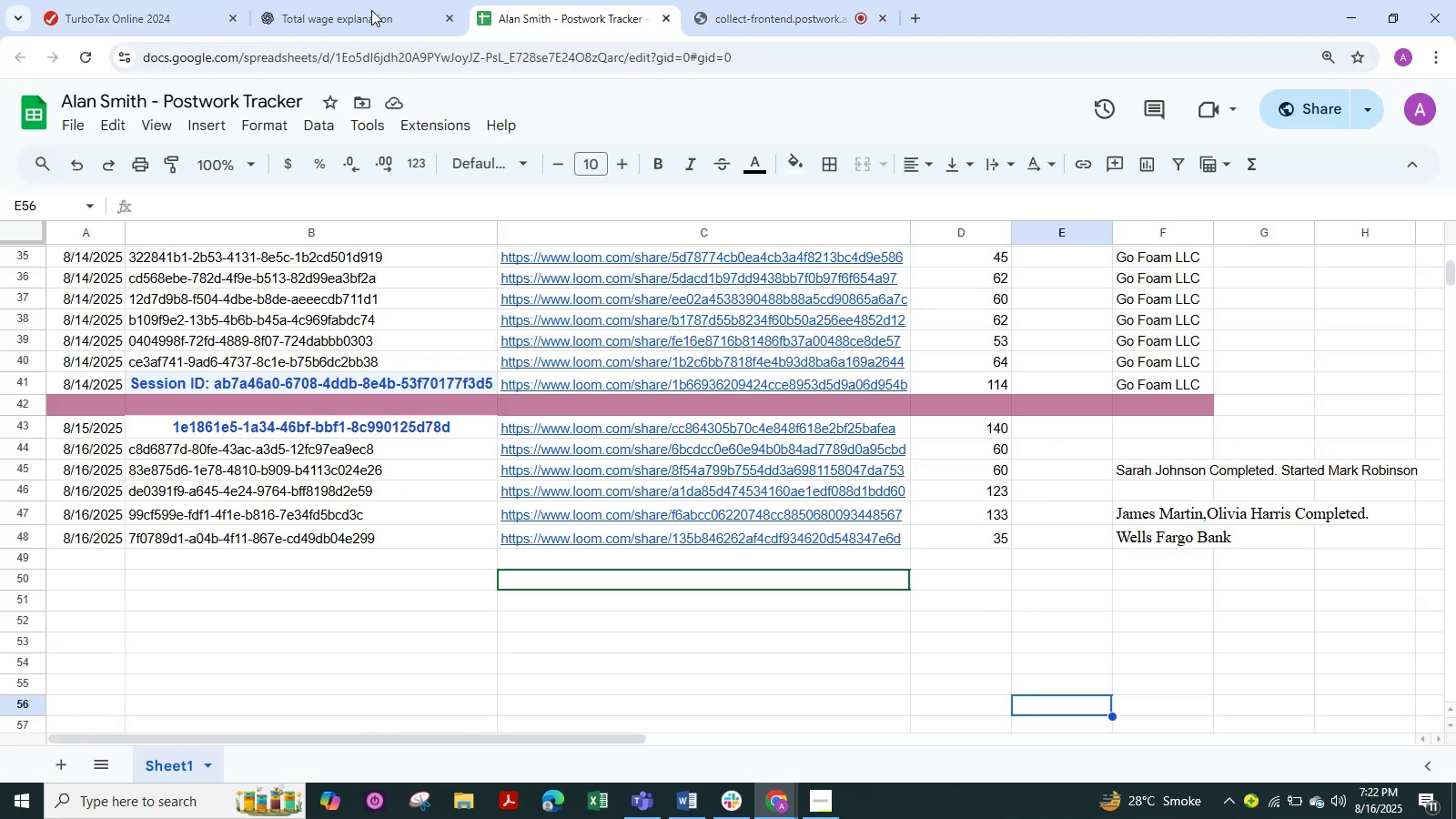 
left_click([370, 9])
 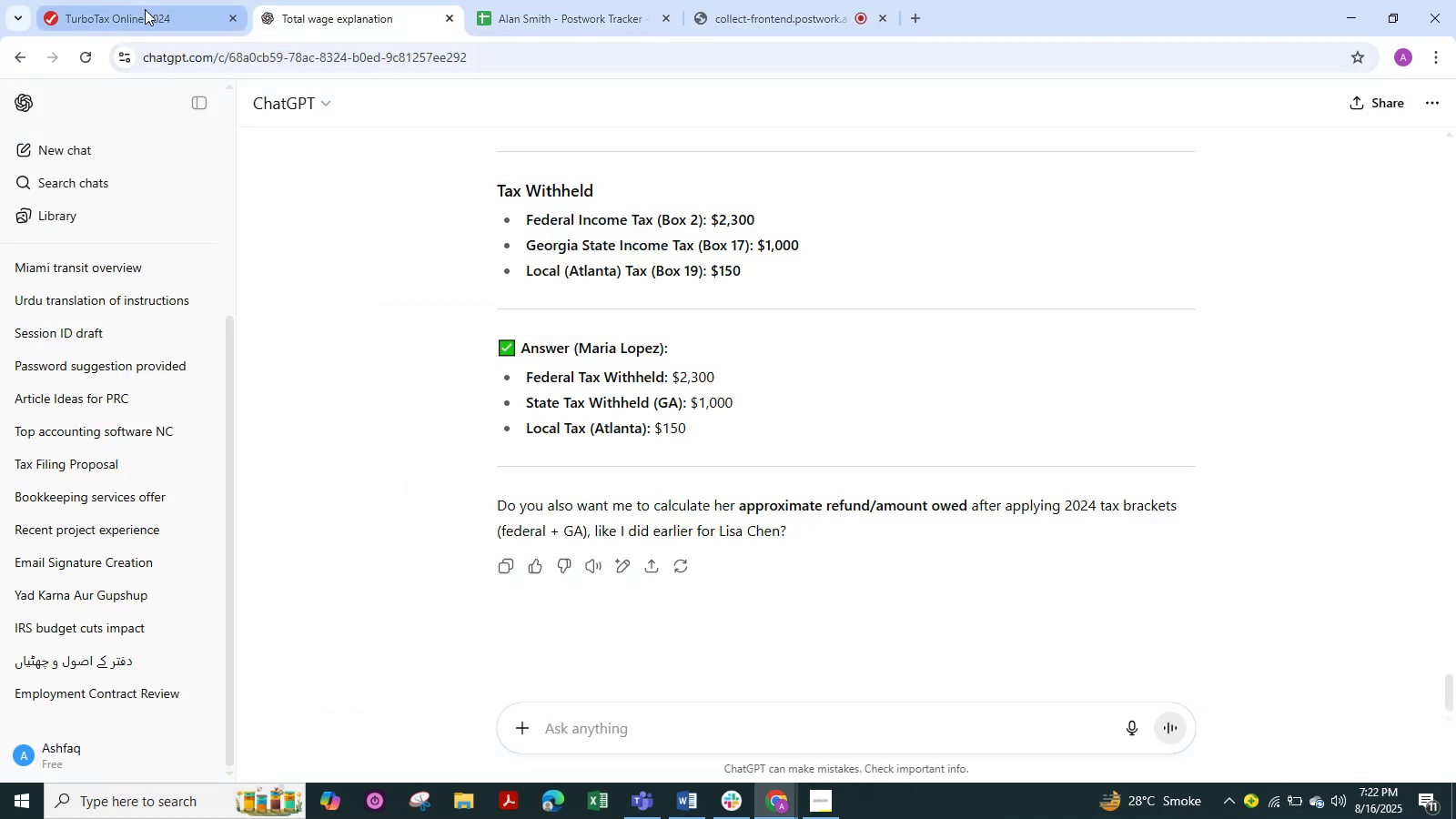 
left_click([145, 9])
 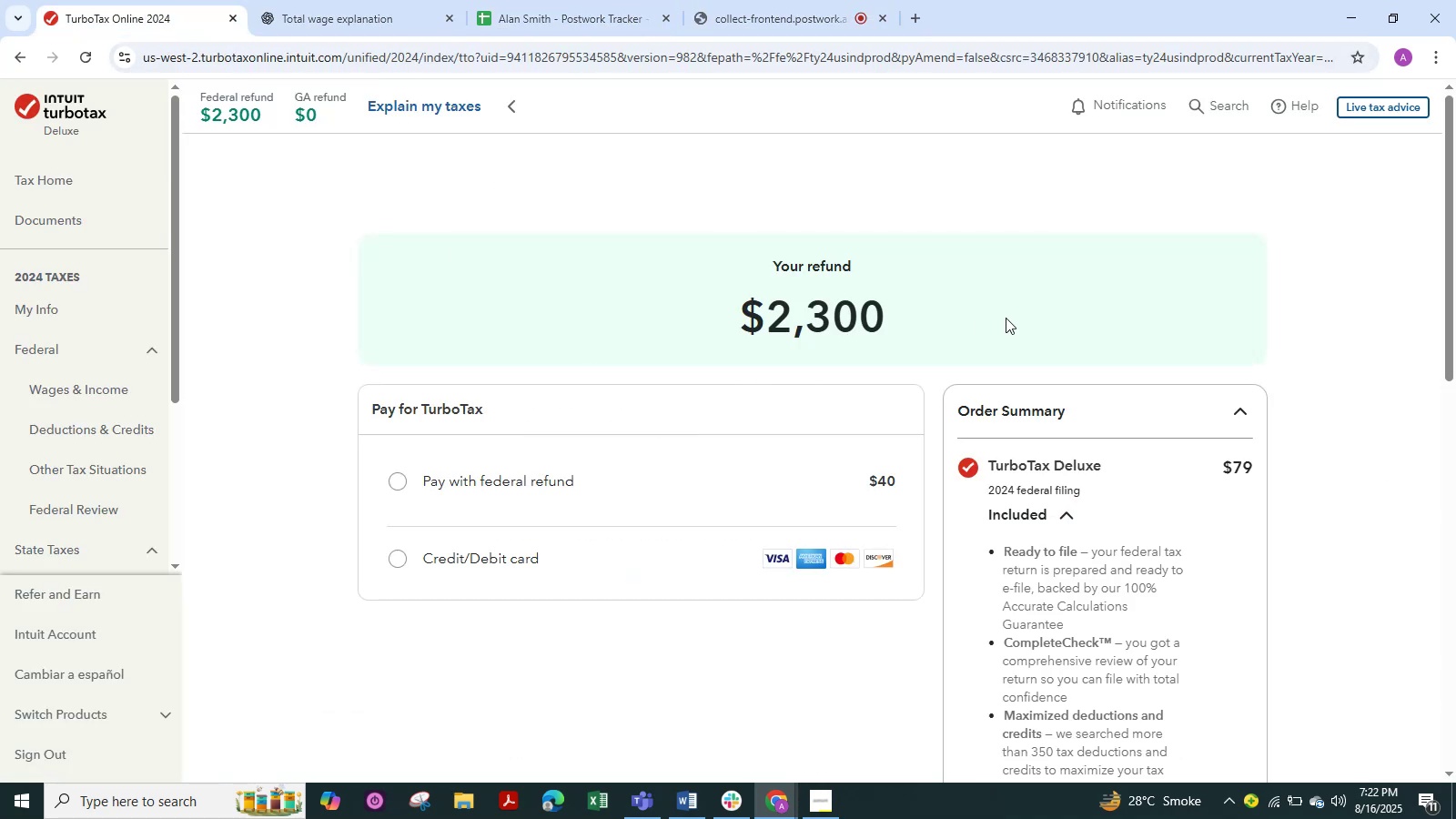 
wait(9.4)
 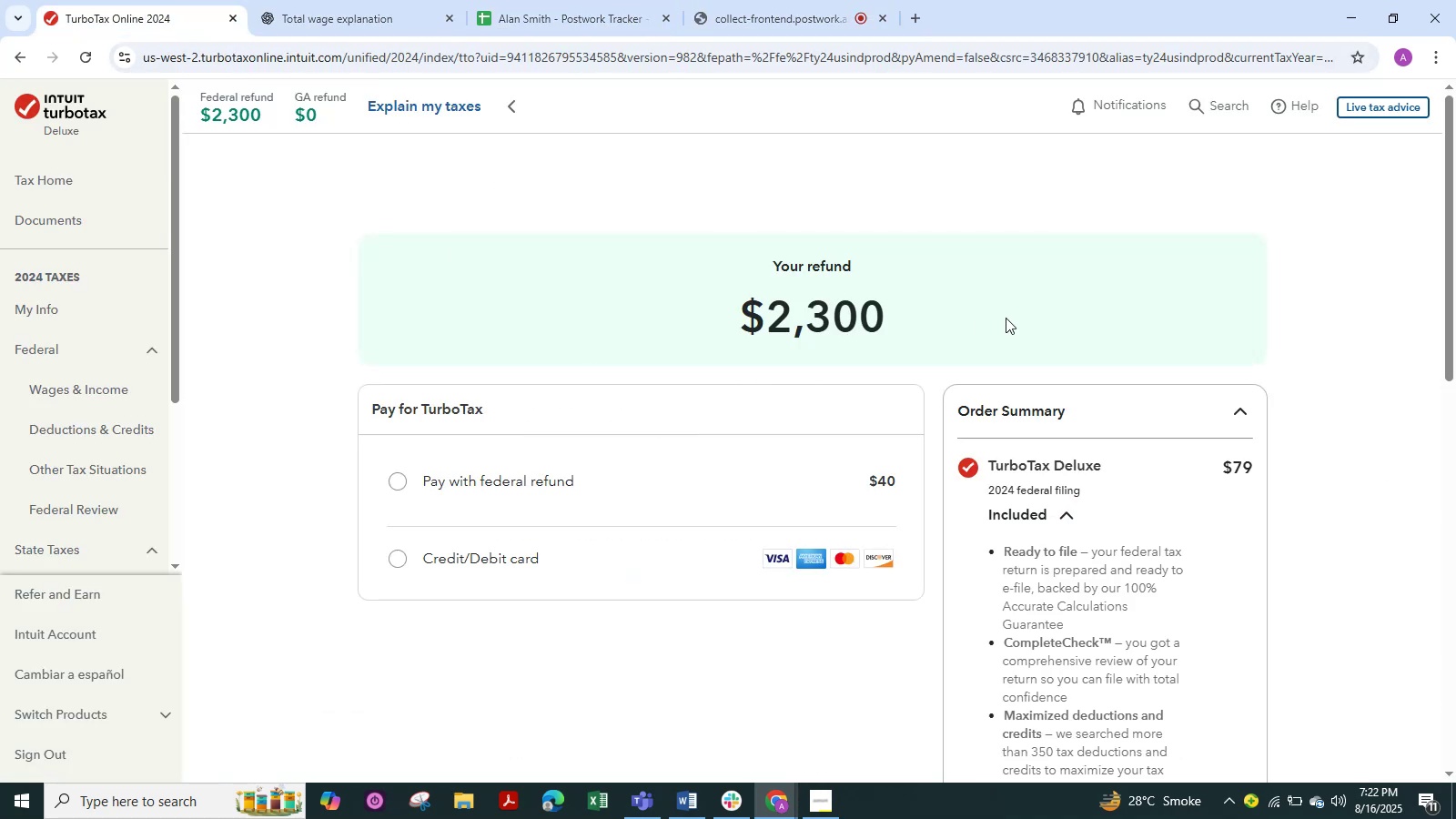 
left_click([693, 792])
 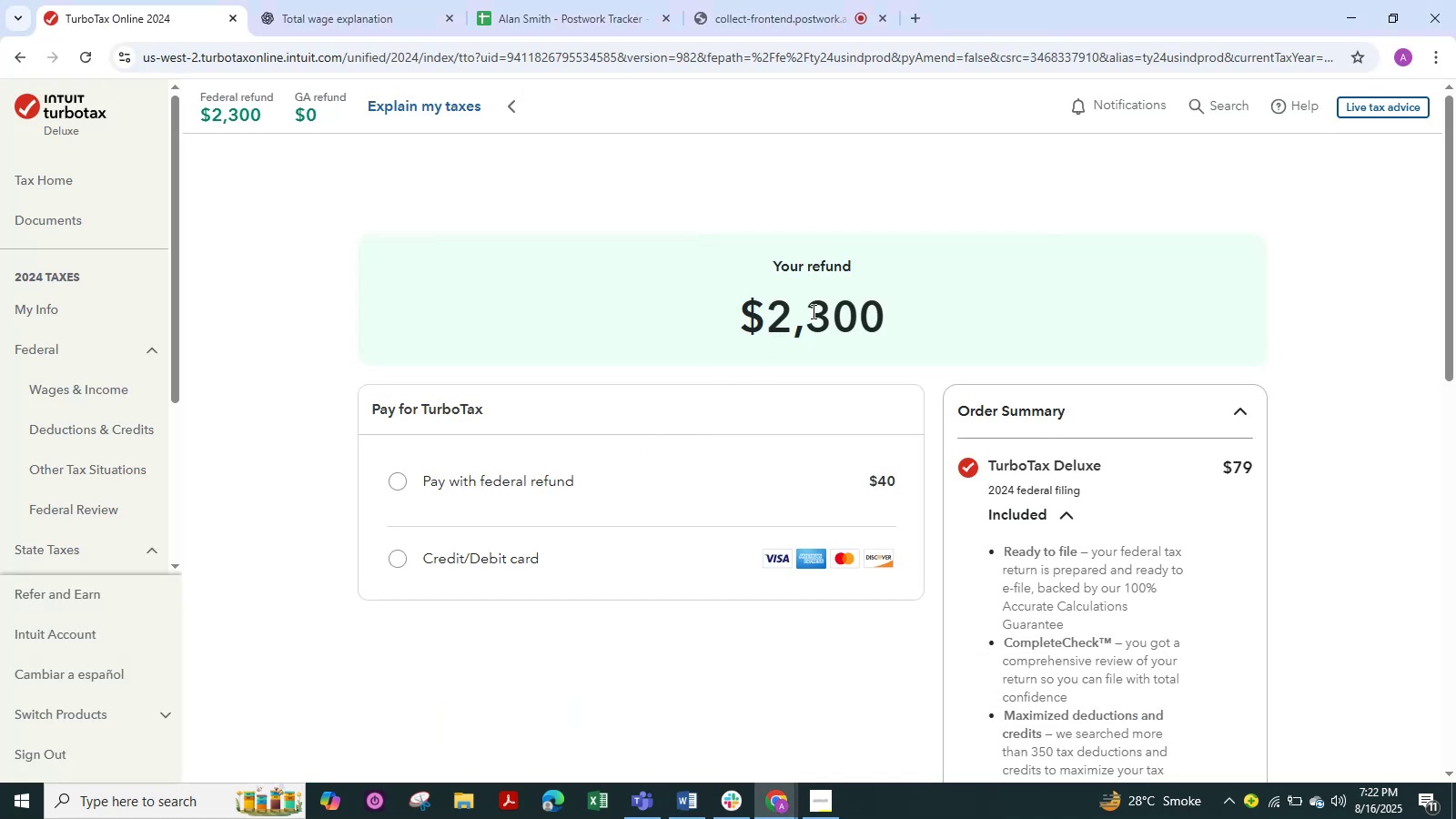 
wait(7.81)
 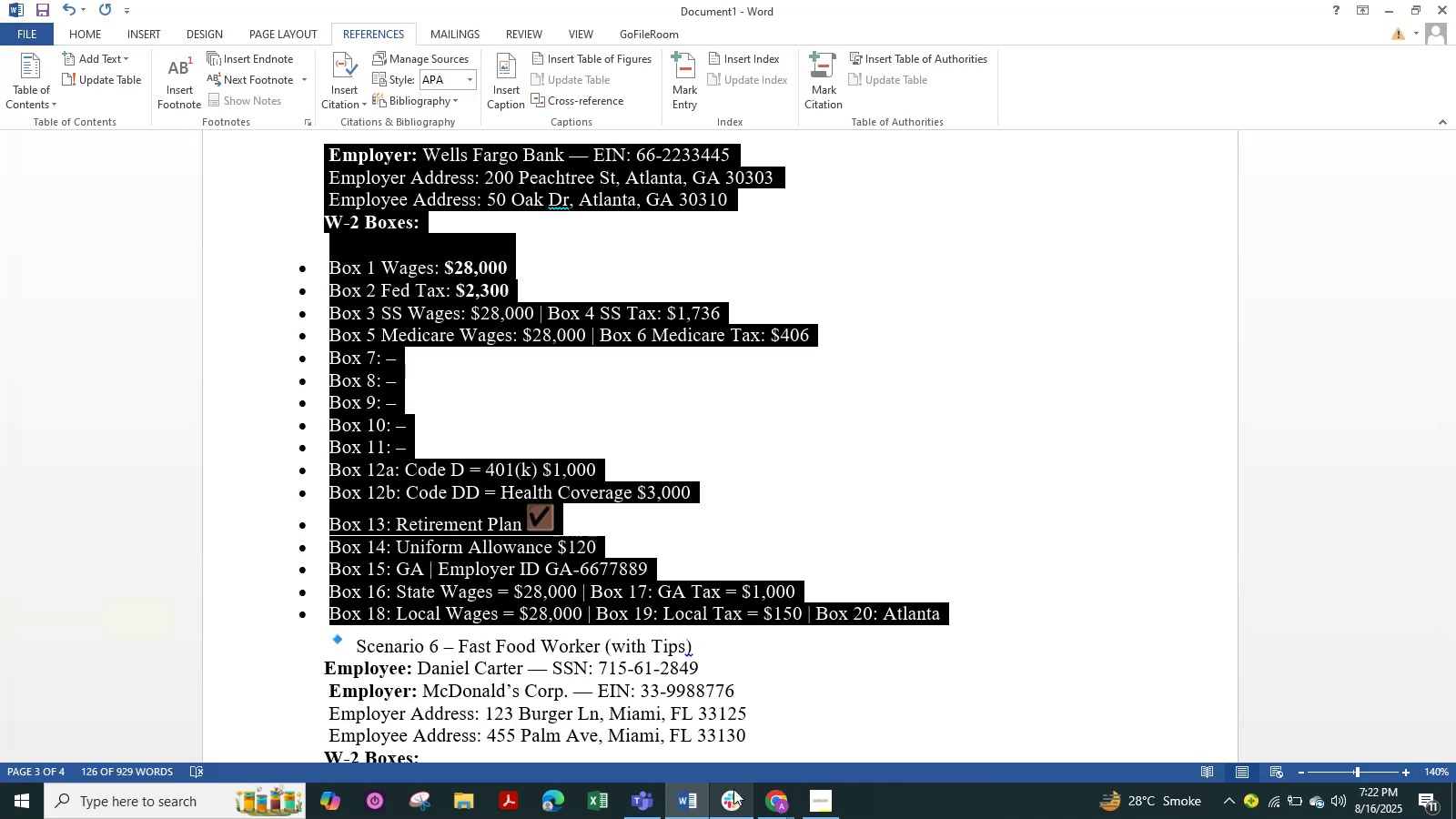 
left_click([328, 15])
 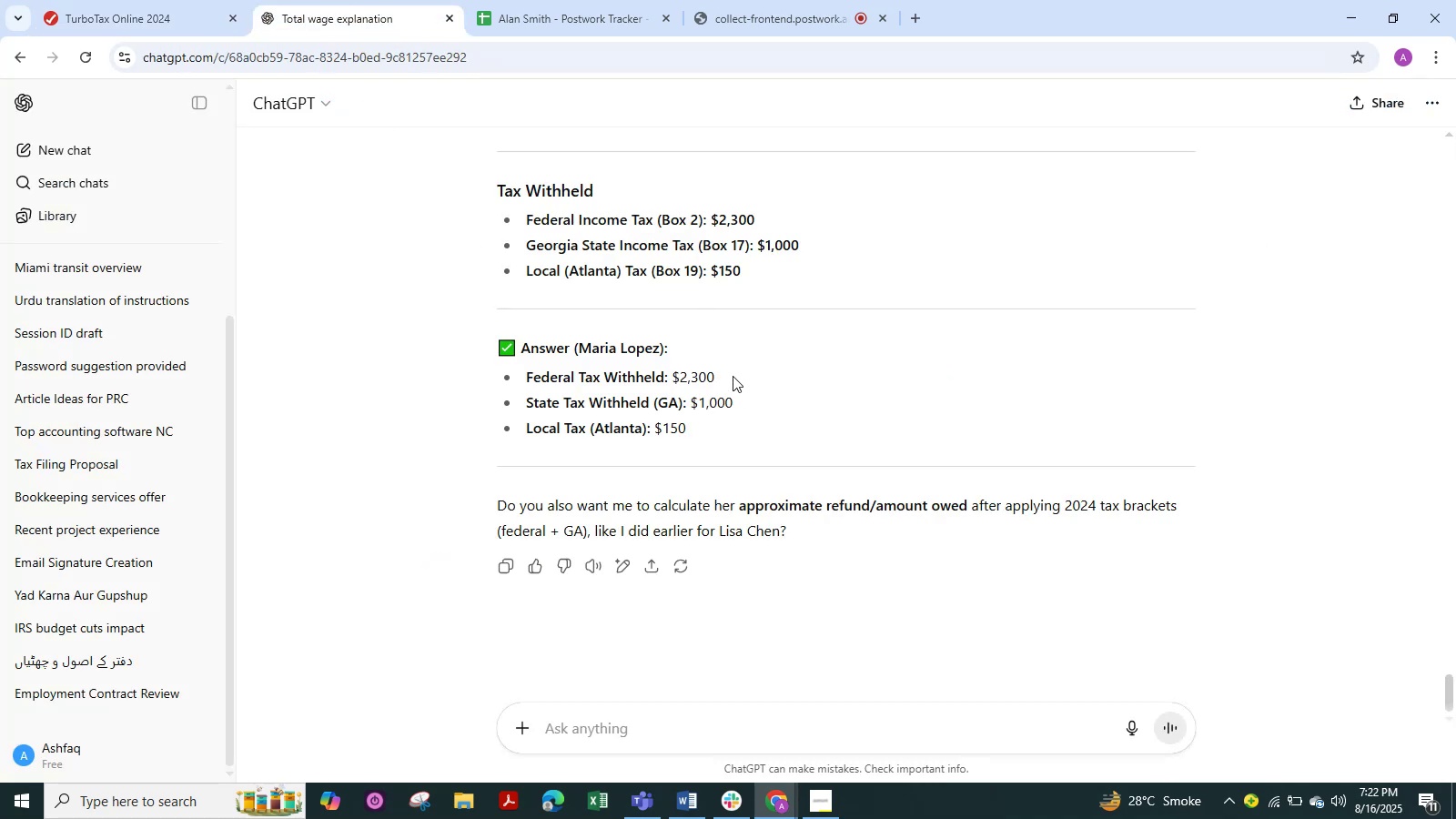 
left_click_drag(start_coordinate=[731, 368], to_coordinate=[664, 382])
 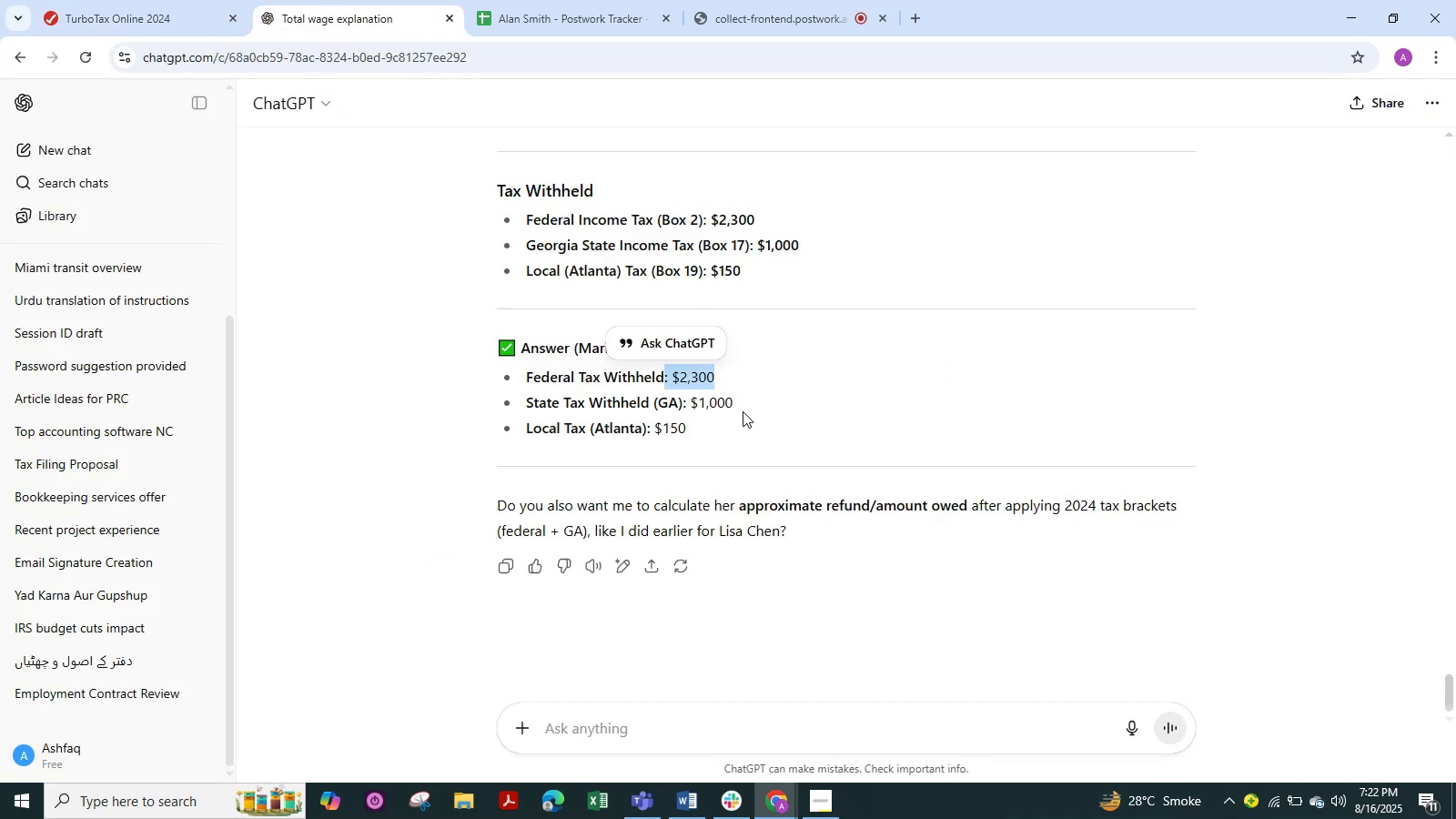 
left_click_drag(start_coordinate=[738, 399], to_coordinate=[687, 402])
 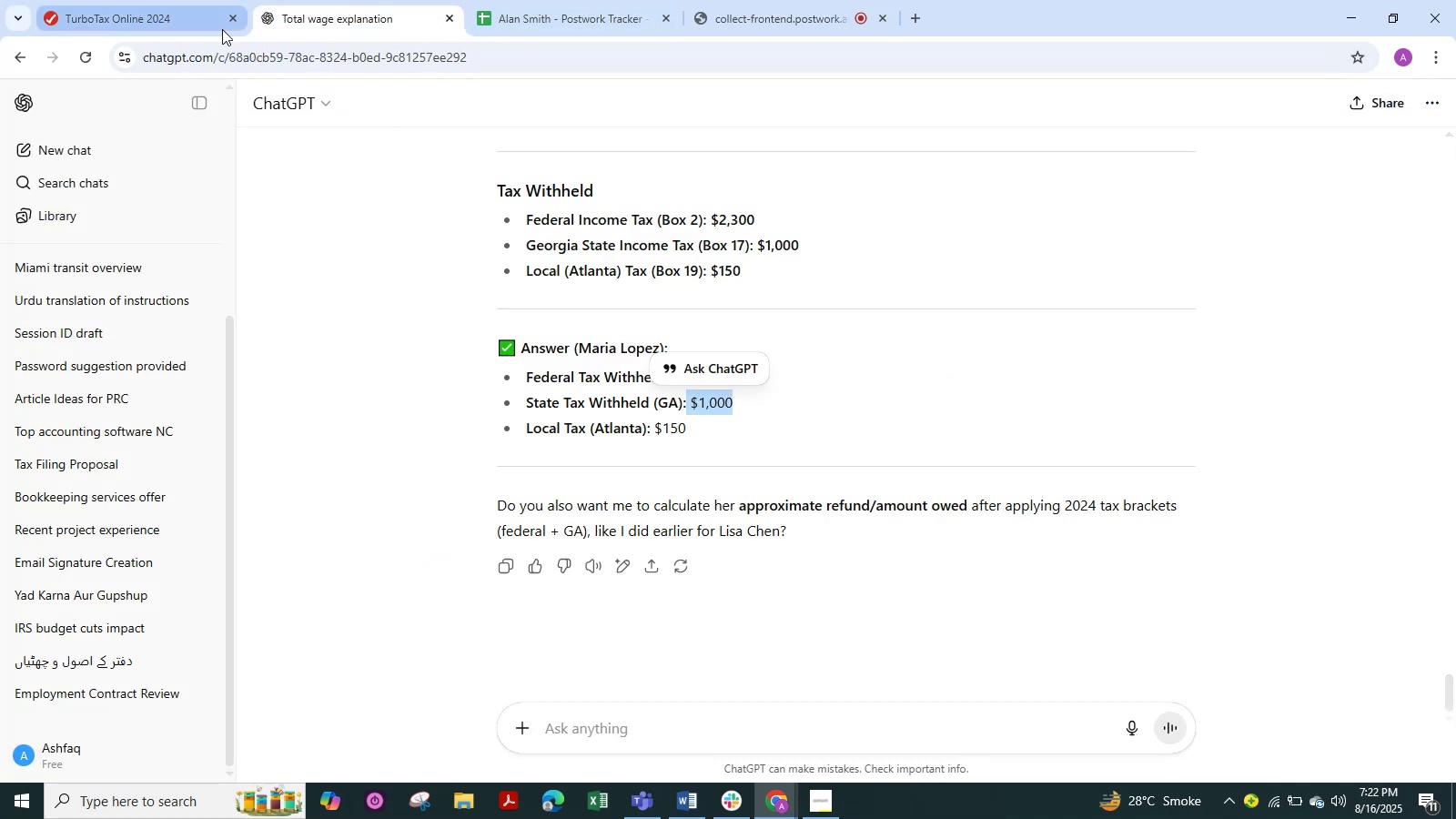 
left_click([190, 17])
 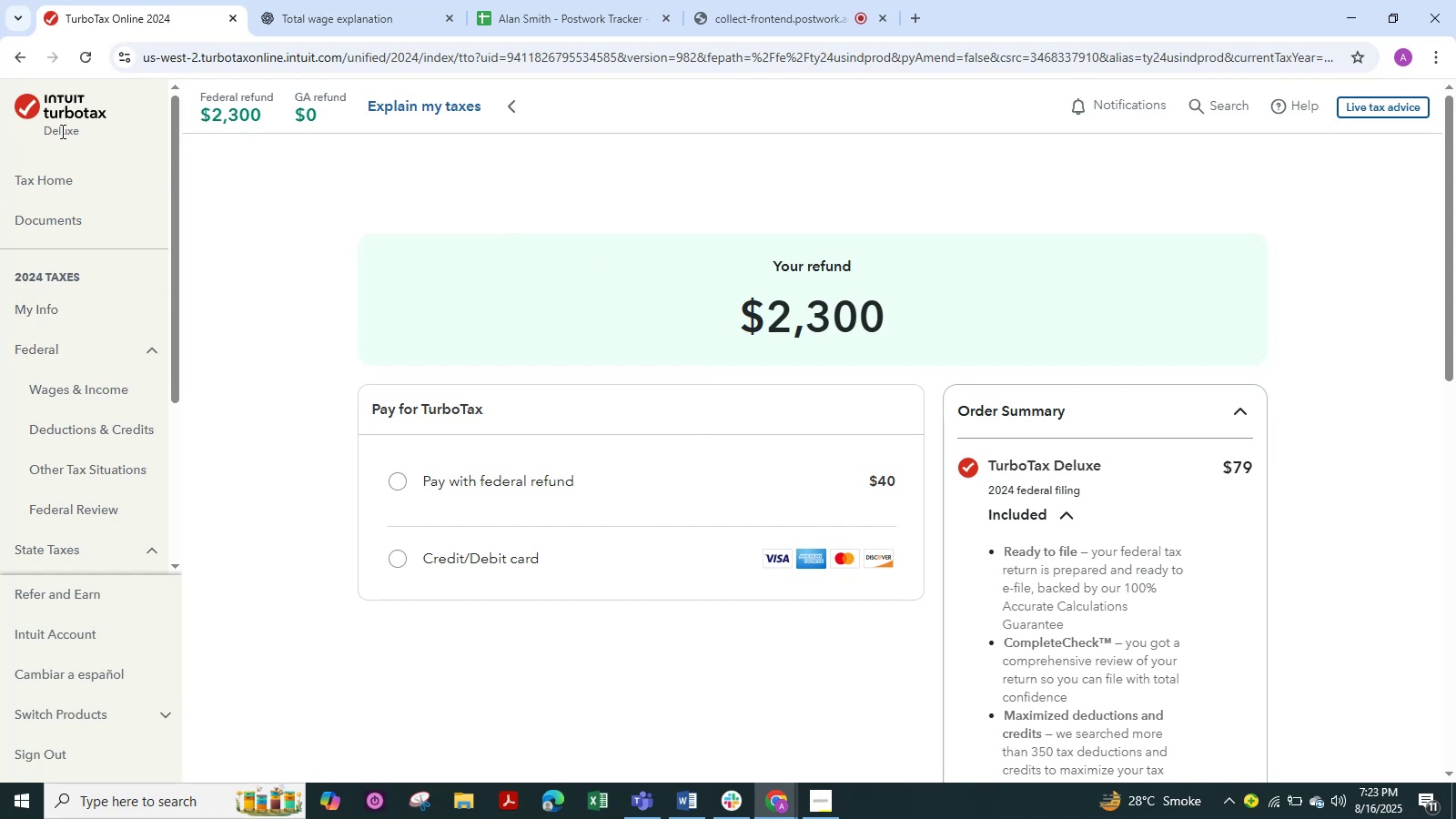 
wait(7.75)
 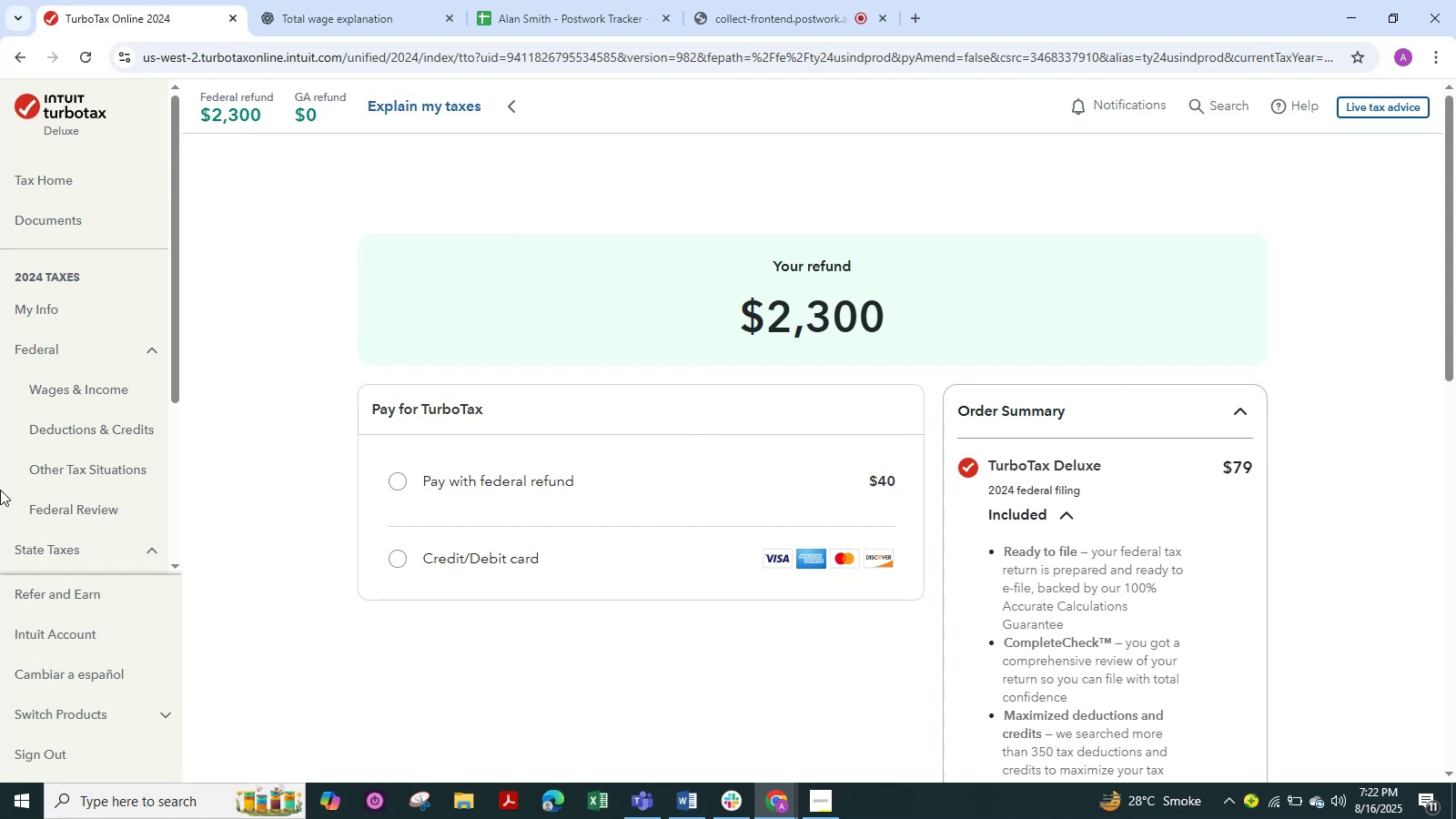 
left_click([80, 188])
 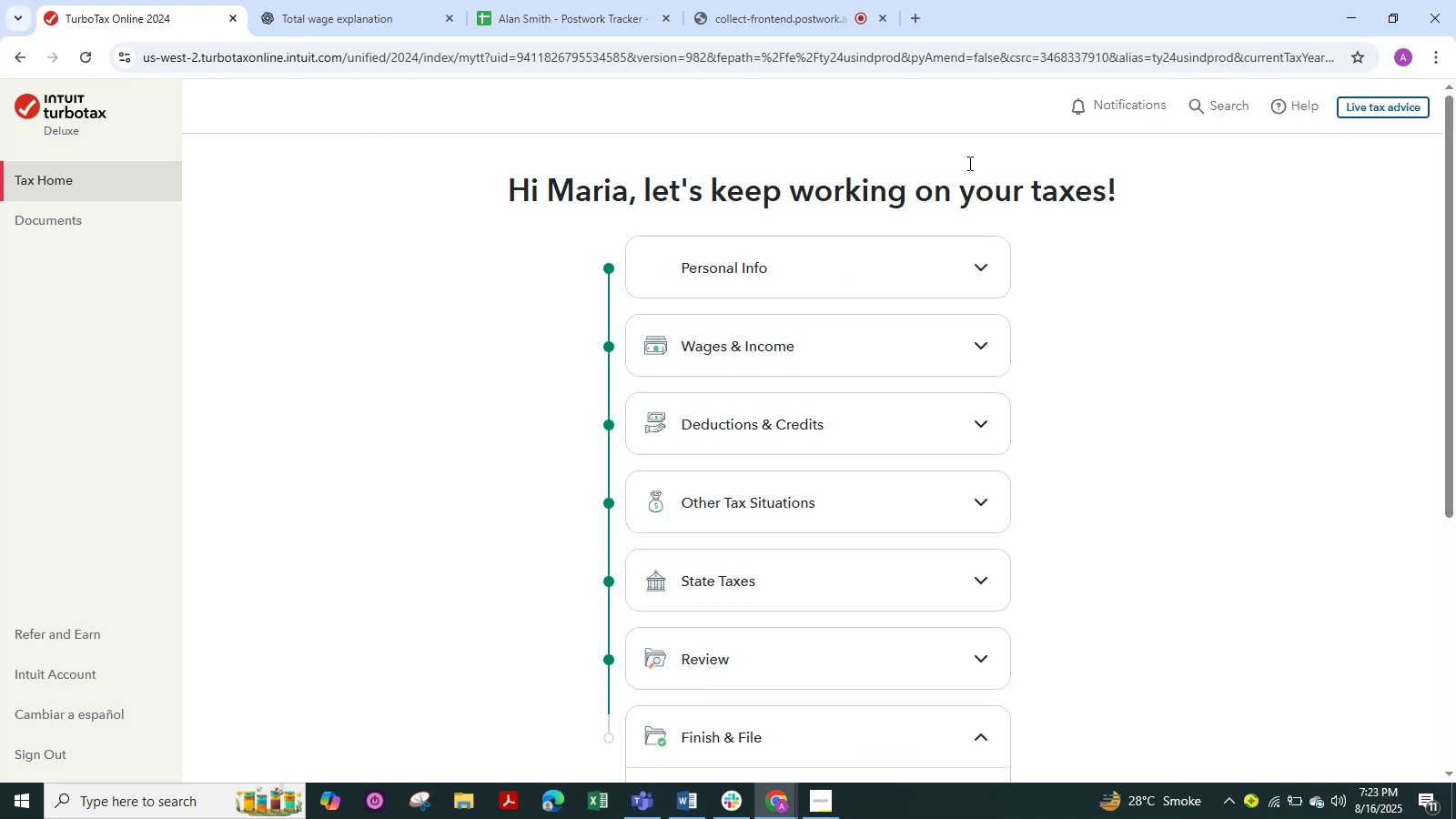 
wait(7.21)
 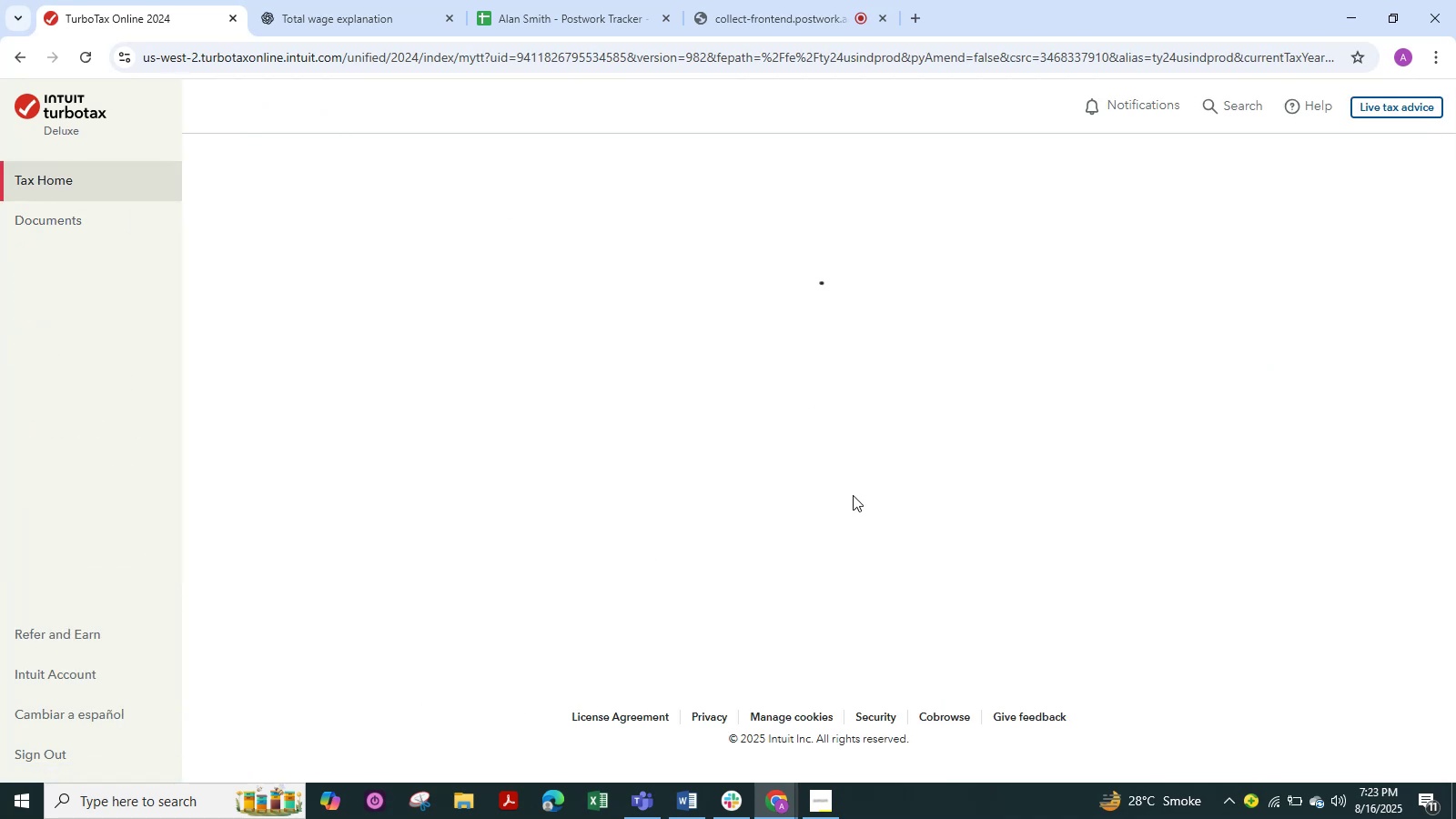 
left_click([805, 341])
 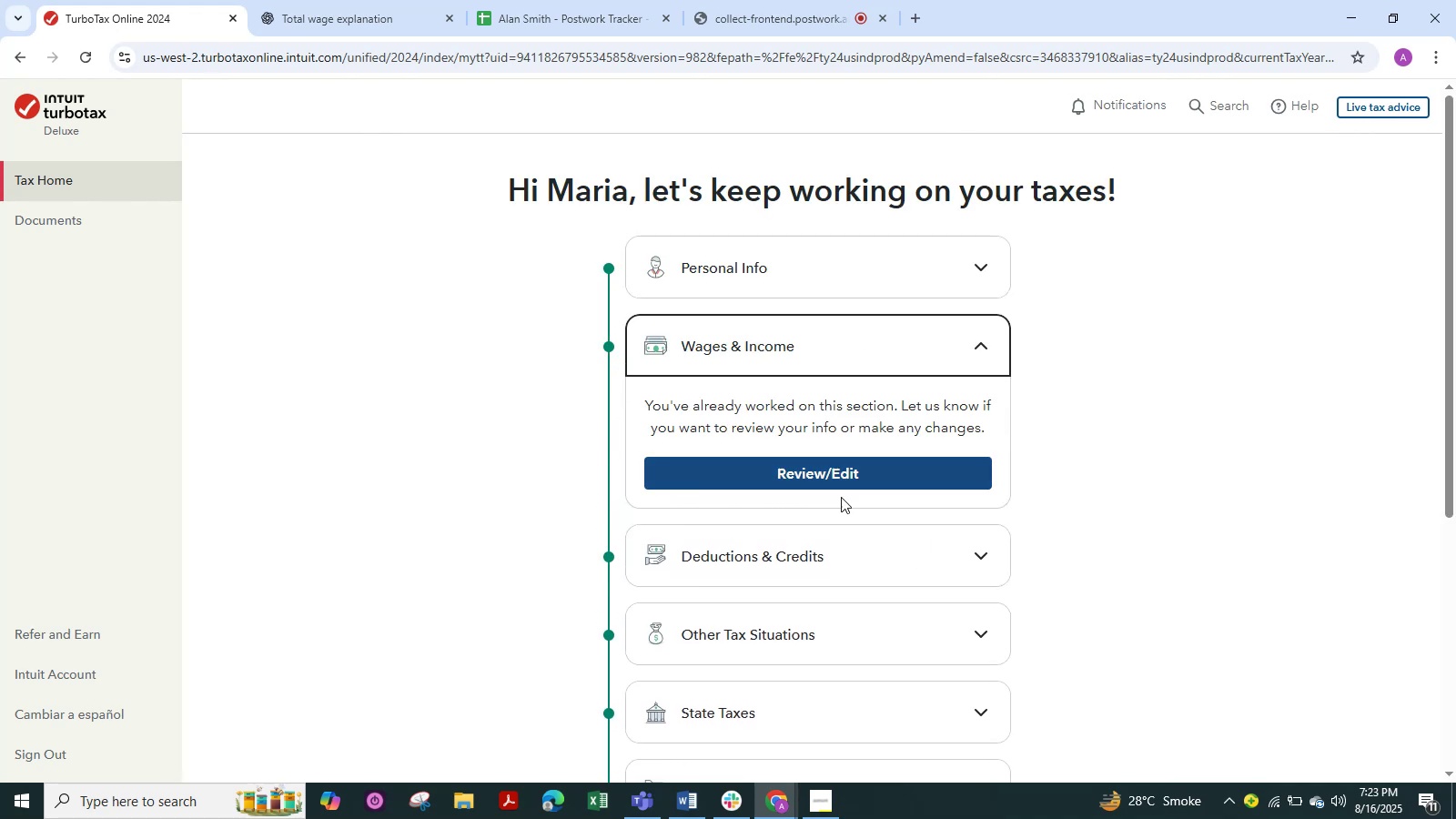 
left_click([801, 469])
 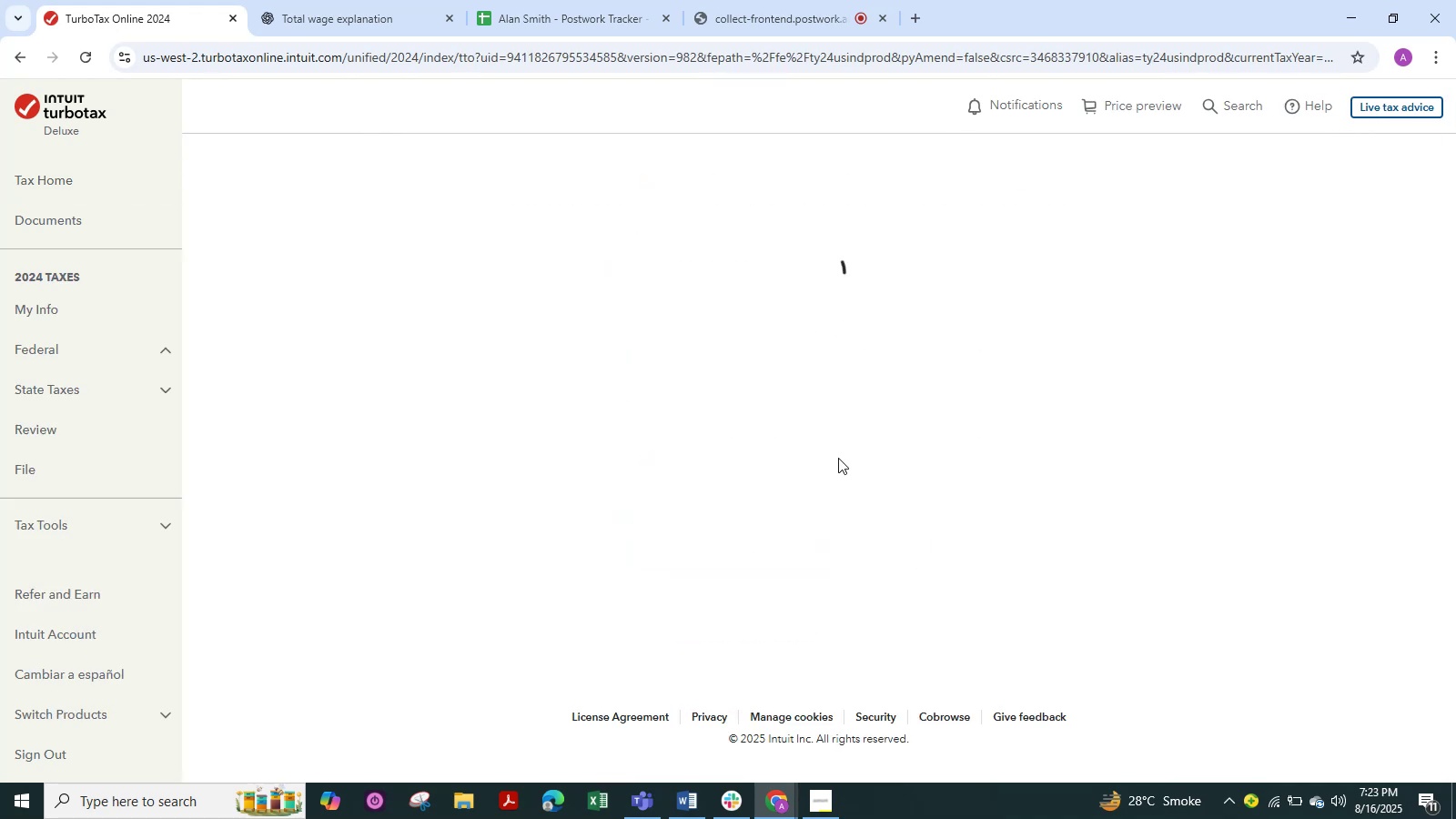 
wait(8.48)
 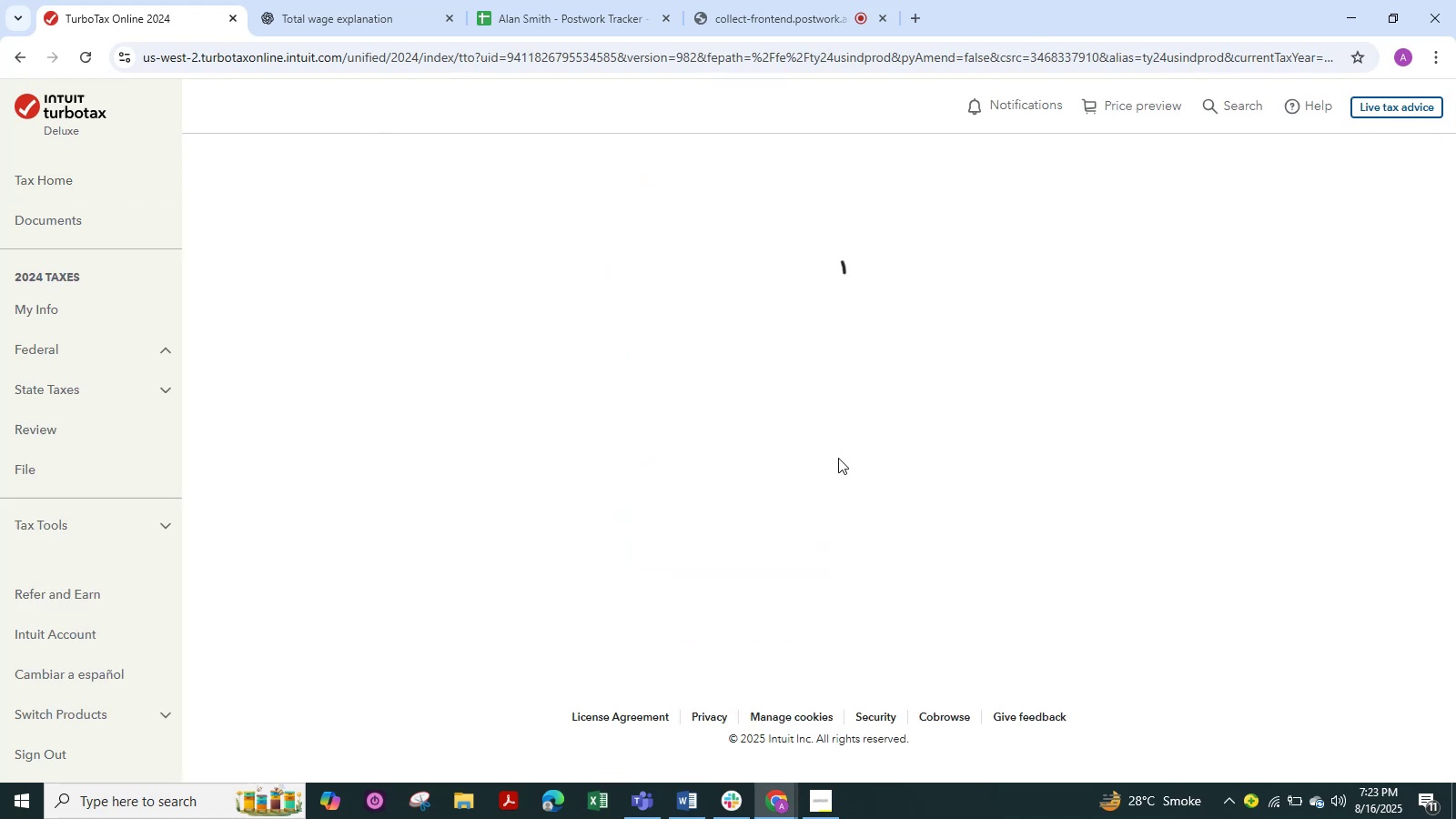 
left_click([1229, 409])
 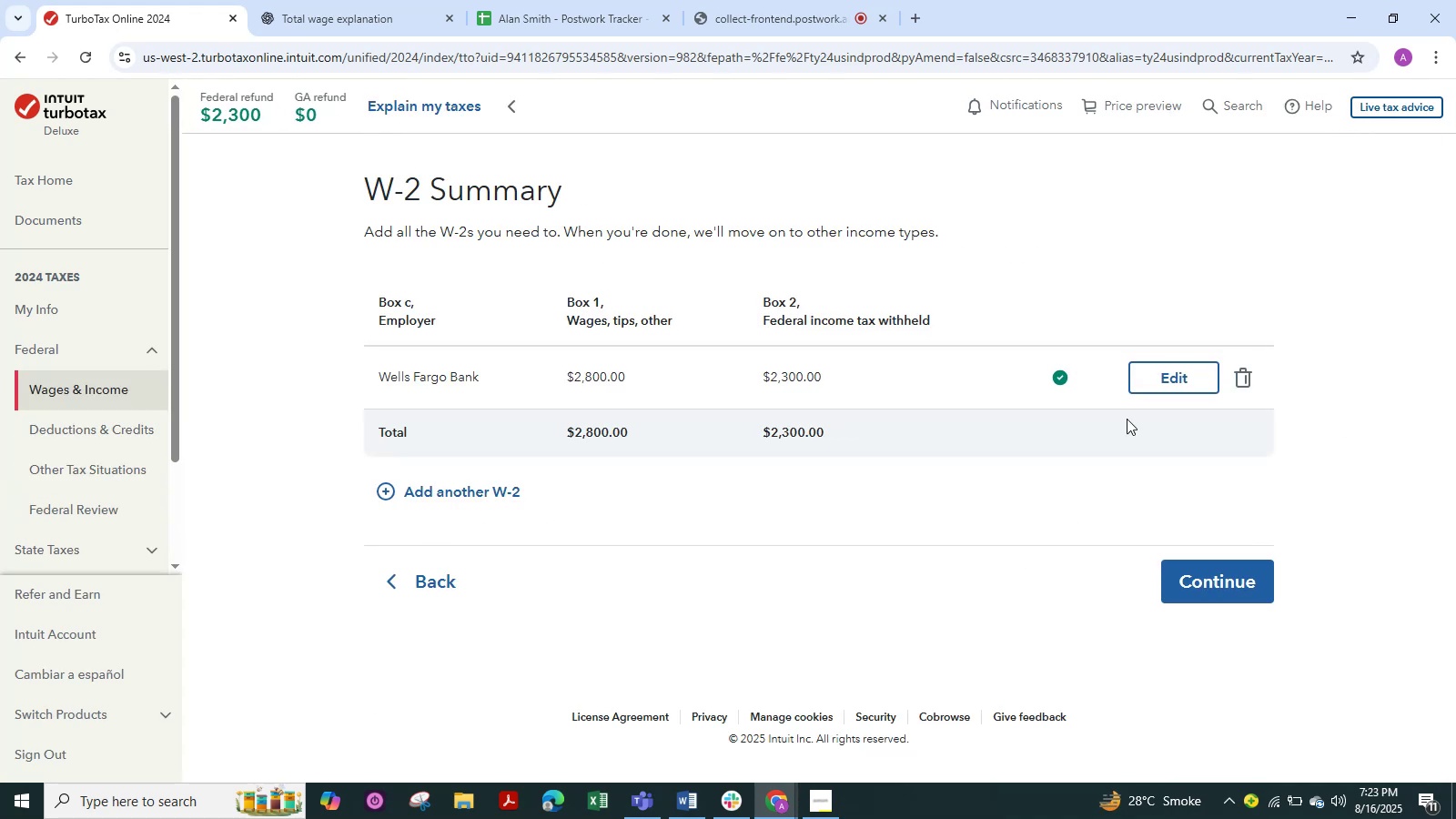 
left_click([1166, 388])
 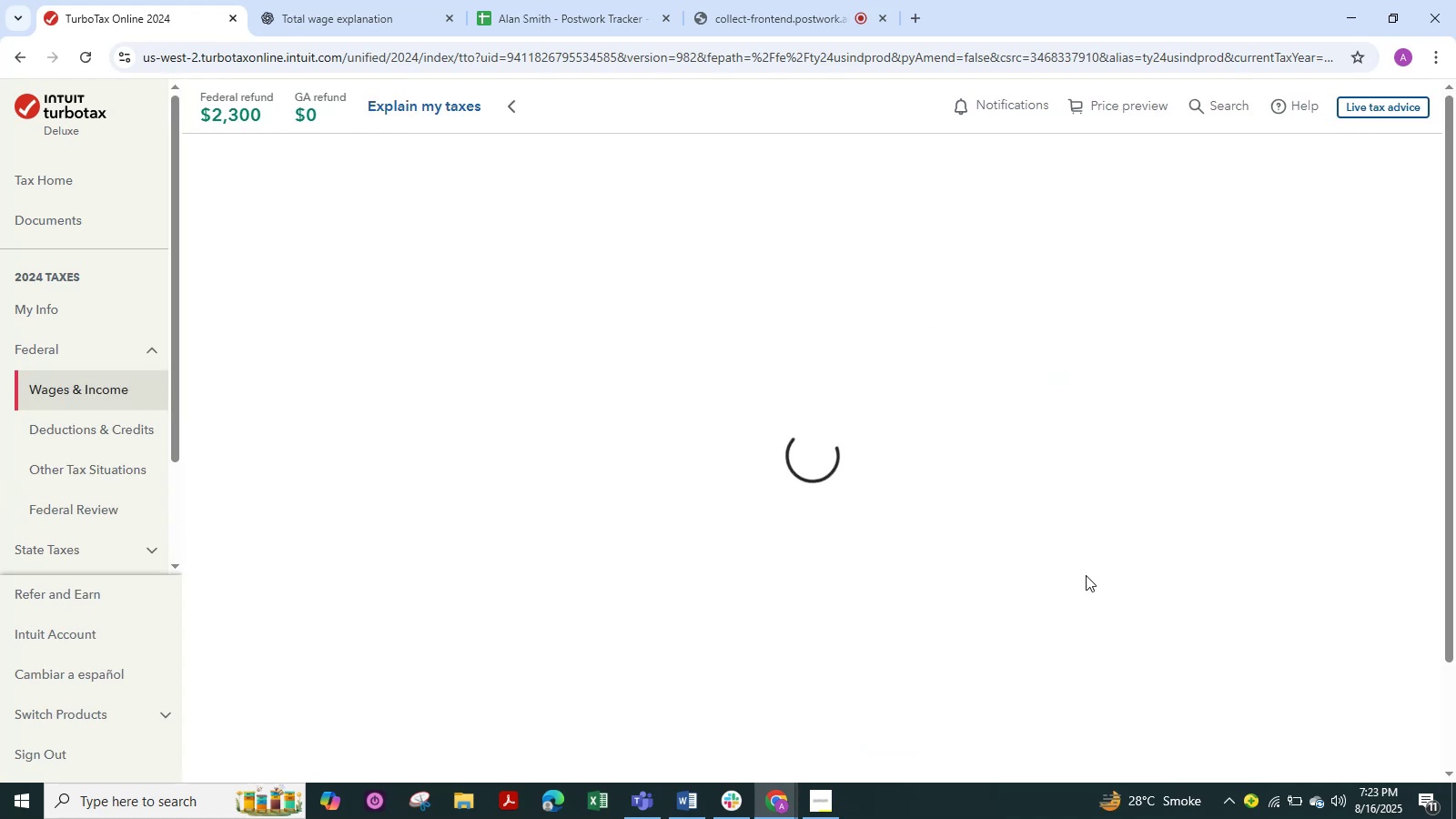 
scroll: coordinate [1086, 575], scroll_direction: down, amount: 5.0
 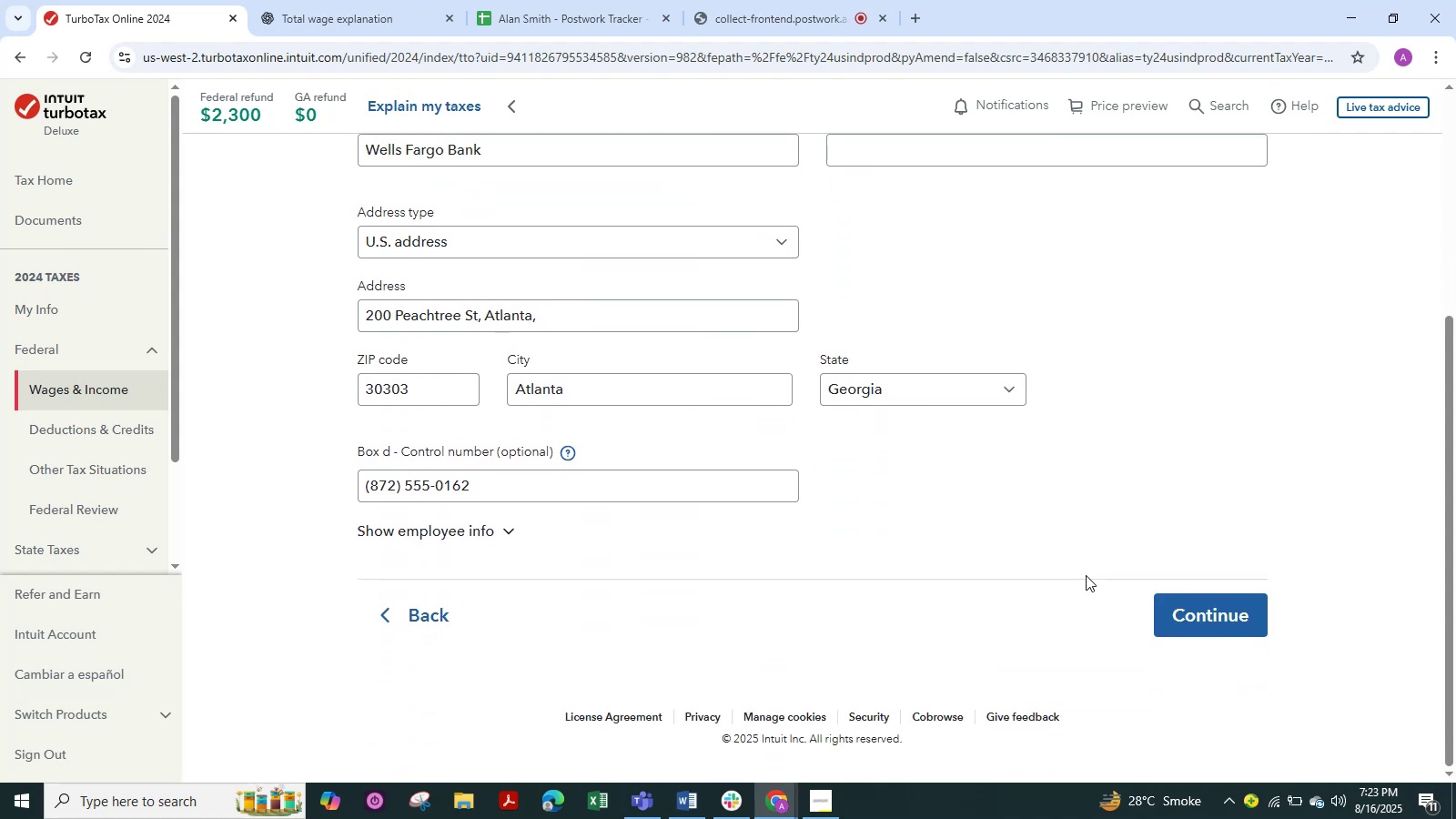 
scroll: coordinate [1086, 575], scroll_direction: none, amount: 0.0
 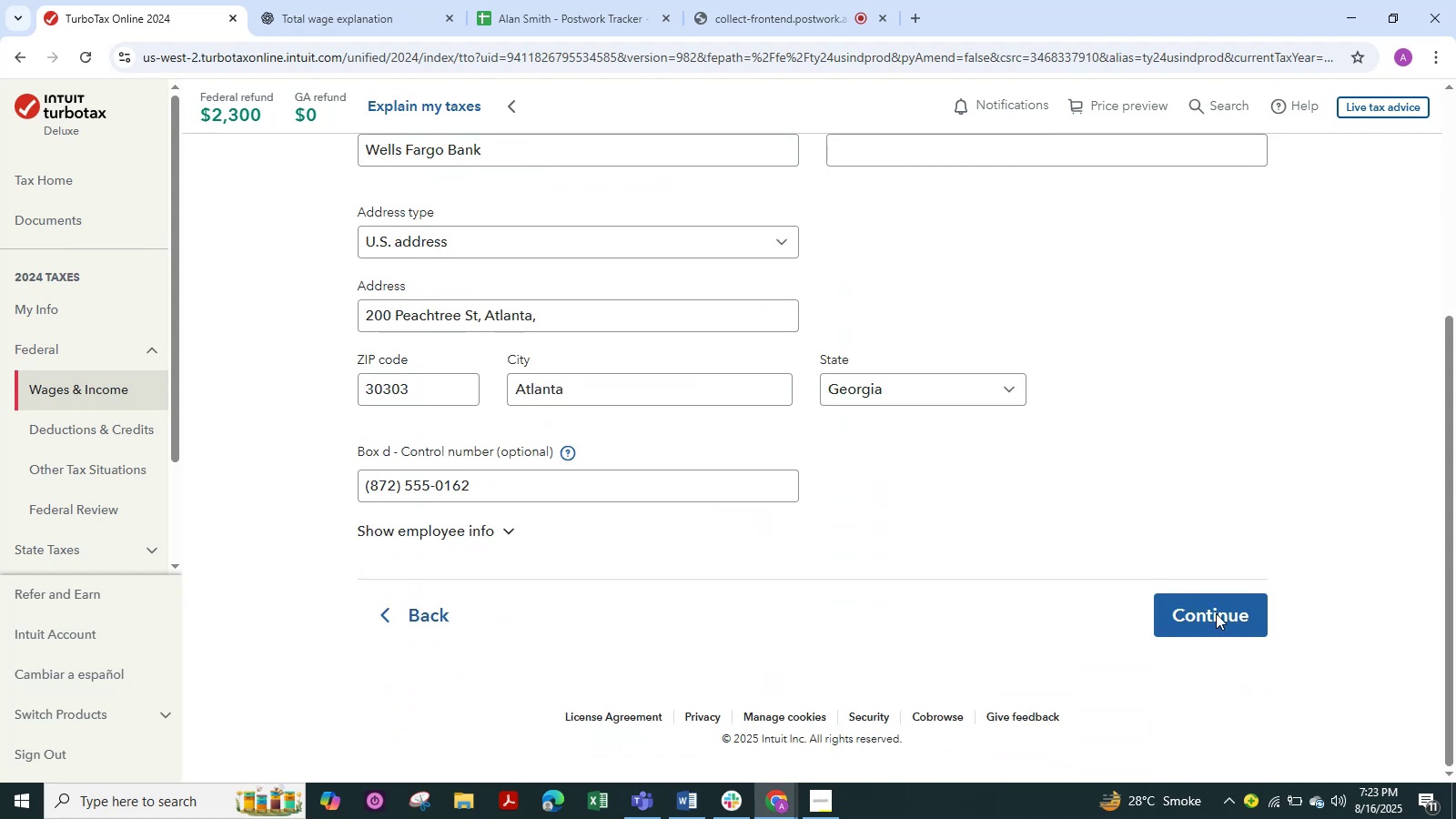 
left_click([1223, 597])
 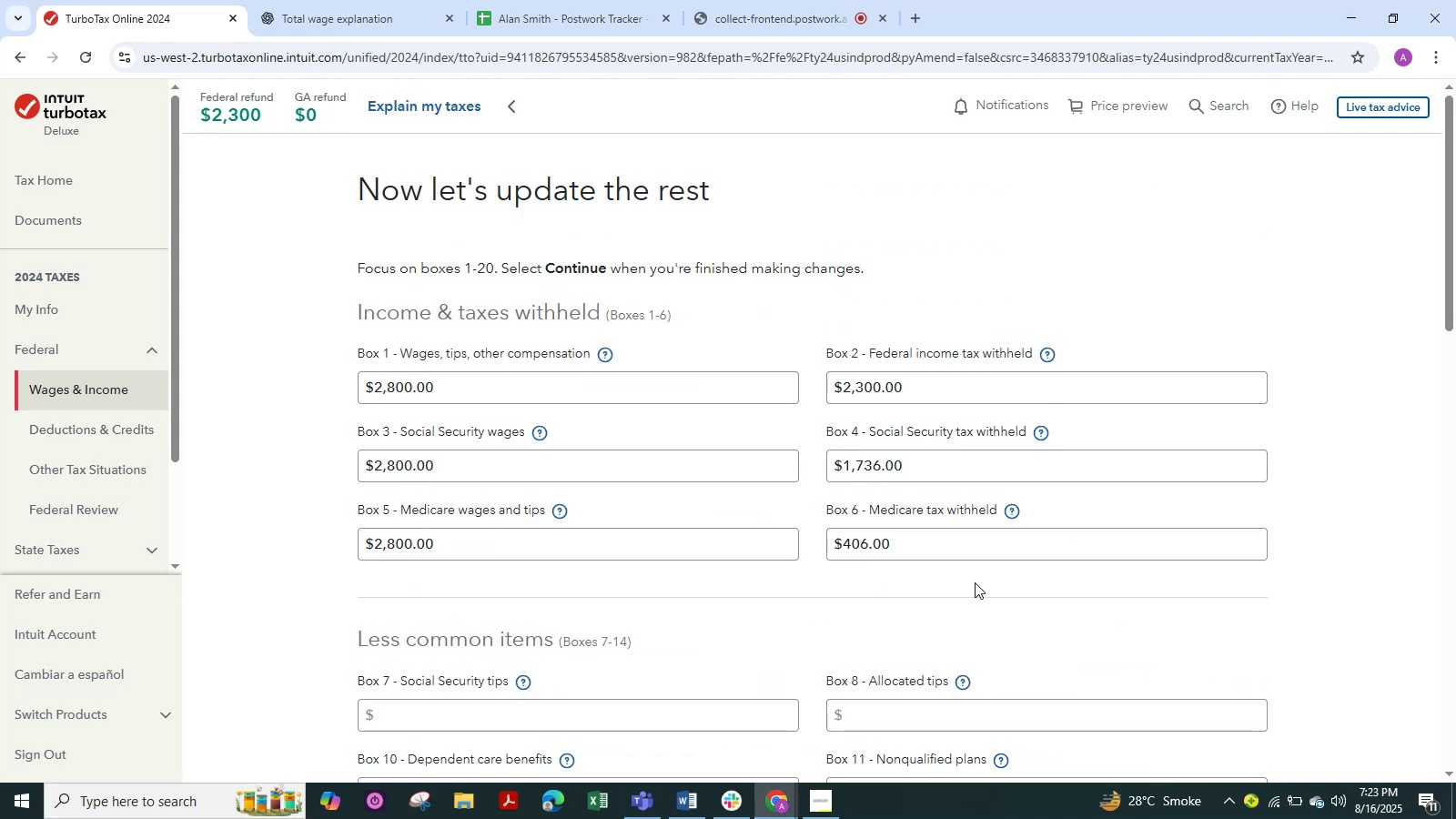 
scroll: coordinate [975, 581], scroll_direction: down, amount: 11.0
 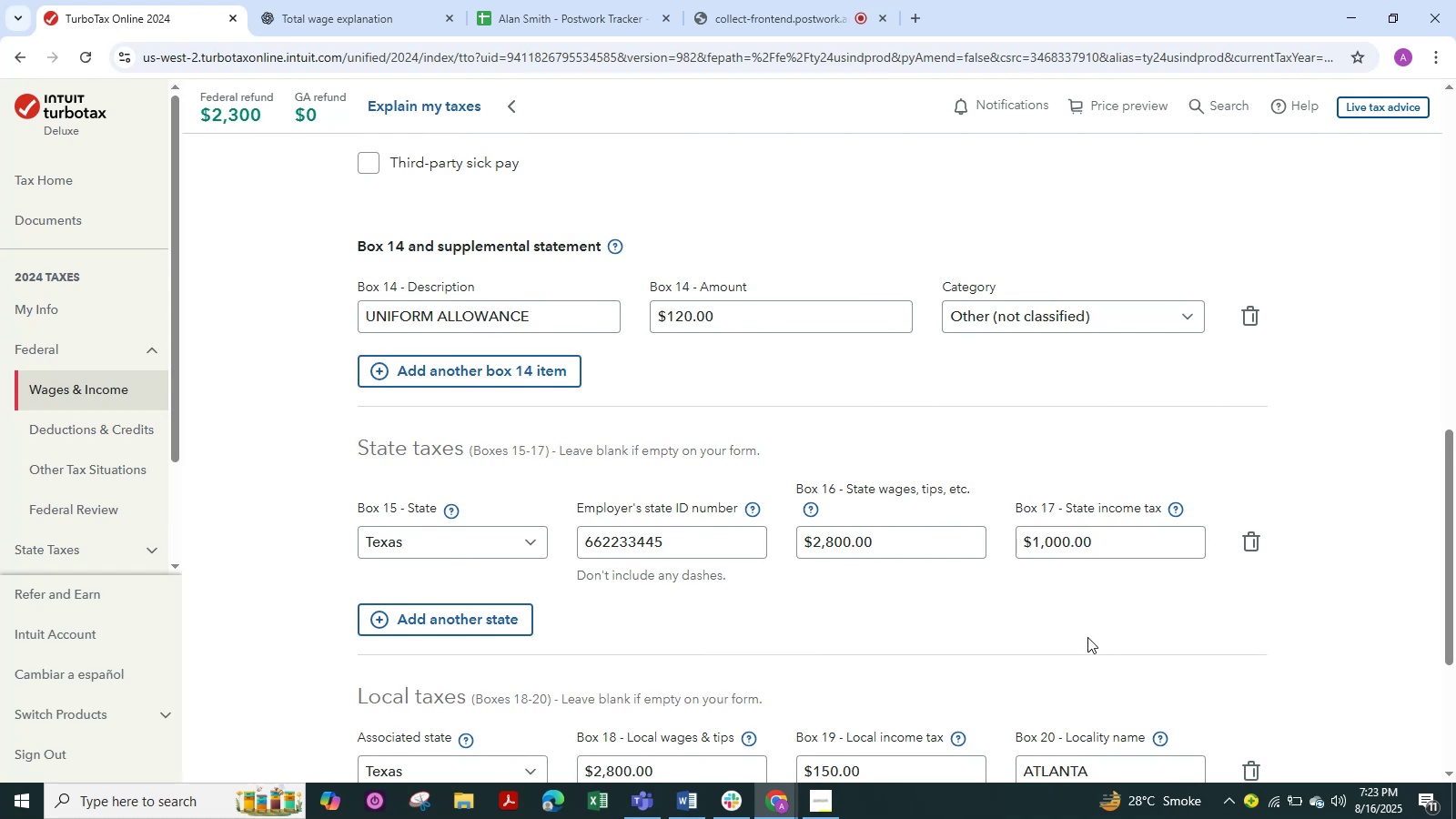 
wait(5.79)
 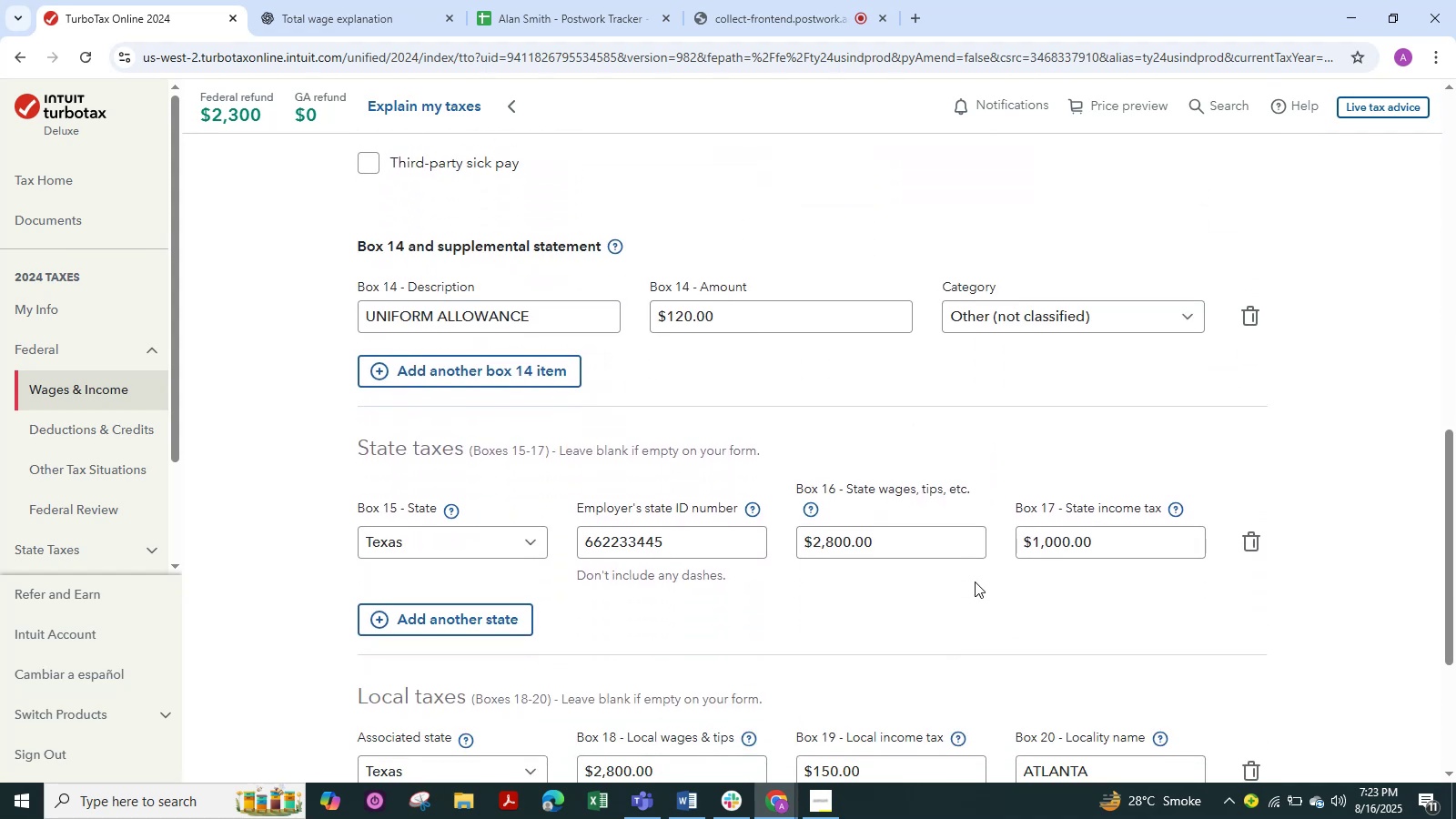 
scroll: coordinate [1087, 637], scroll_direction: up, amount: 5.0
 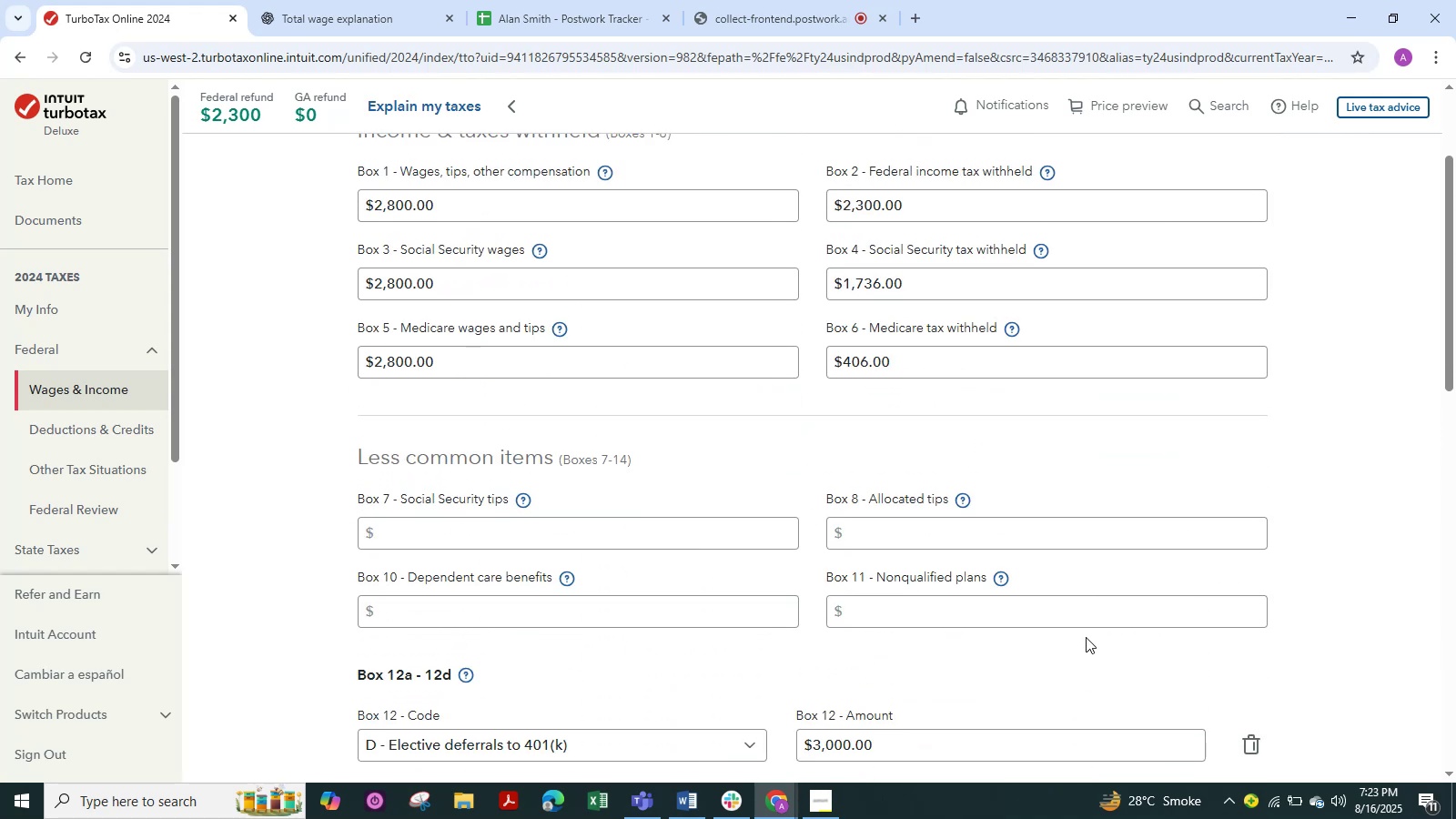 
wait(8.94)
 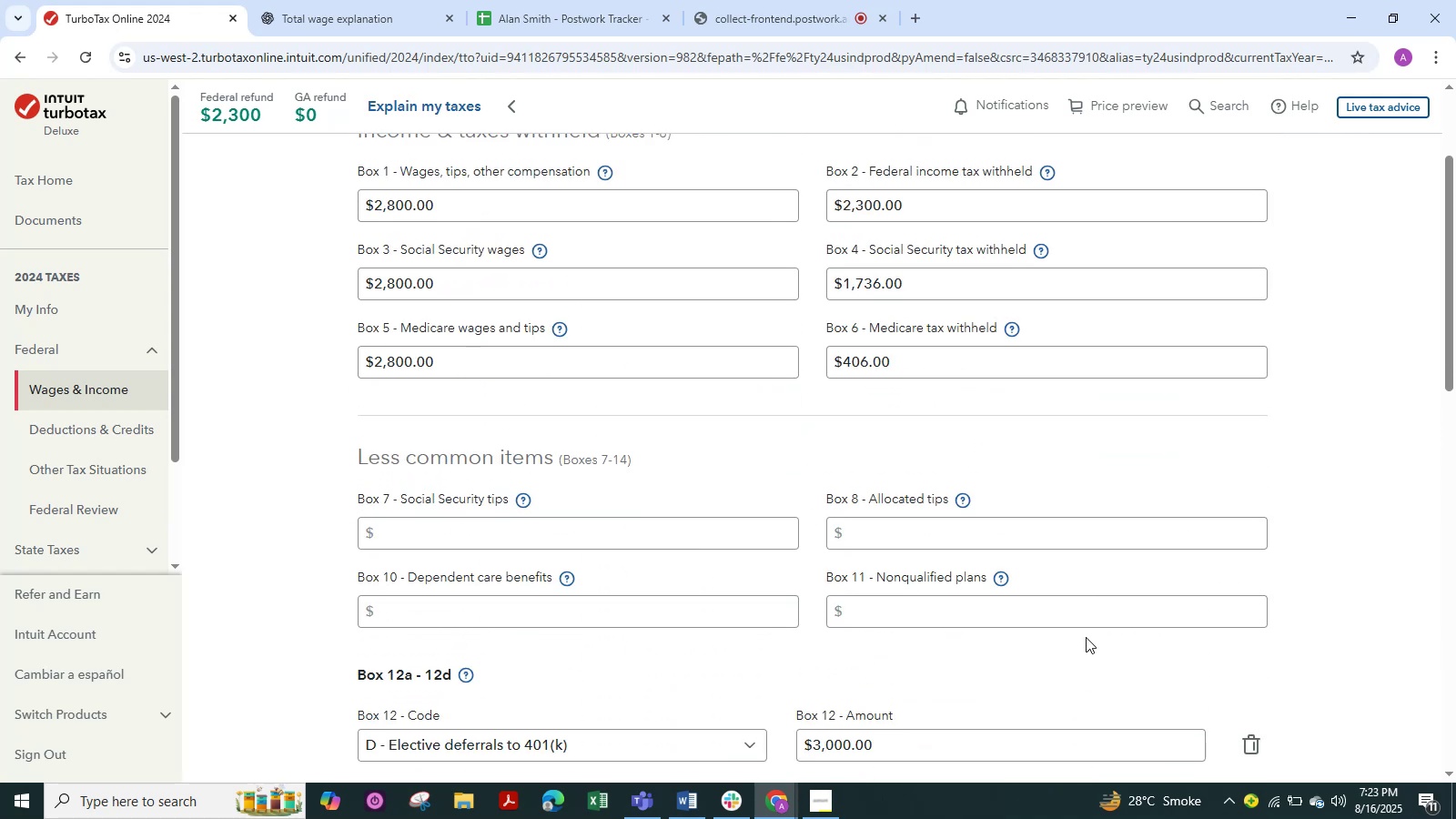 
mouse_move([692, 791])
 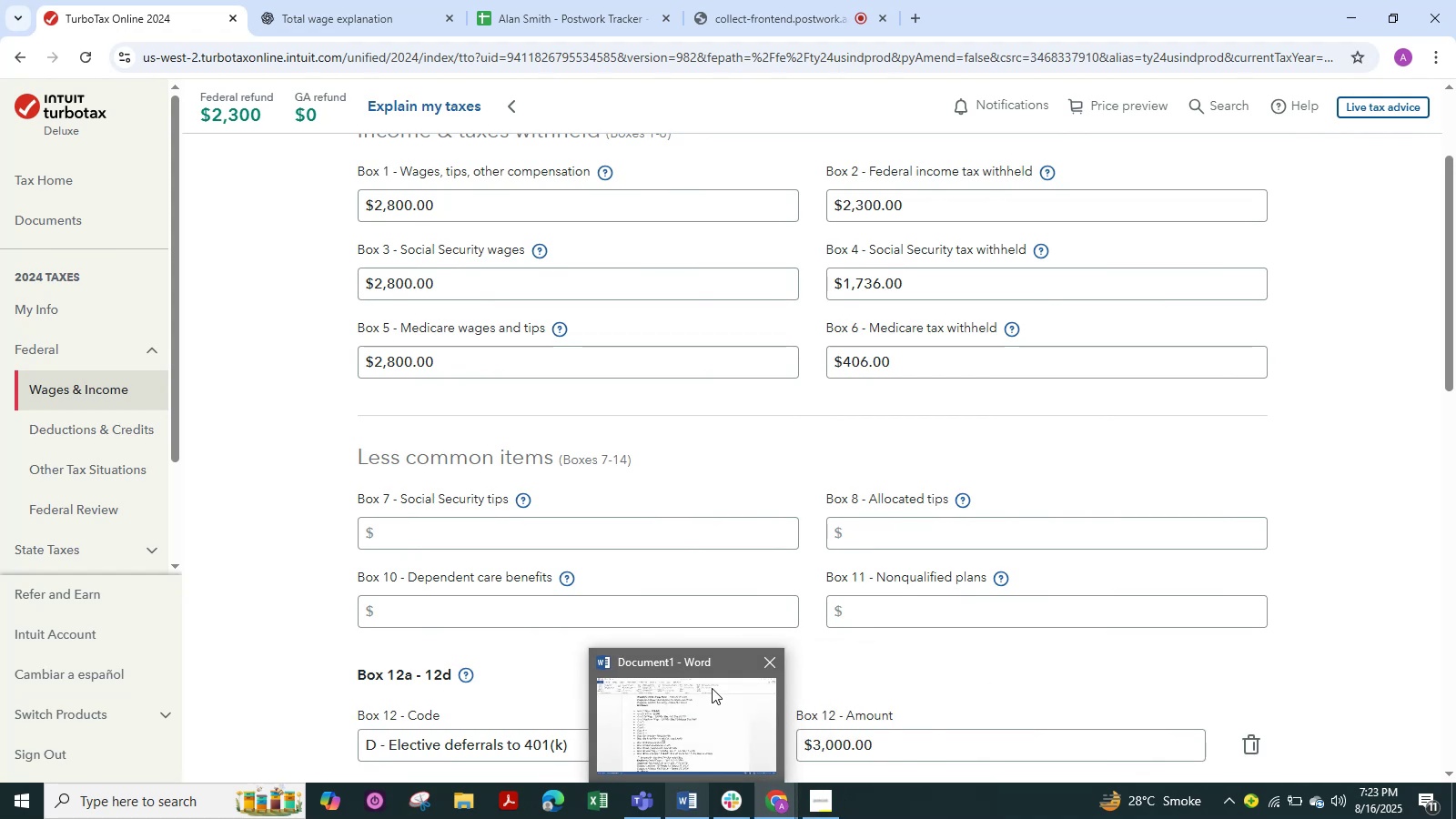 
left_click([712, 688])
 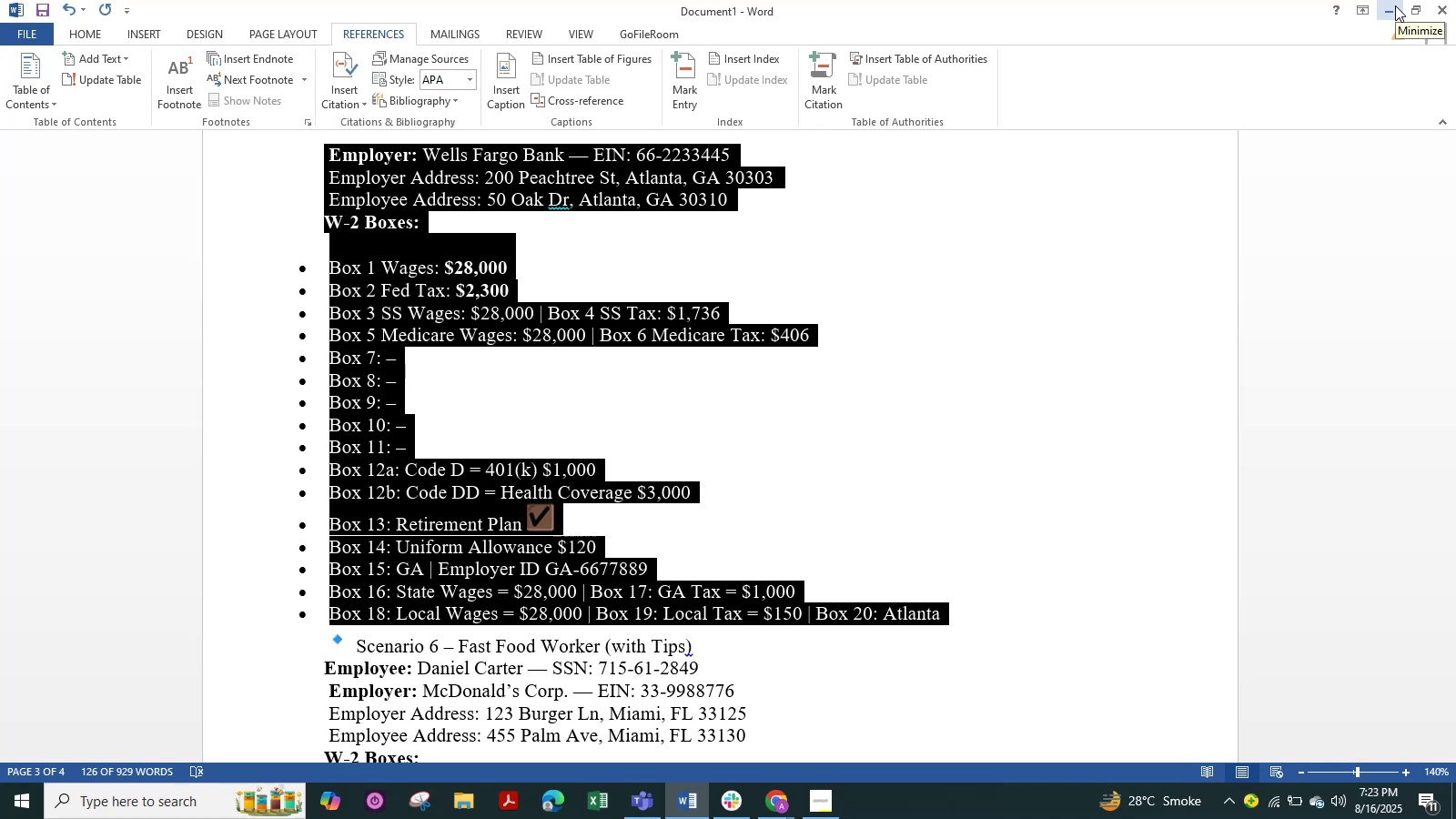 
wait(6.79)
 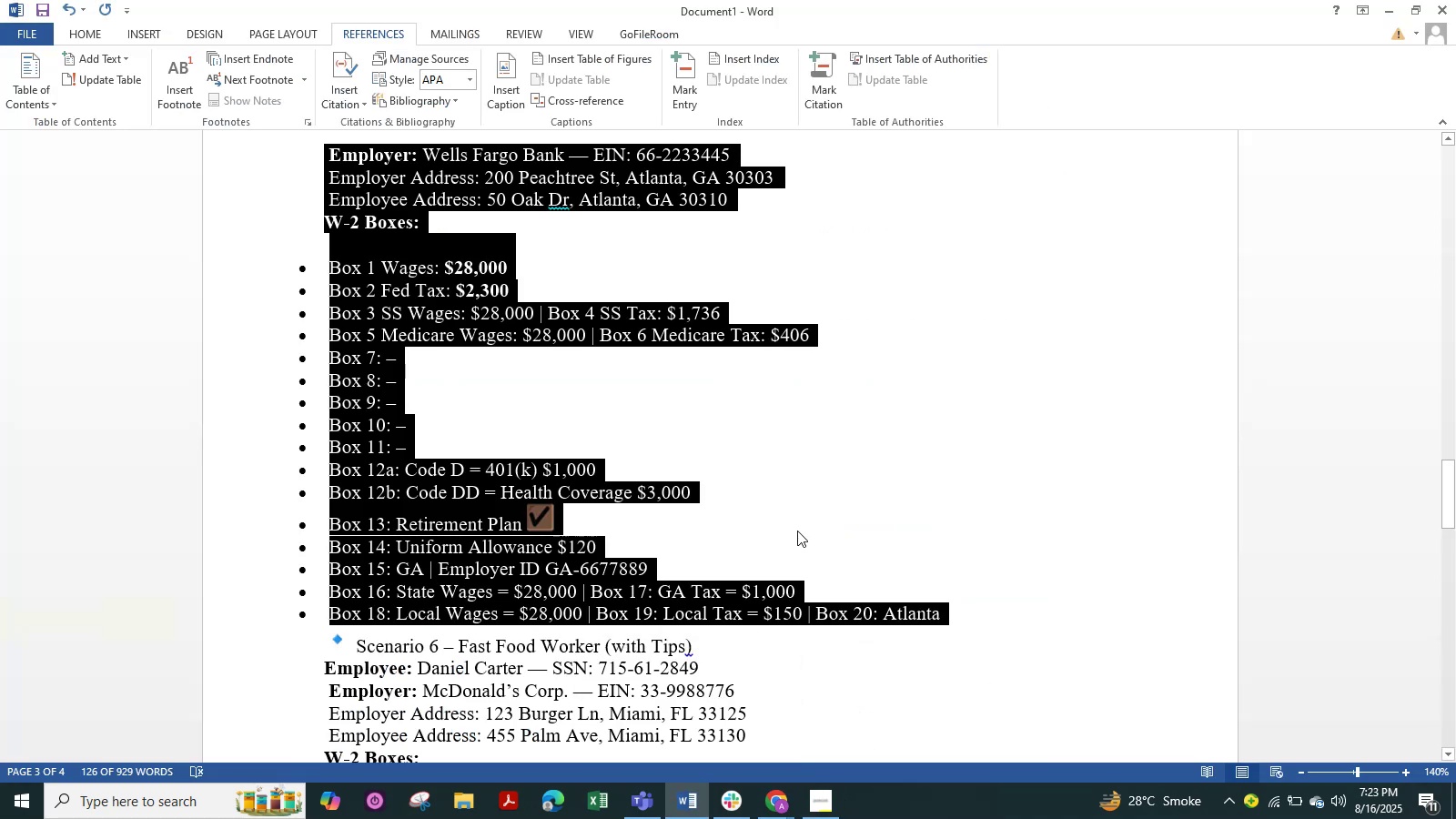 
left_click([1395, 5])
 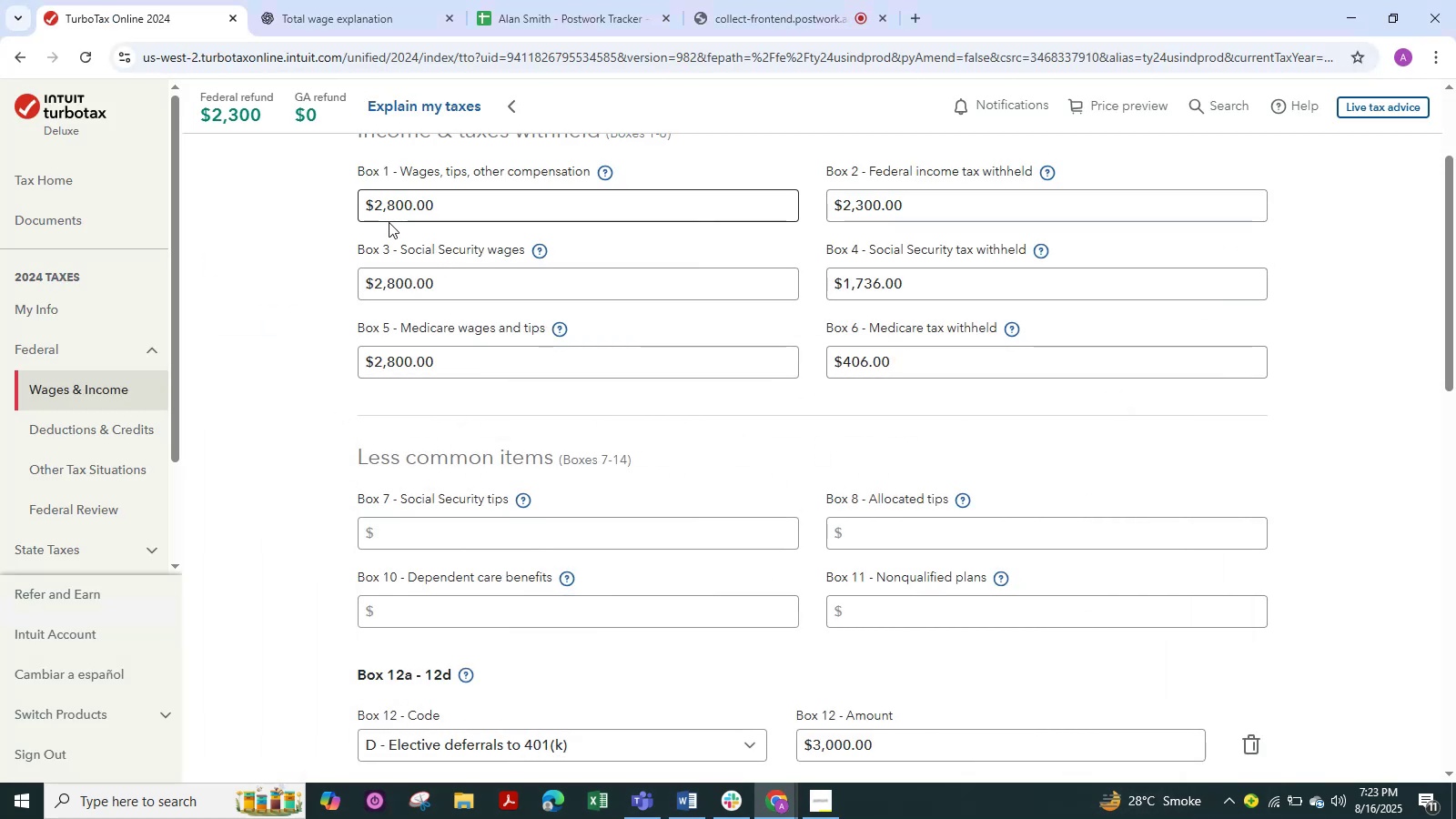 
left_click([418, 193])
 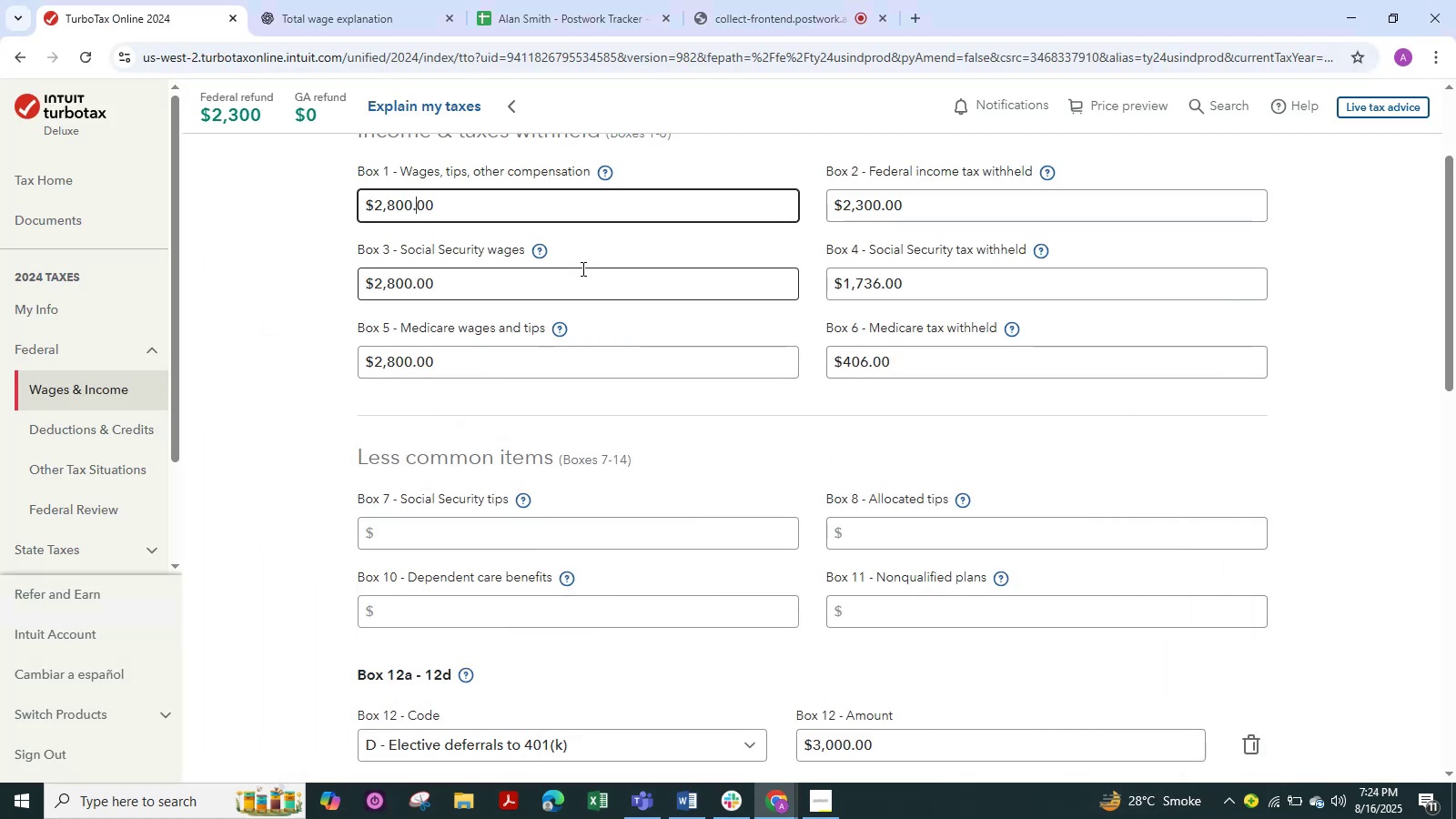 
key(ArrowLeft)
 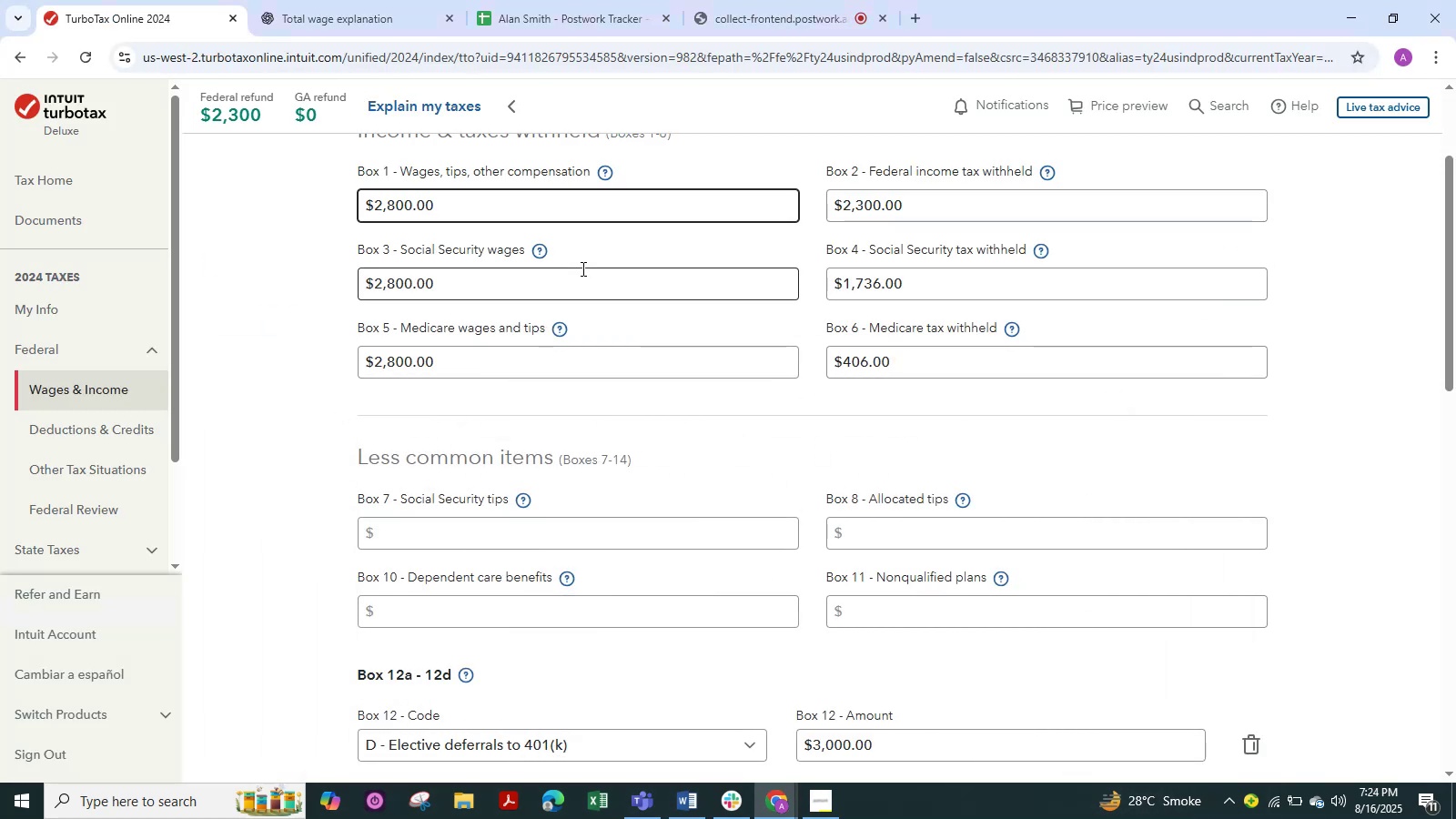 
key(Numpad0)
 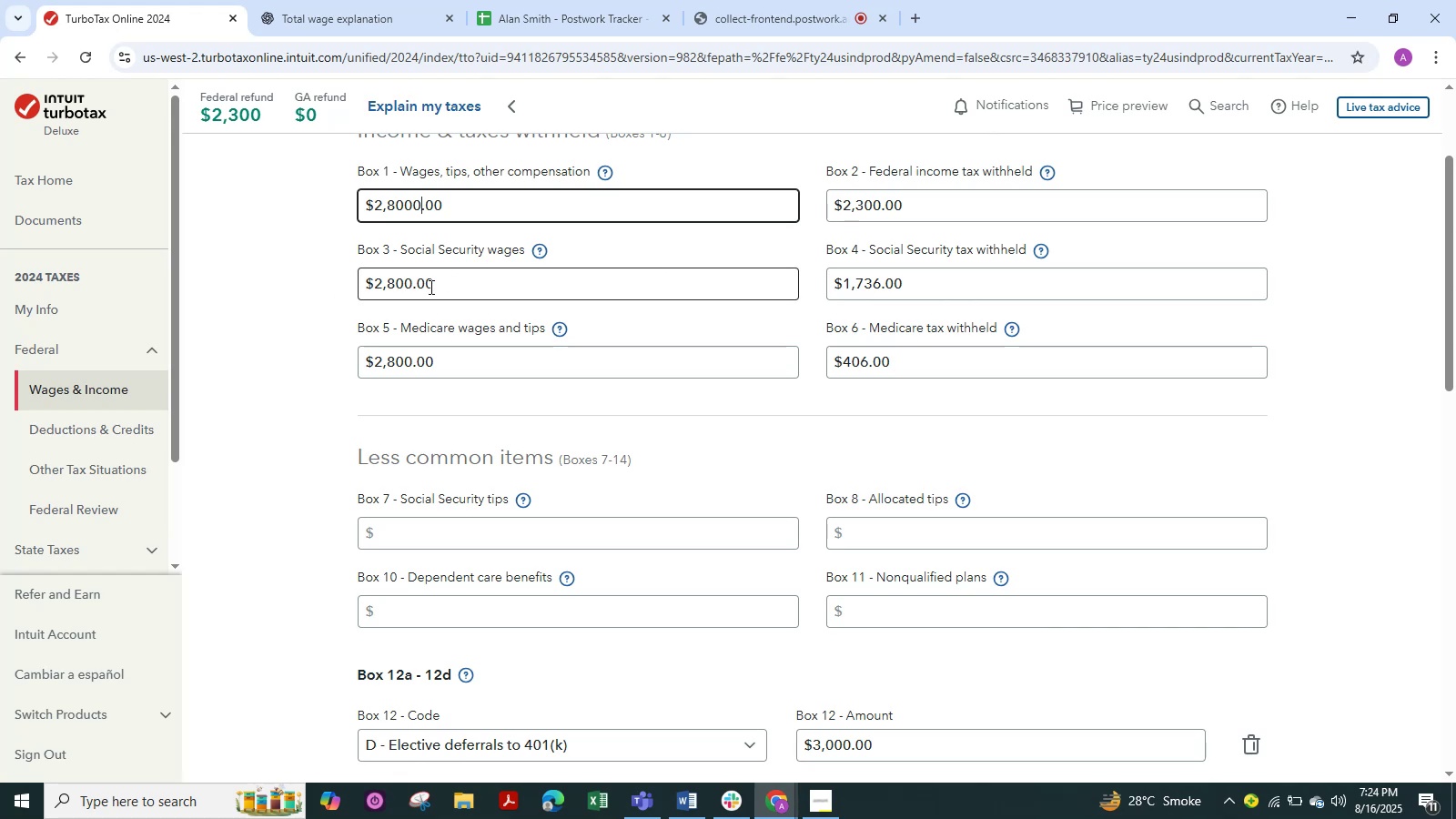 
left_click([401, 285])
 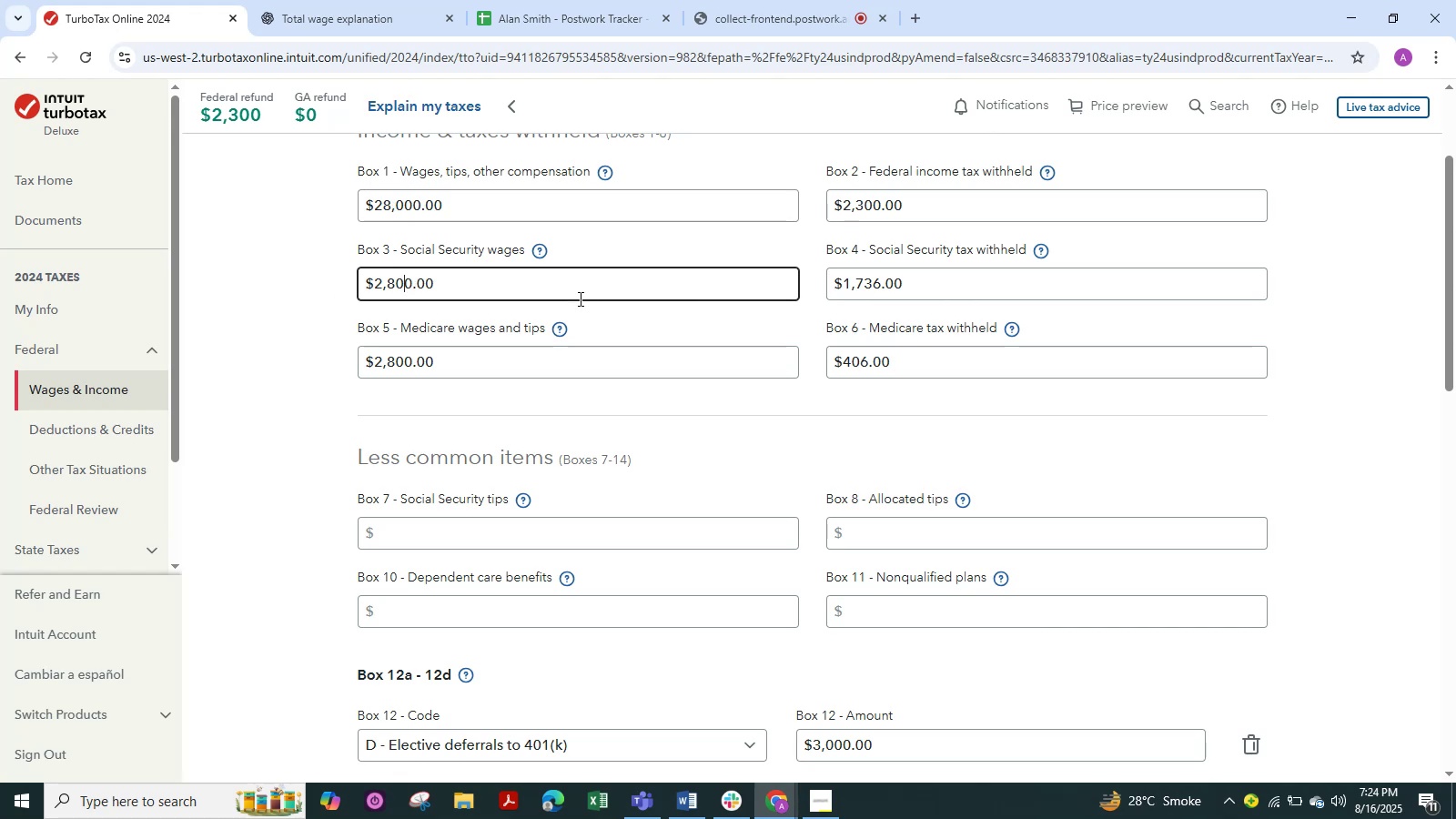 
key(Numpad0)
 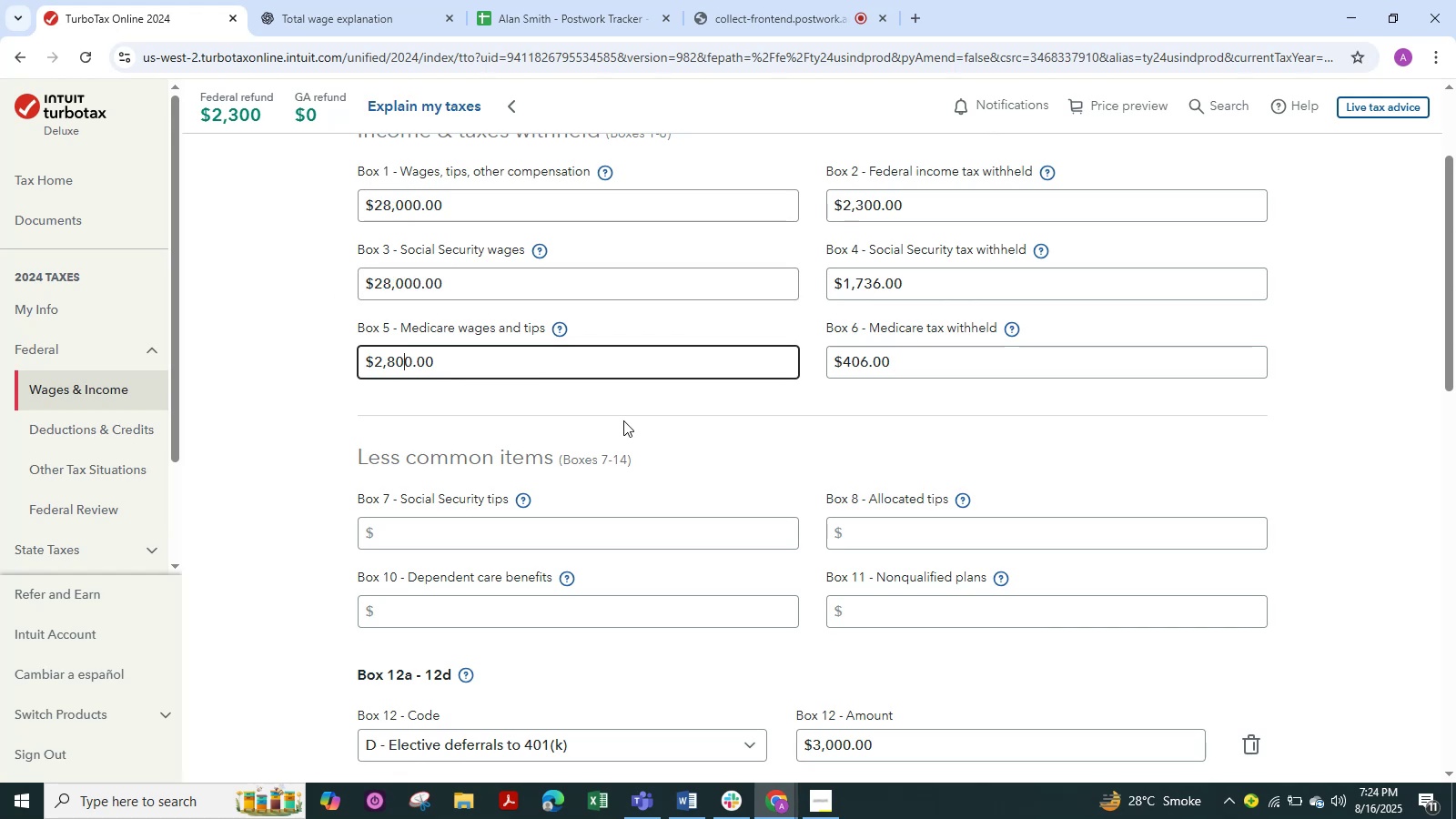 
key(Numpad0)
 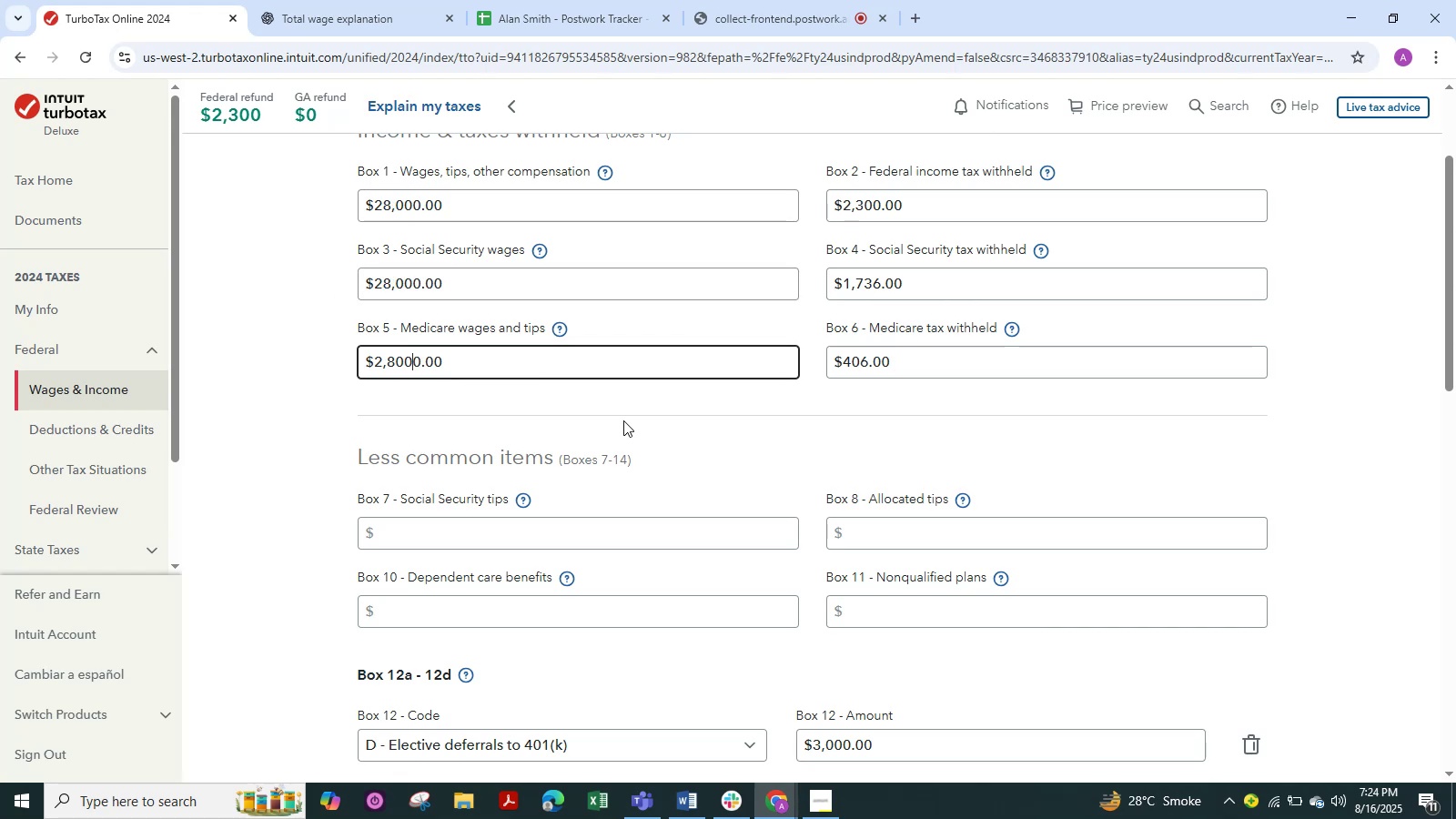 
left_click([623, 420])
 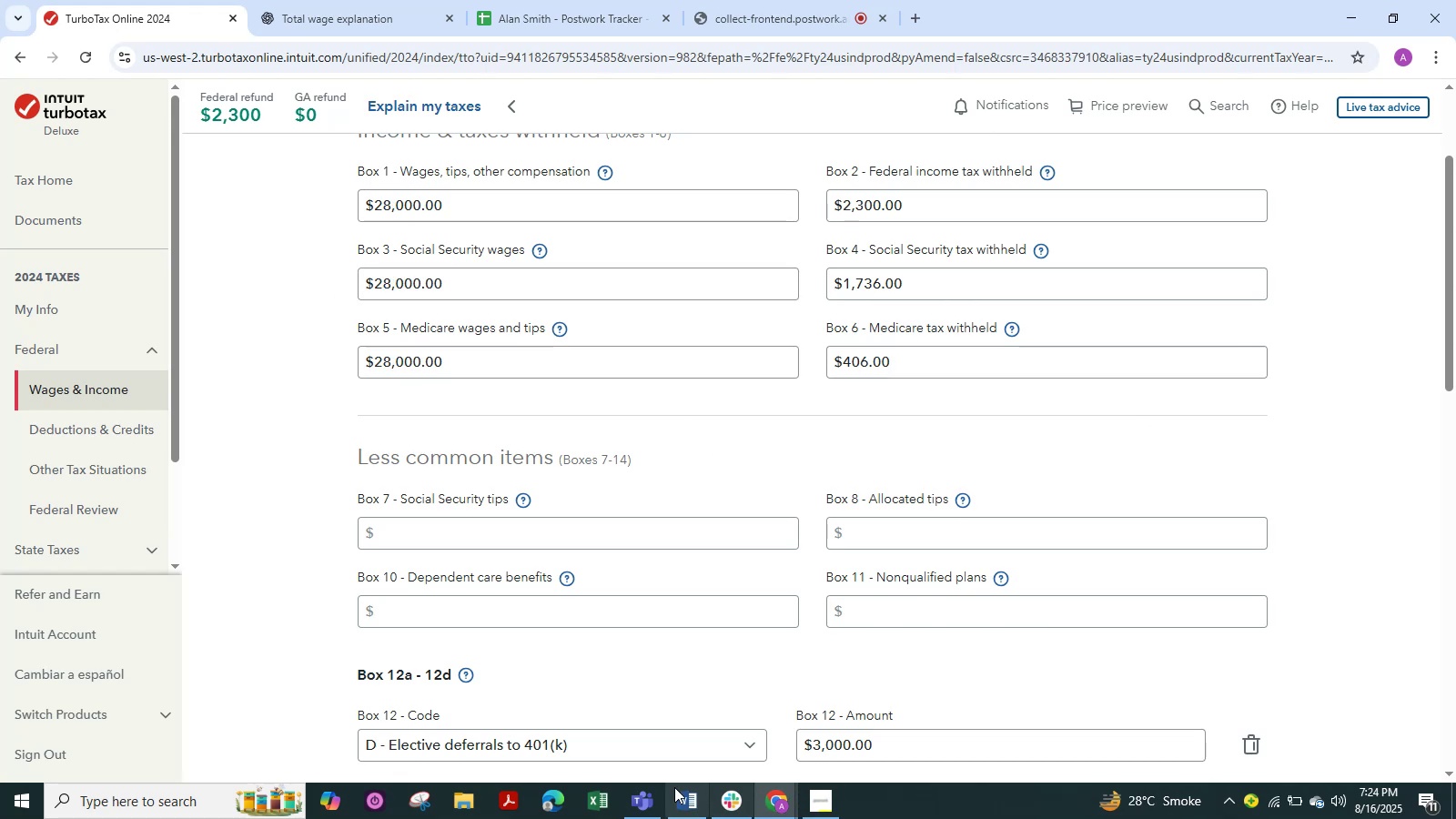 
left_click([692, 812])
 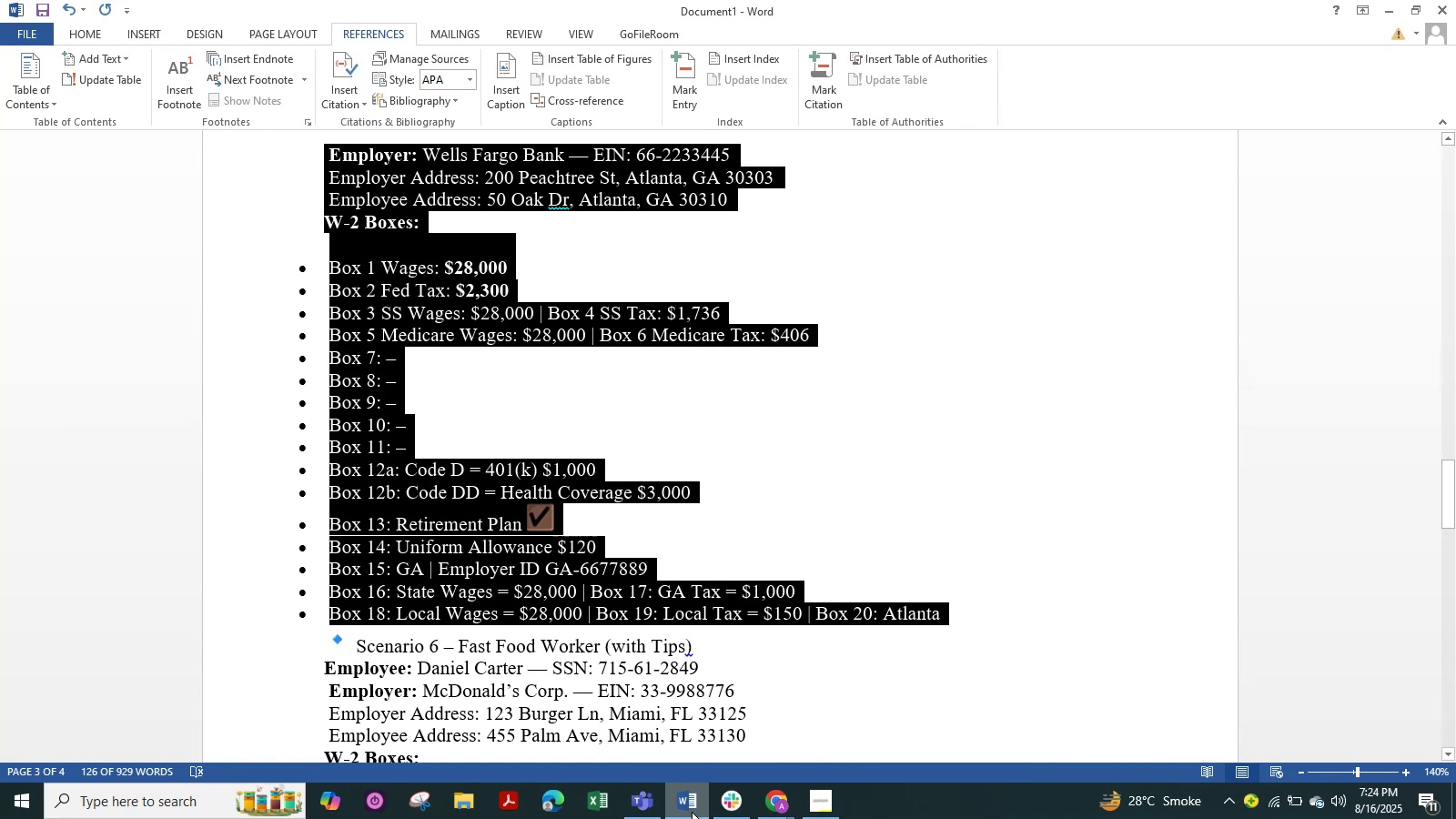 
wait(5.22)
 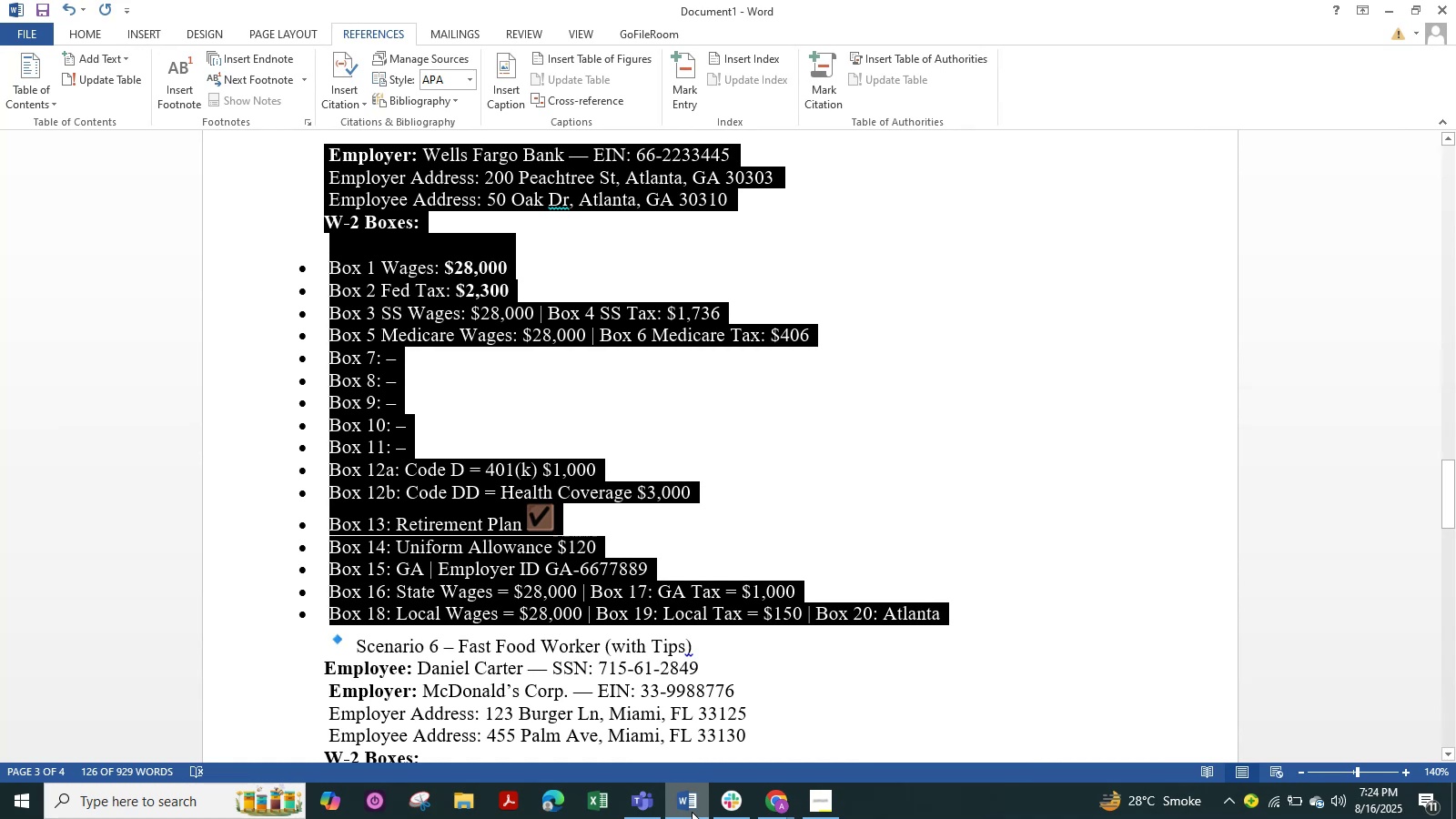 
left_click([692, 812])
 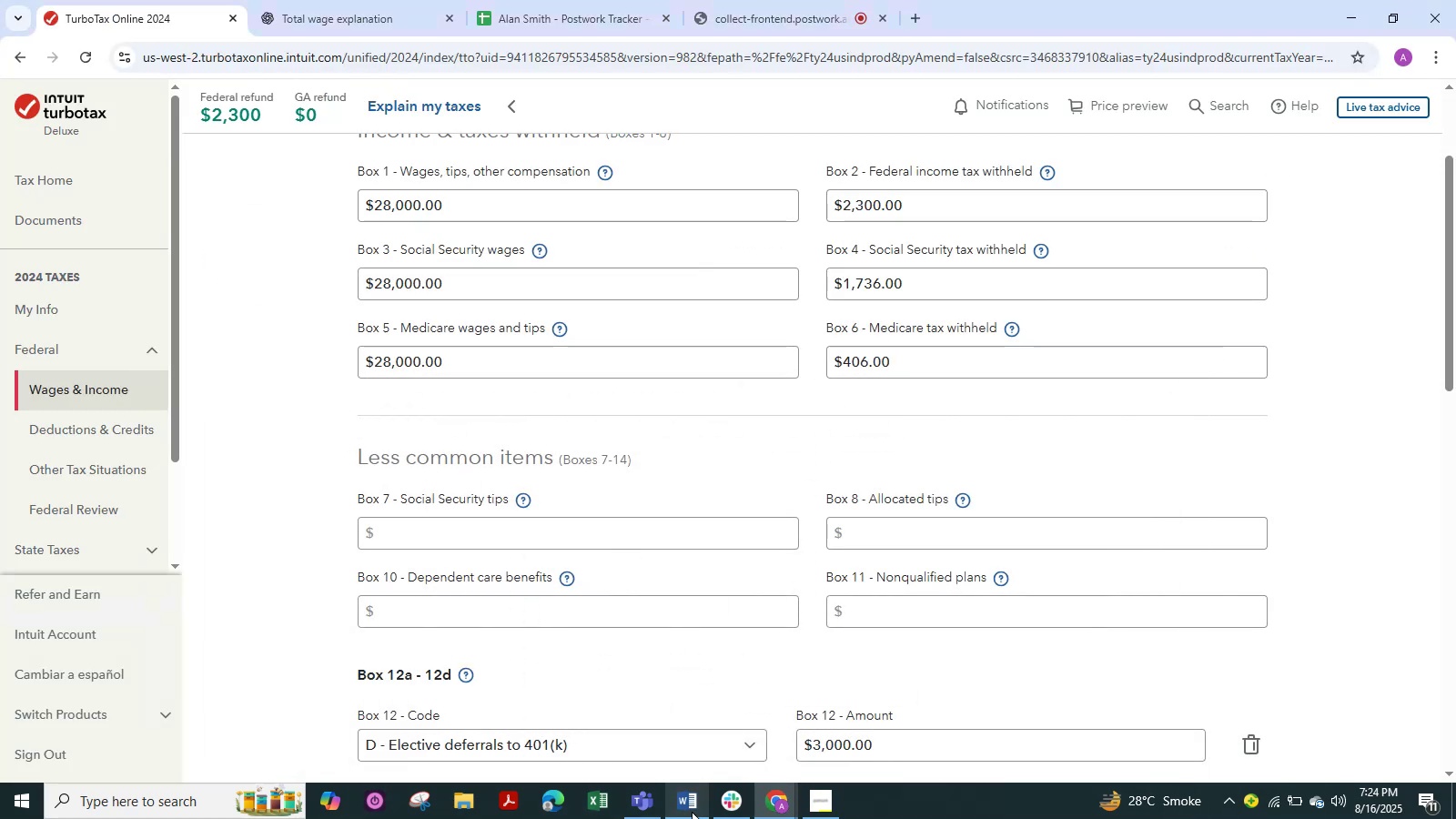 
left_click([692, 812])
 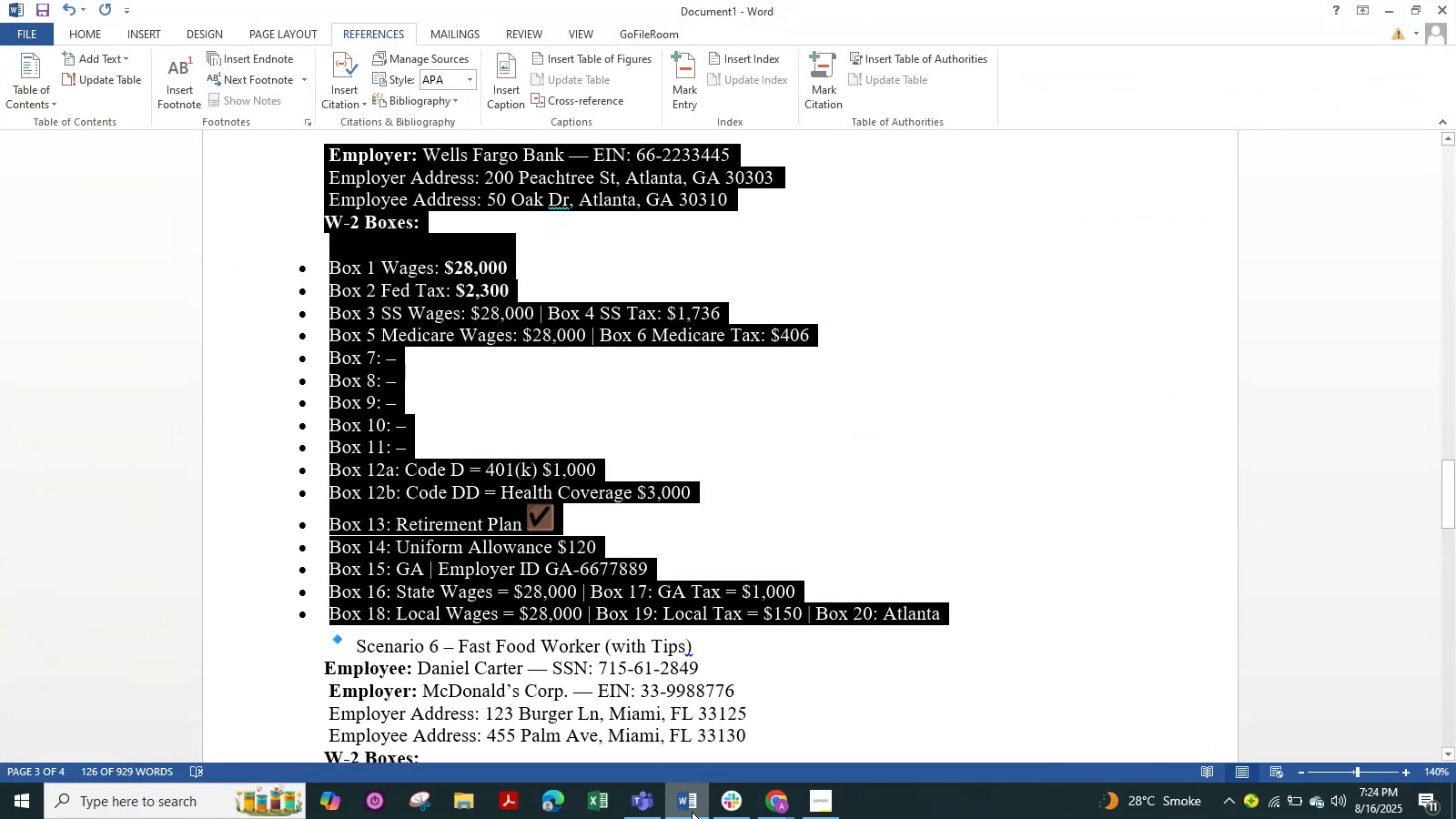 
left_click([692, 812])
 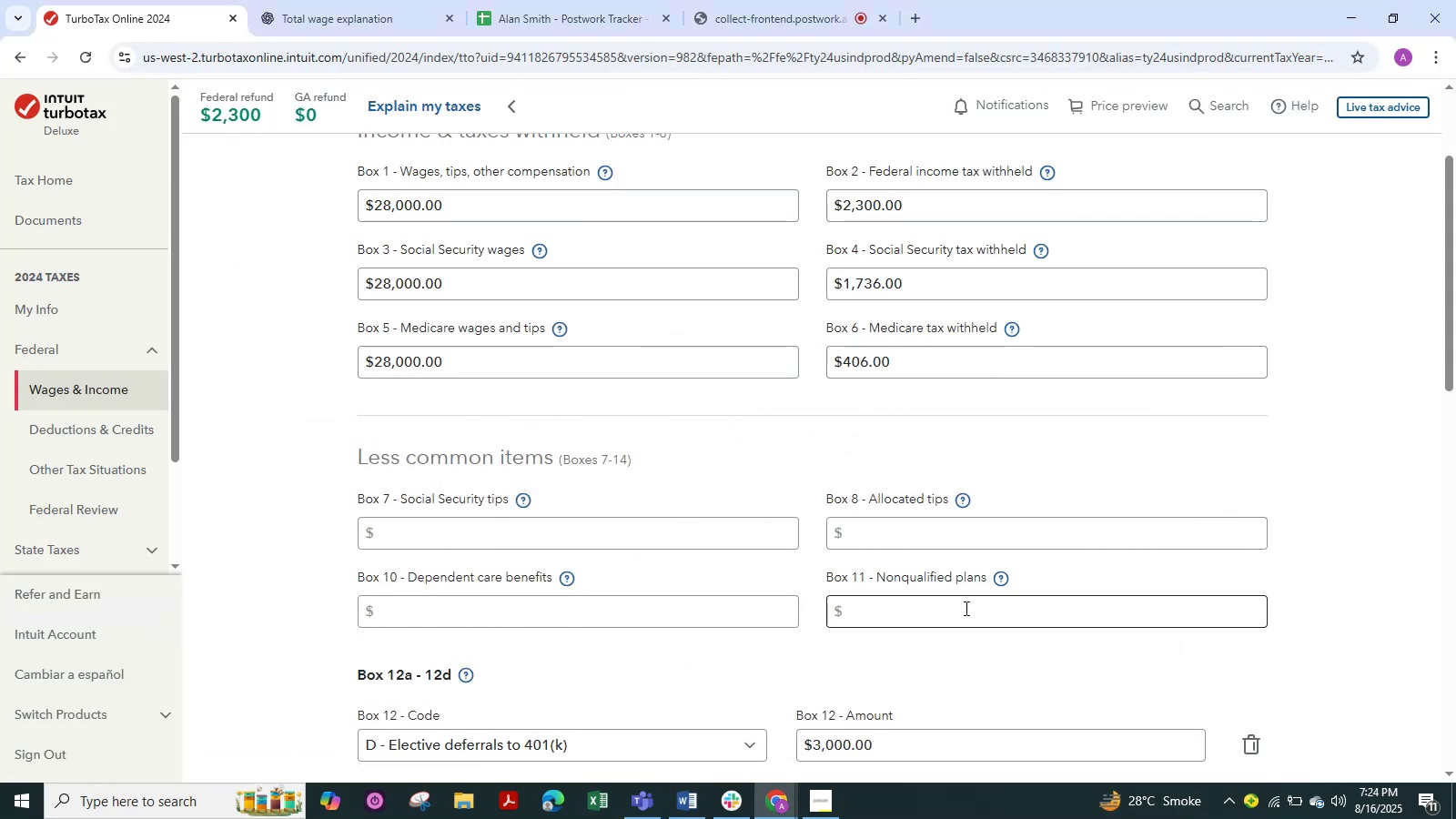 
scroll: coordinate [965, 608], scroll_direction: down, amount: 2.0
 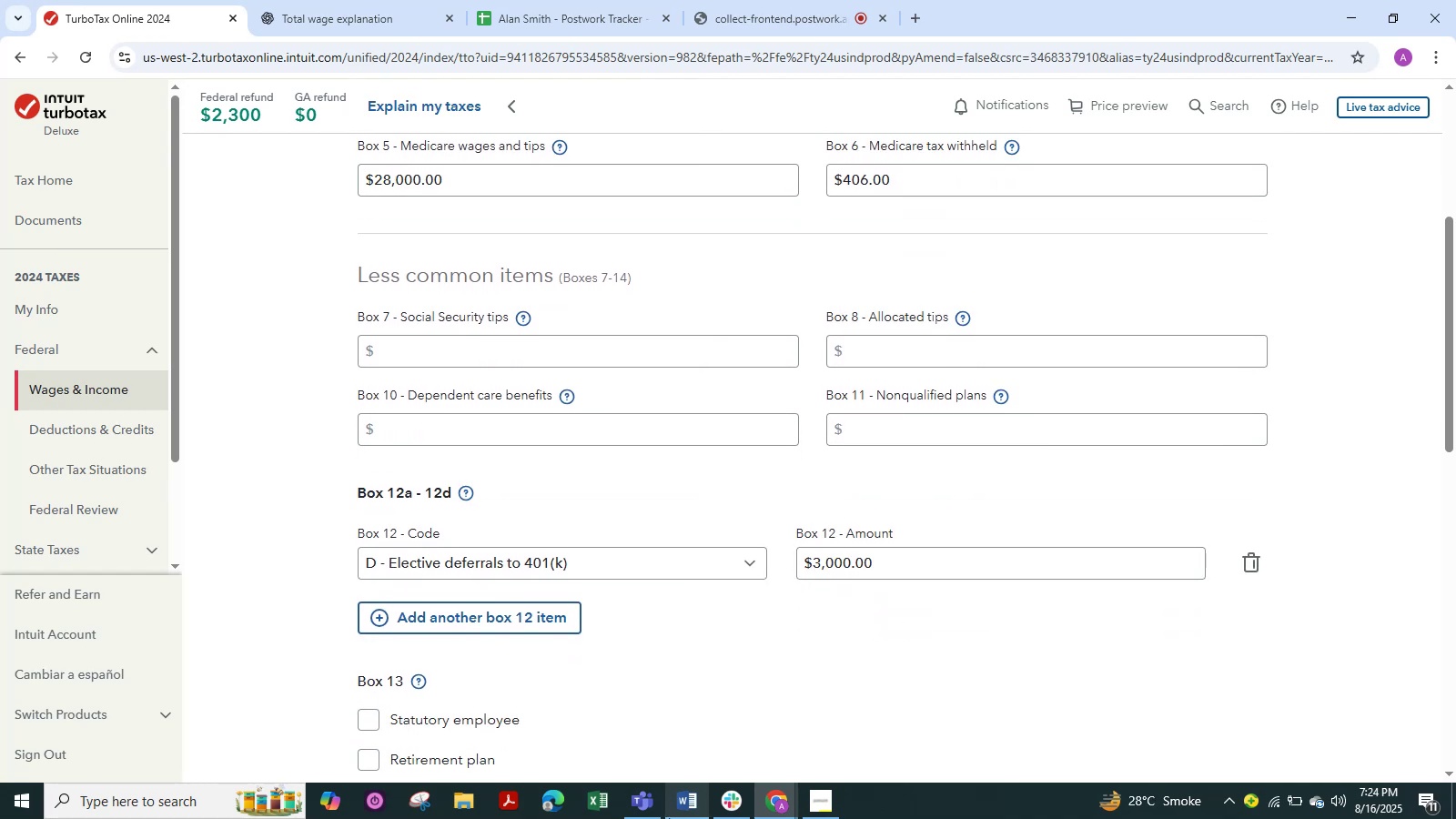 
left_click([686, 803])
 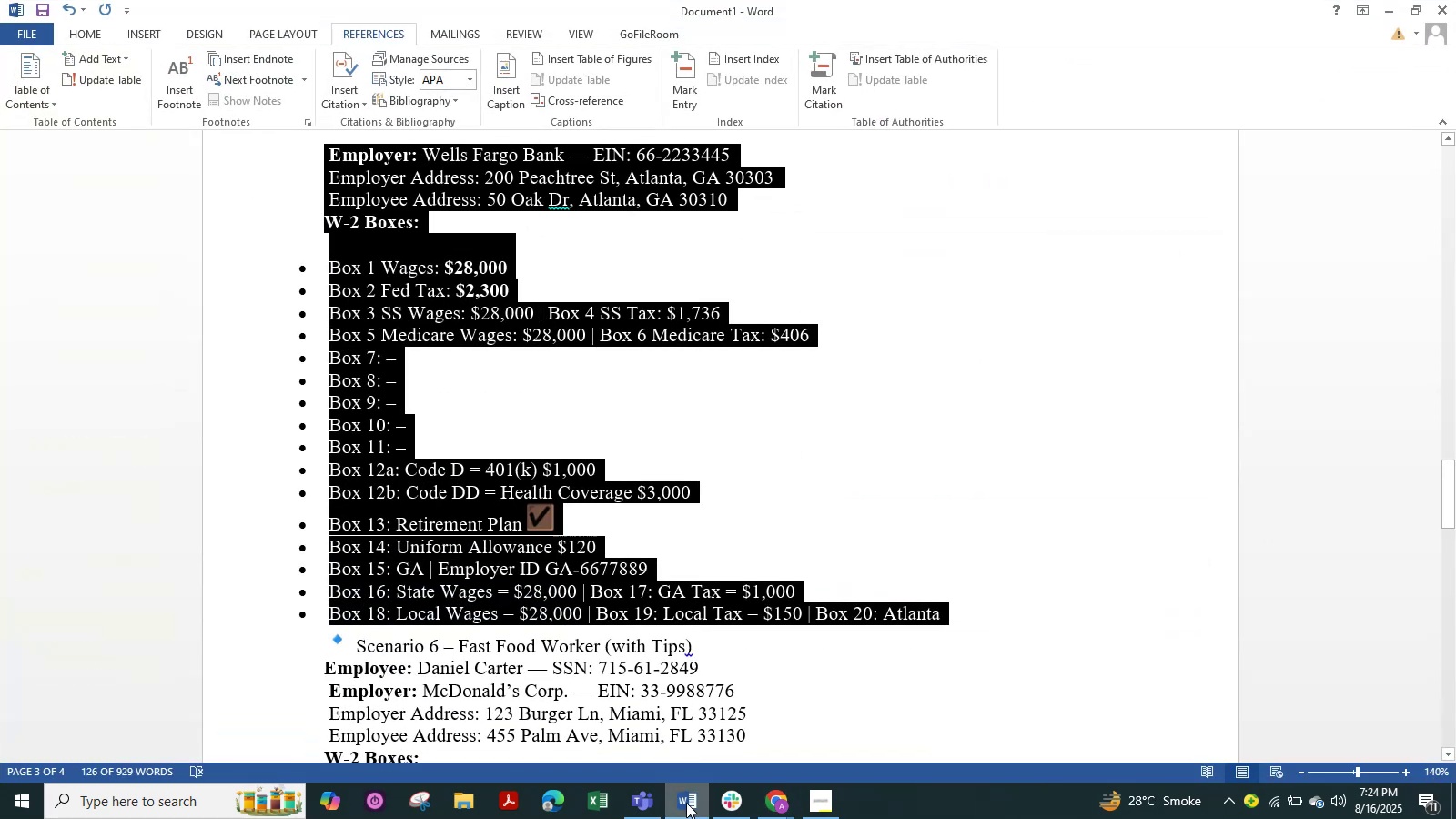 
wait(6.45)
 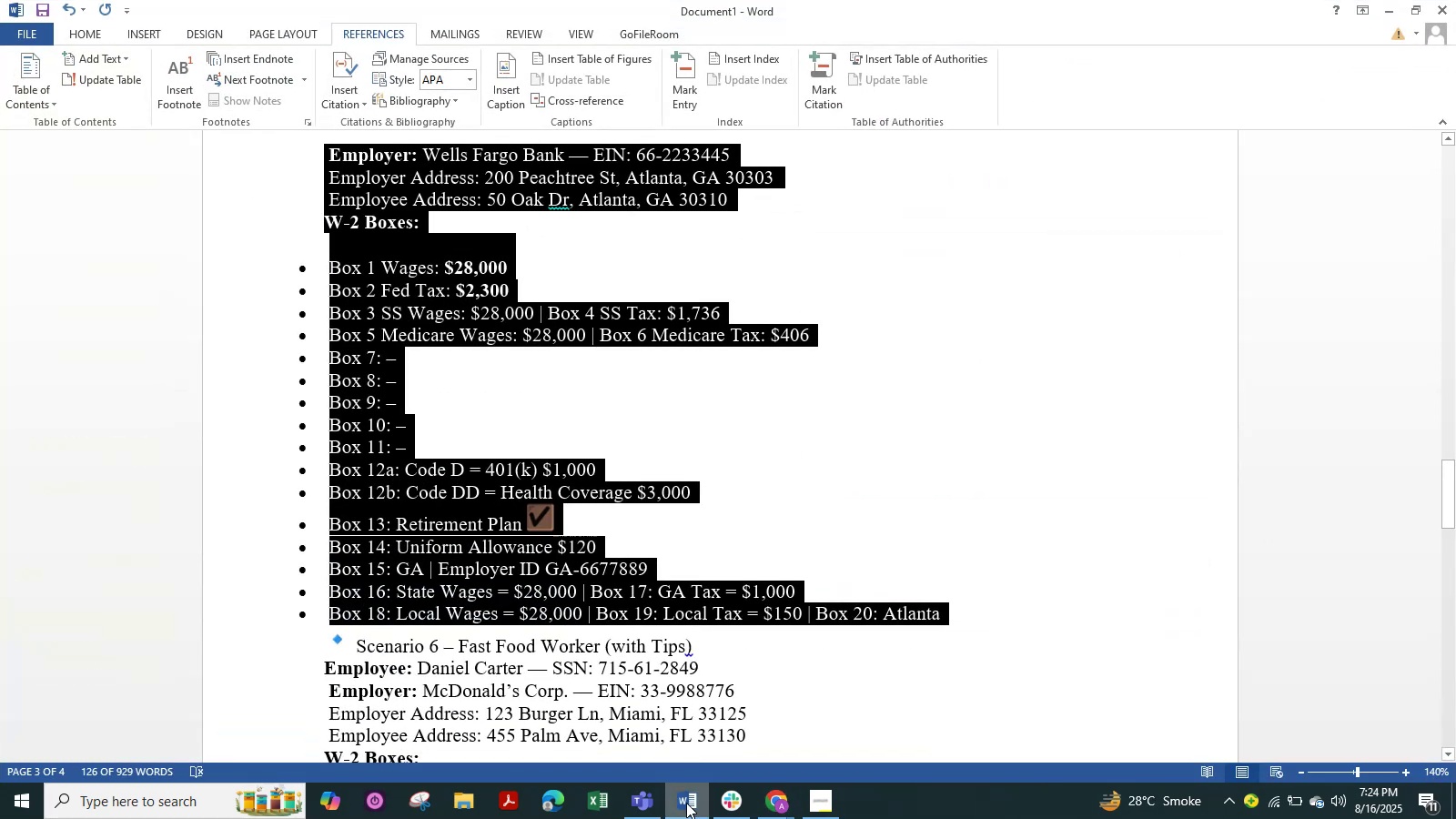 
left_click([686, 803])
 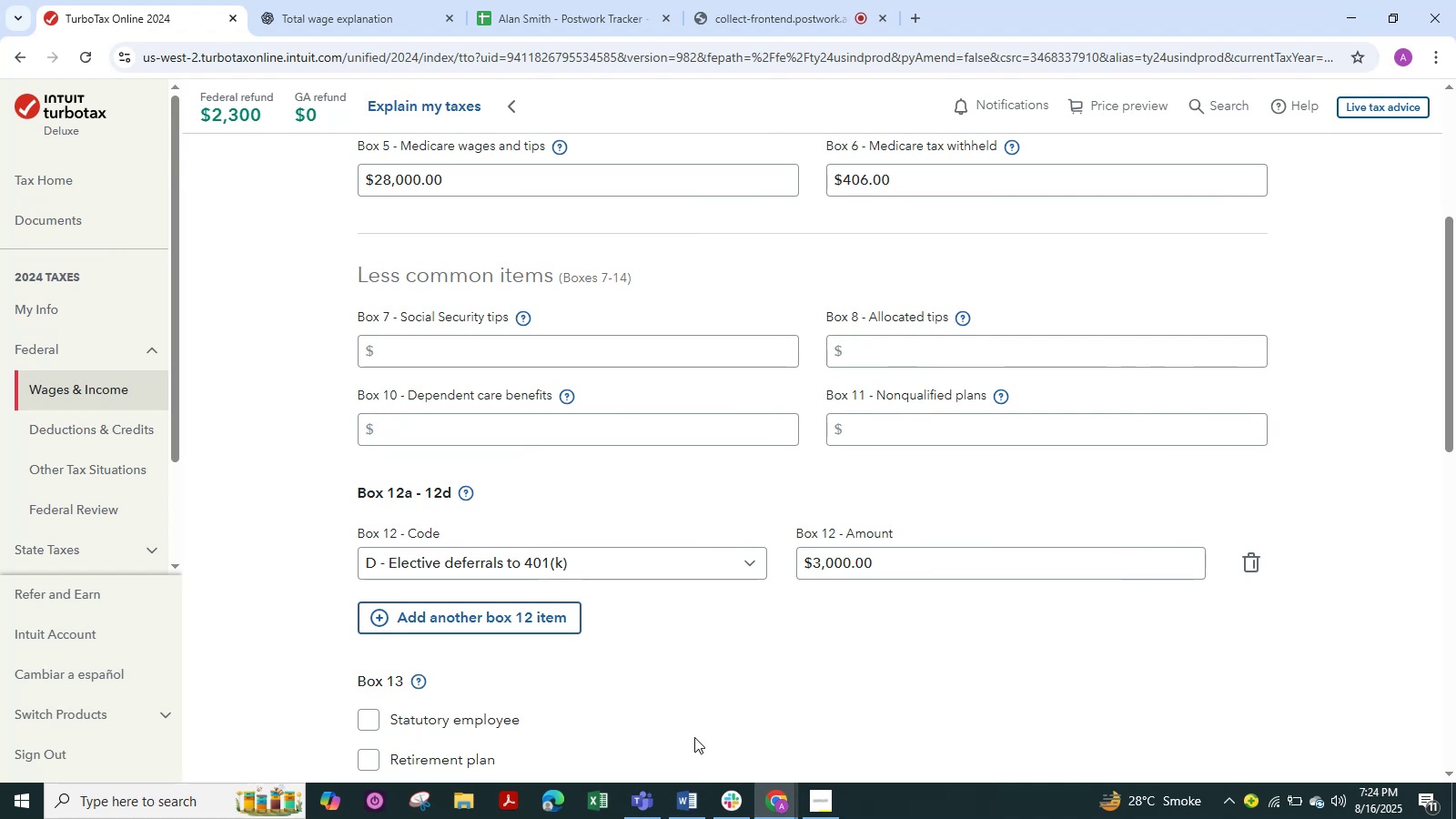 
left_click([682, 802])
 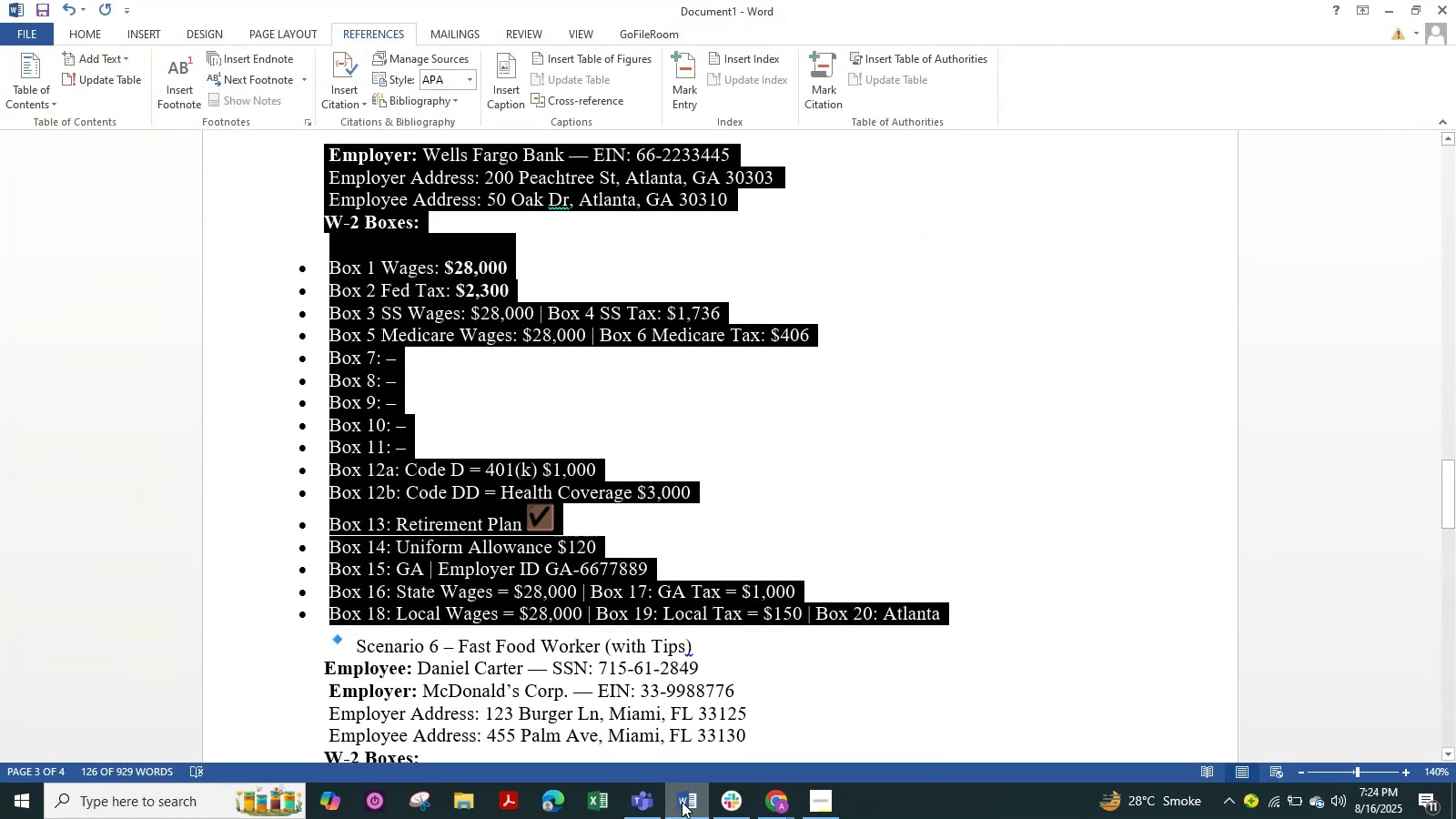 
wait(5.96)
 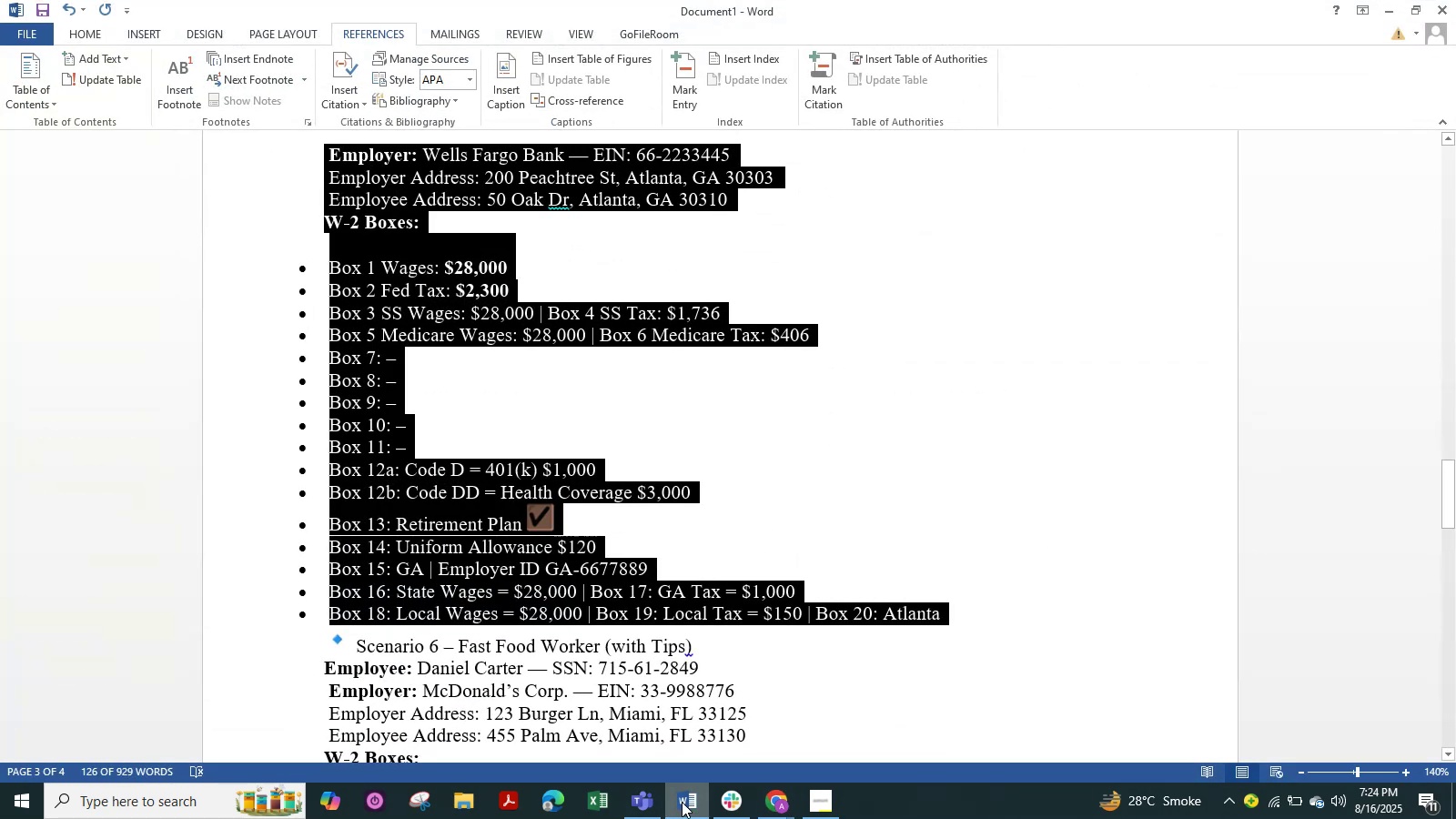 
left_click([682, 802])
 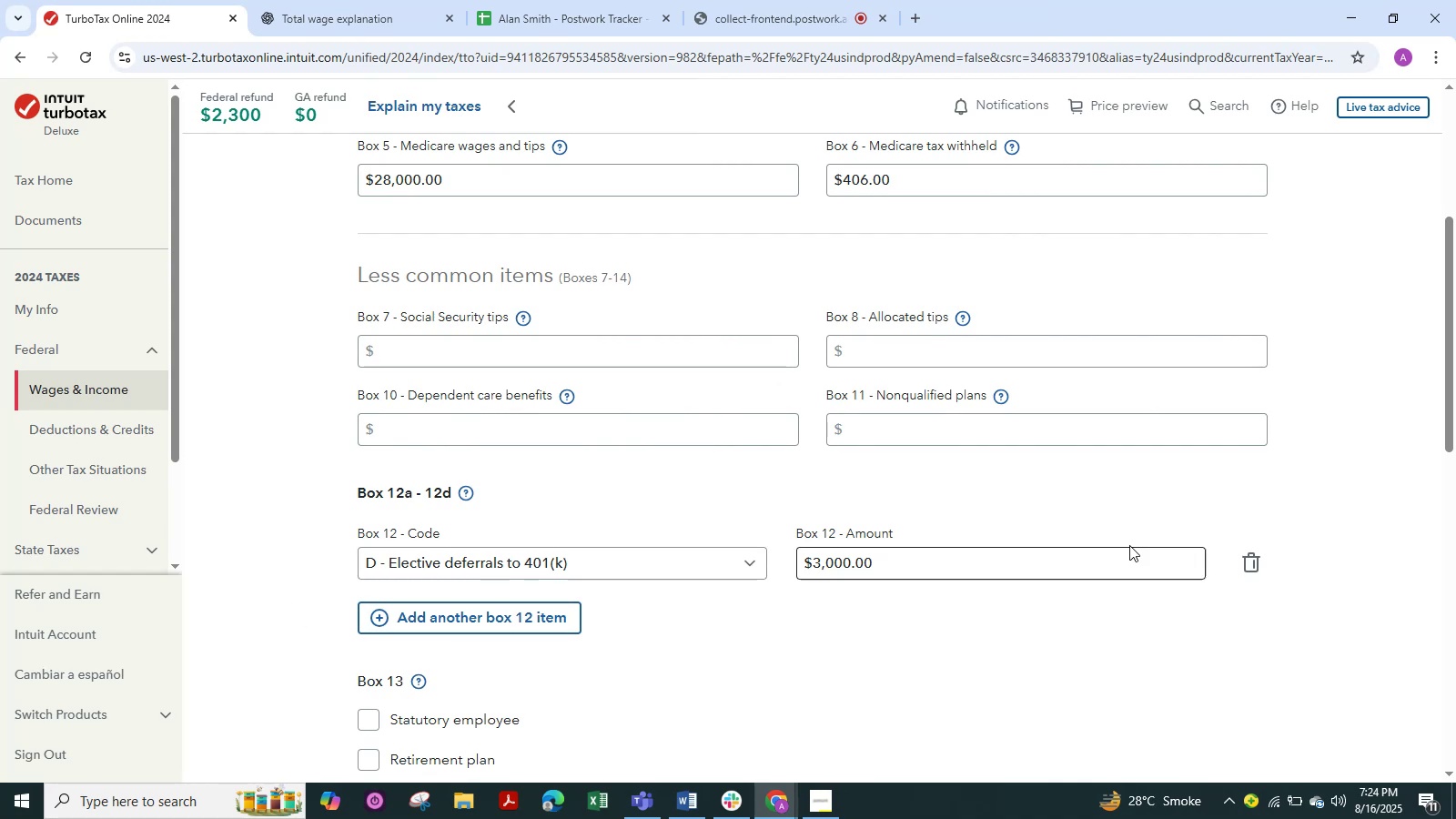 
left_click_drag(start_coordinate=[894, 577], to_coordinate=[733, 525])
 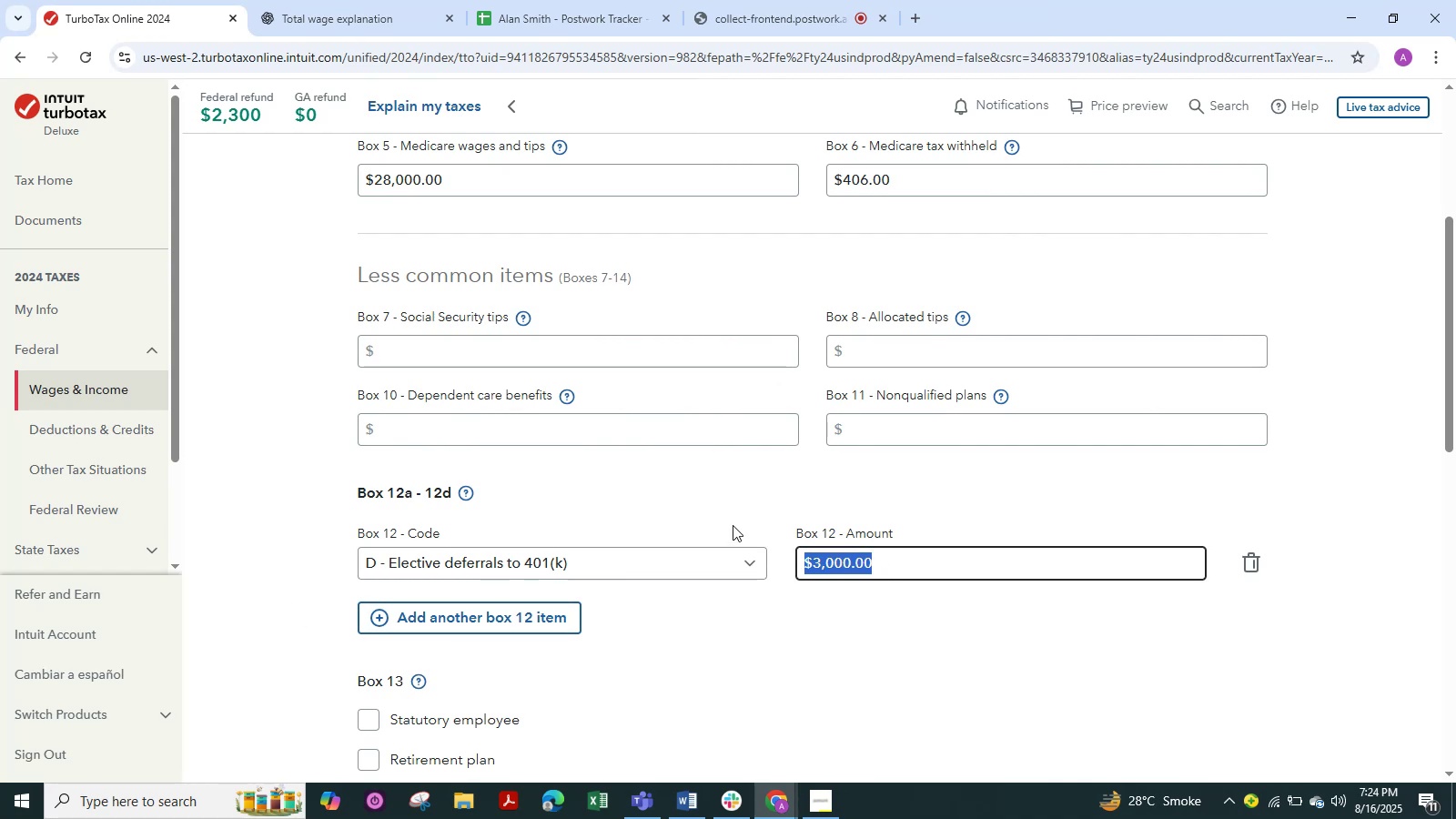 
key(Numpad1)
 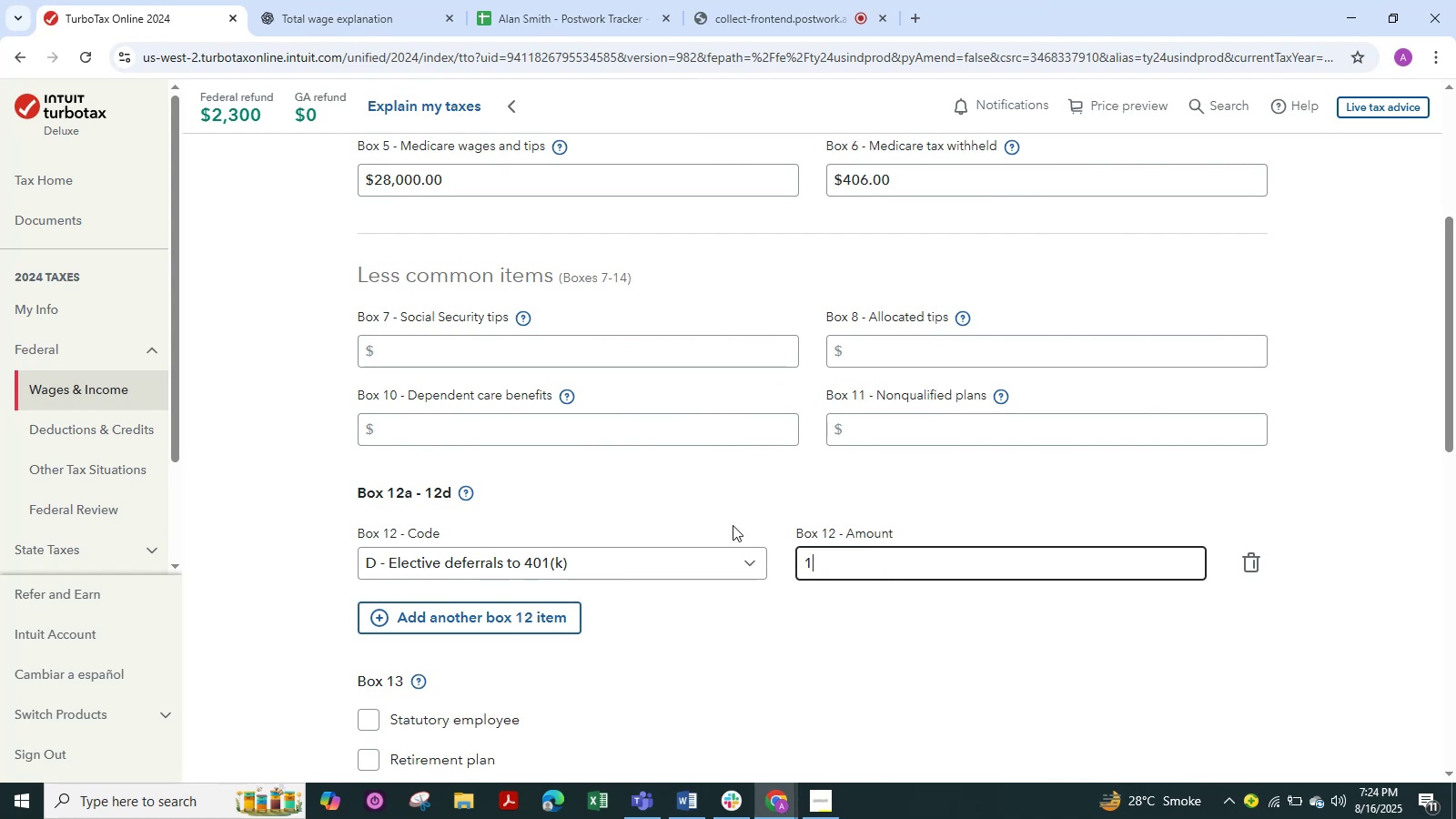 
key(Numpad0)
 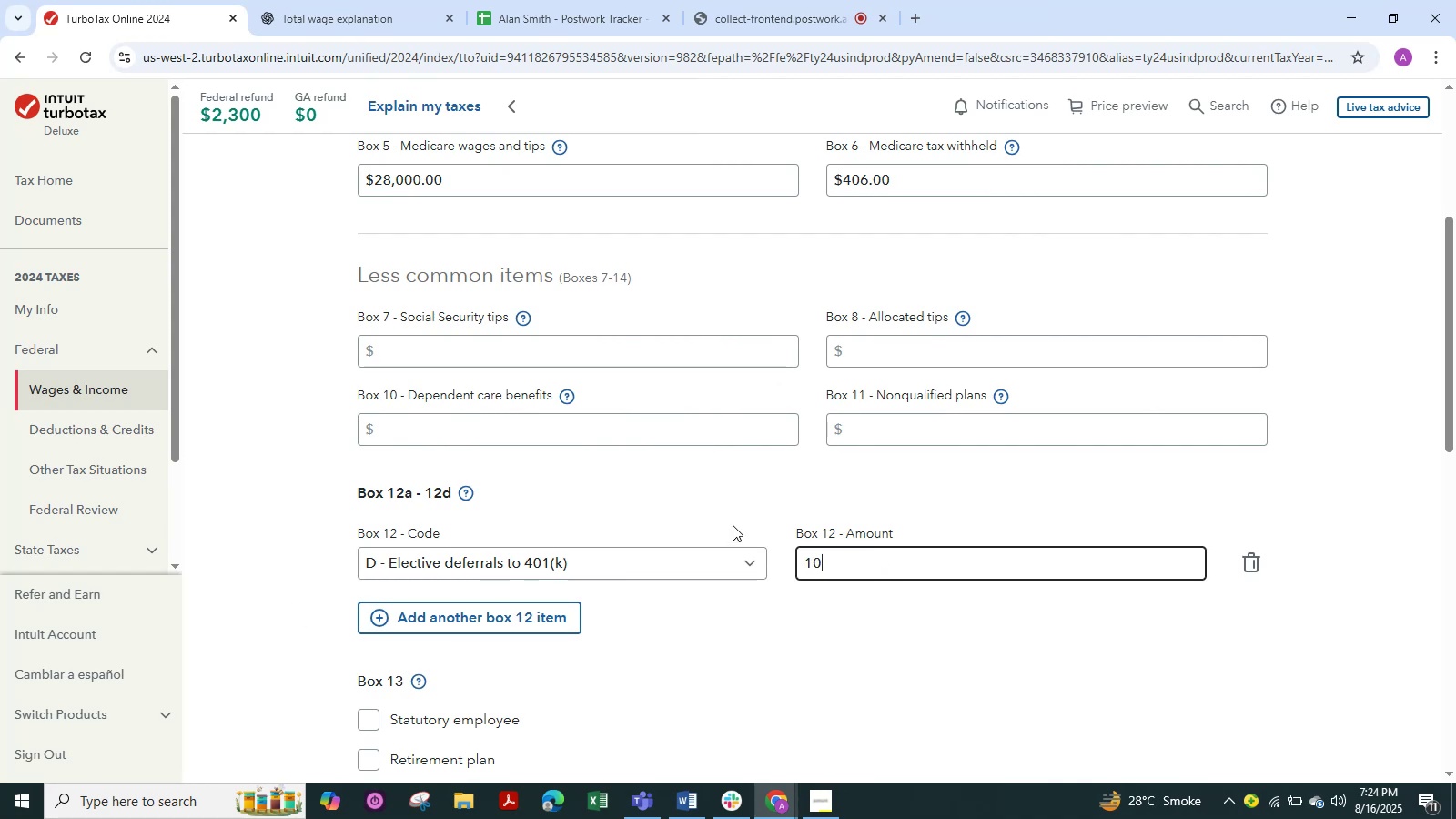 
key(Numpad0)
 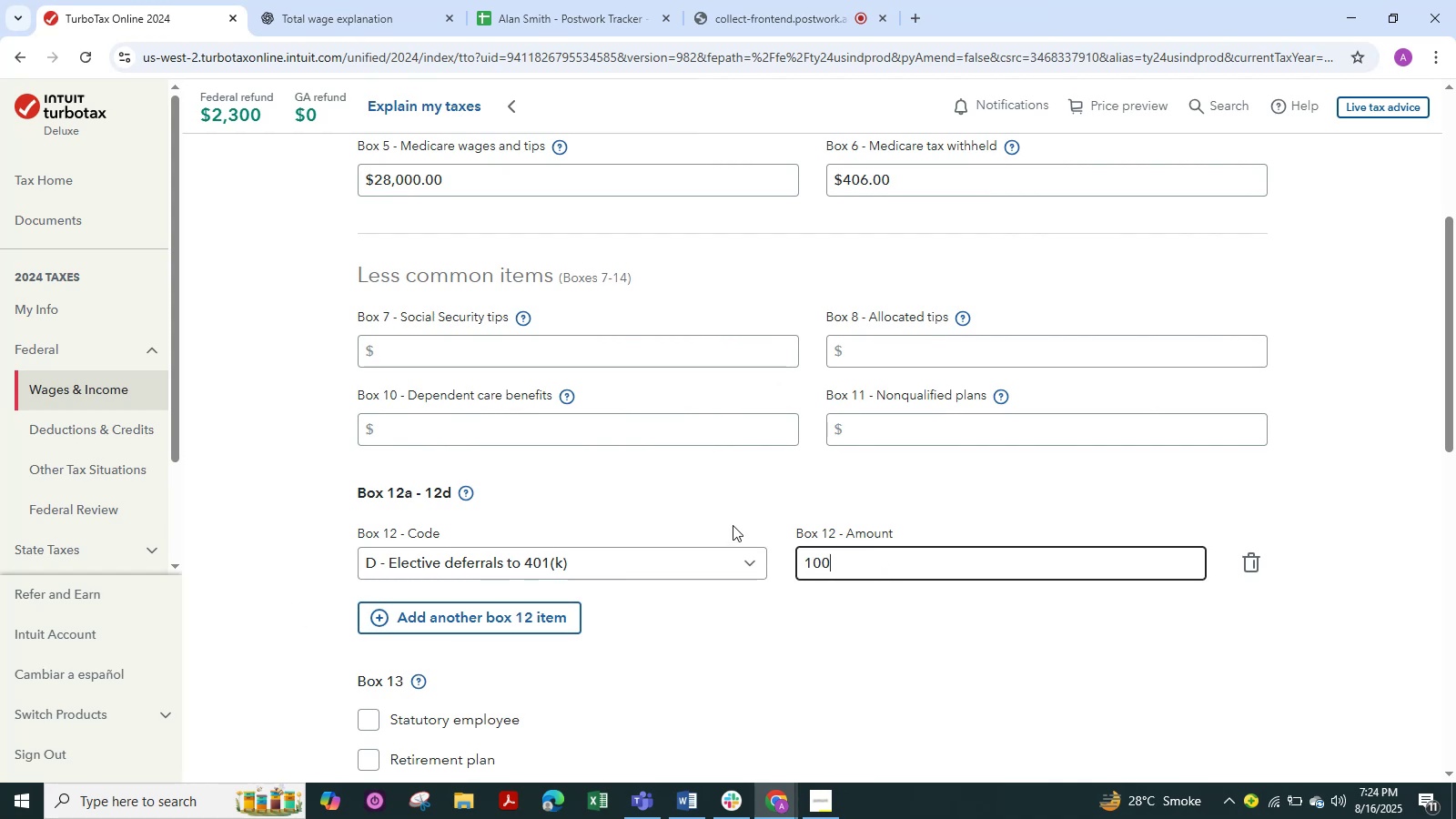 
key(Numpad0)
 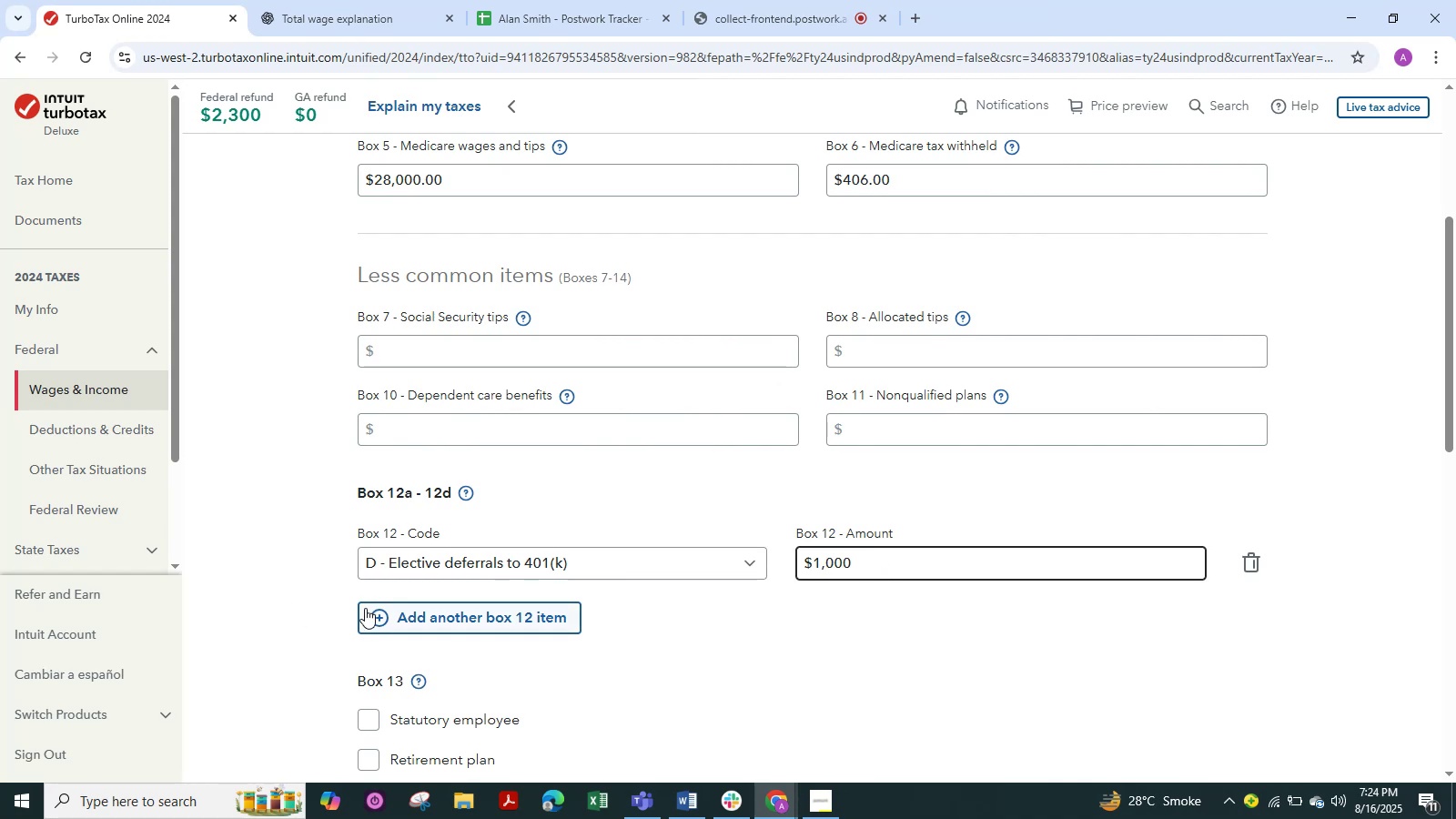 
left_click([428, 631])
 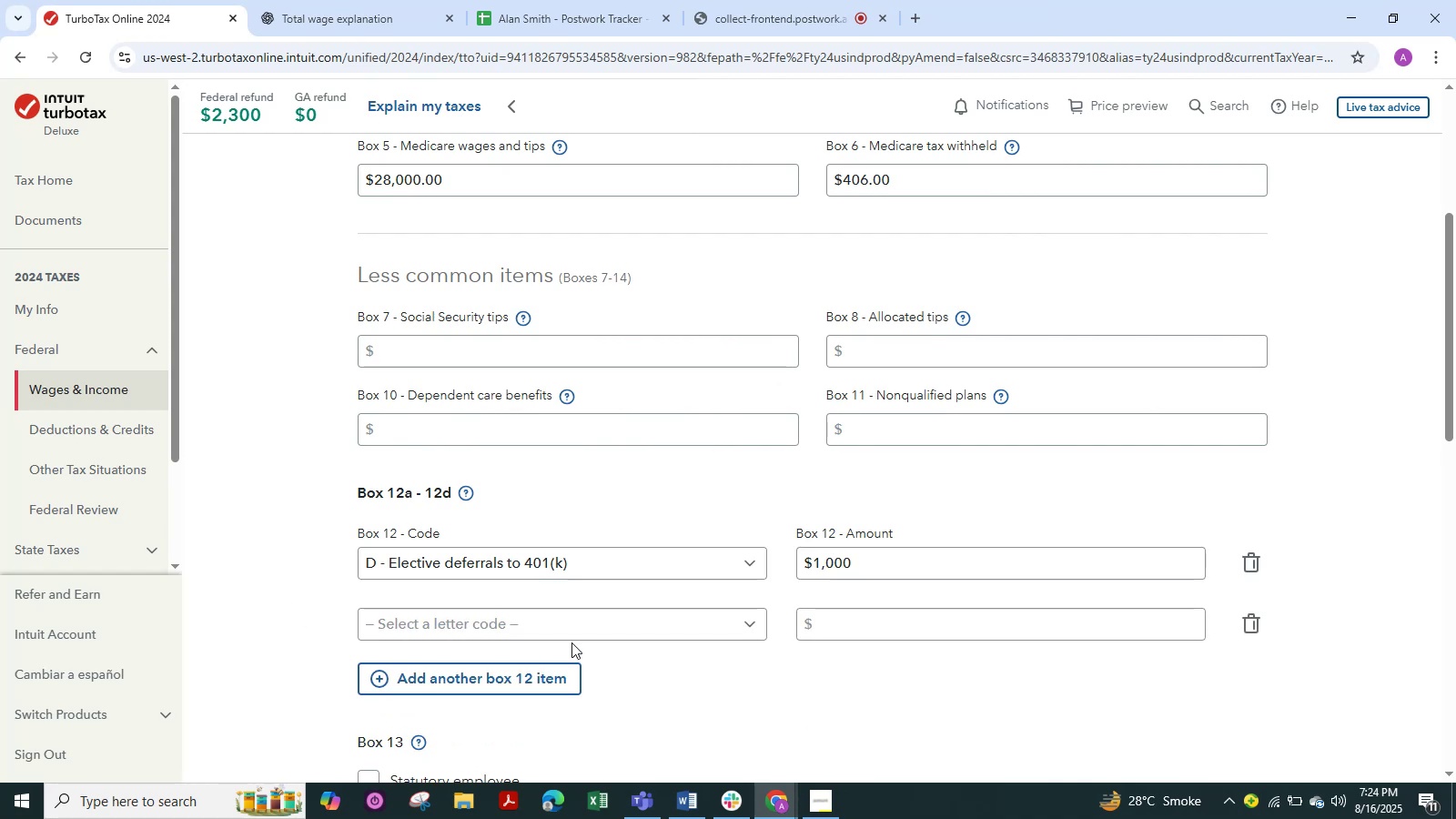 
left_click([547, 619])
 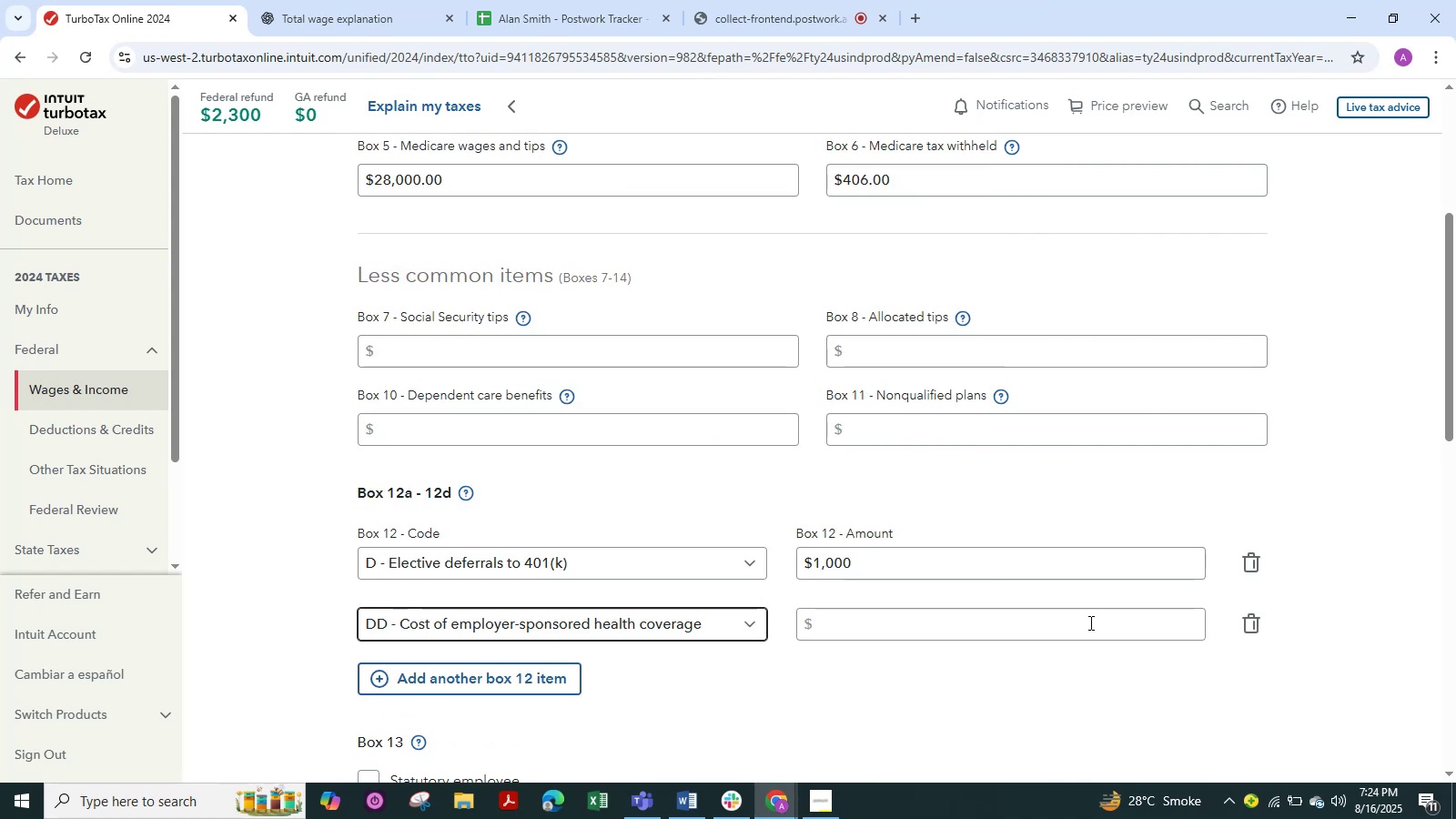 
left_click([966, 626])
 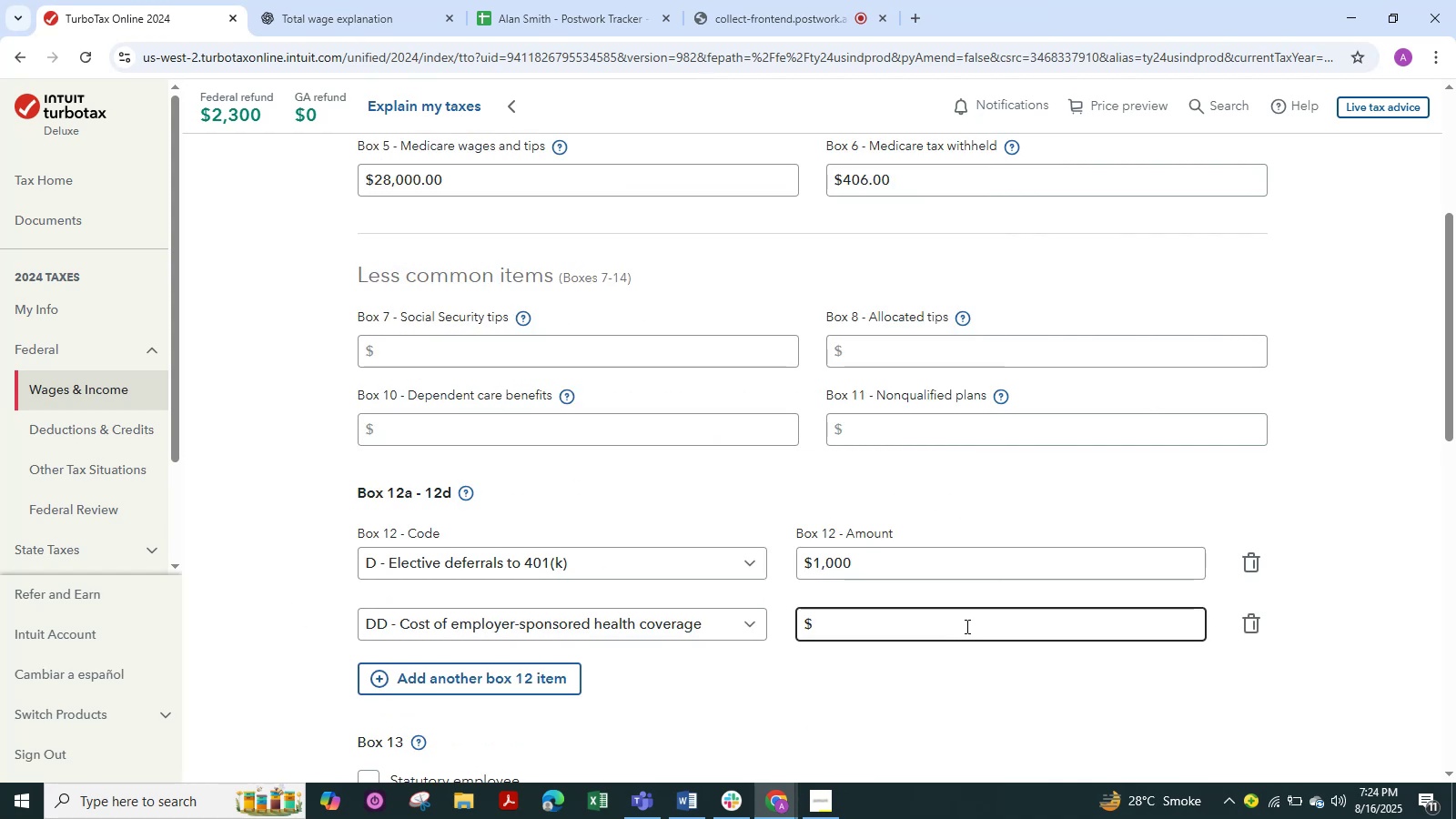 
key(Numpad3)
 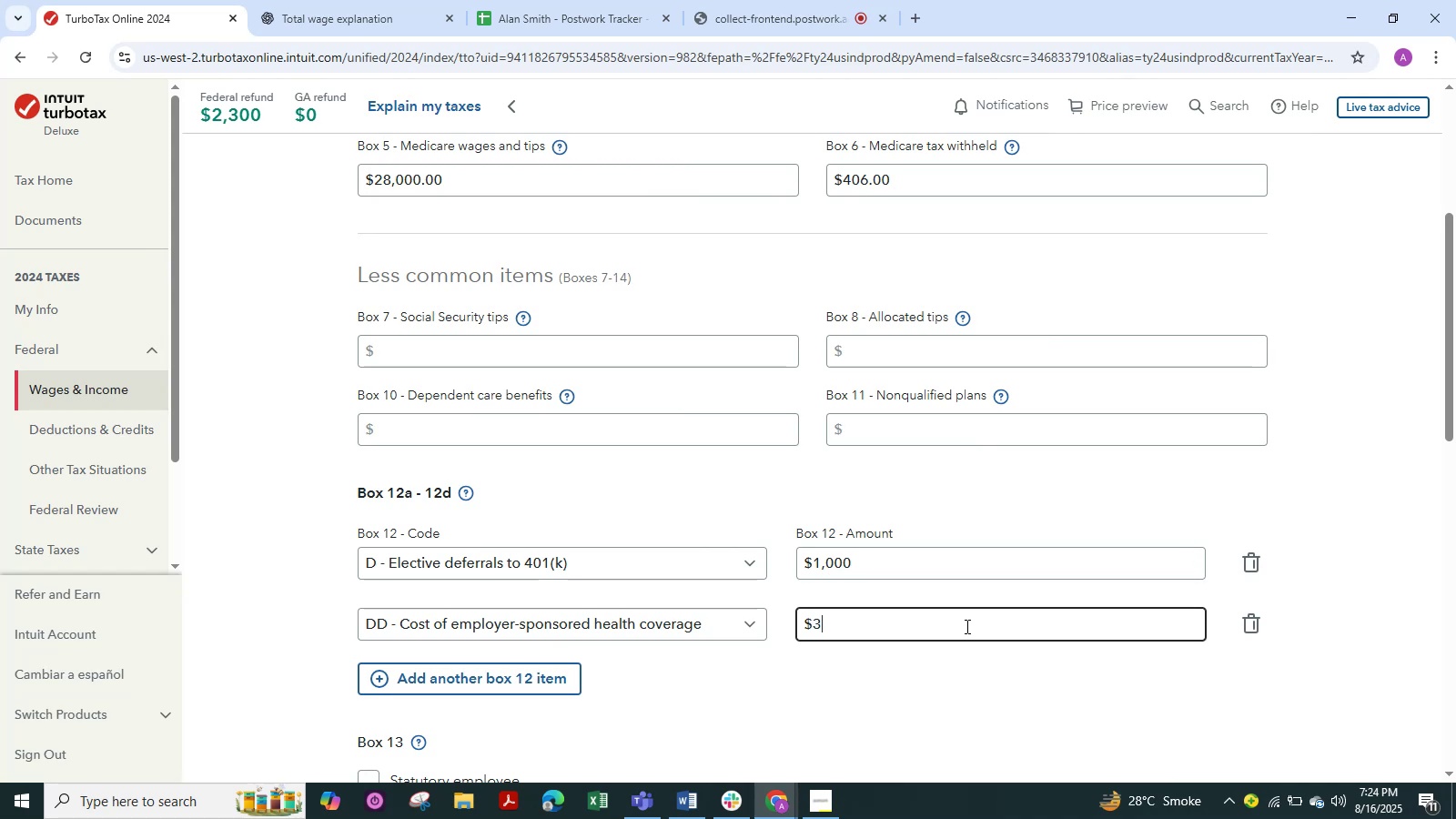 
key(Numpad0)
 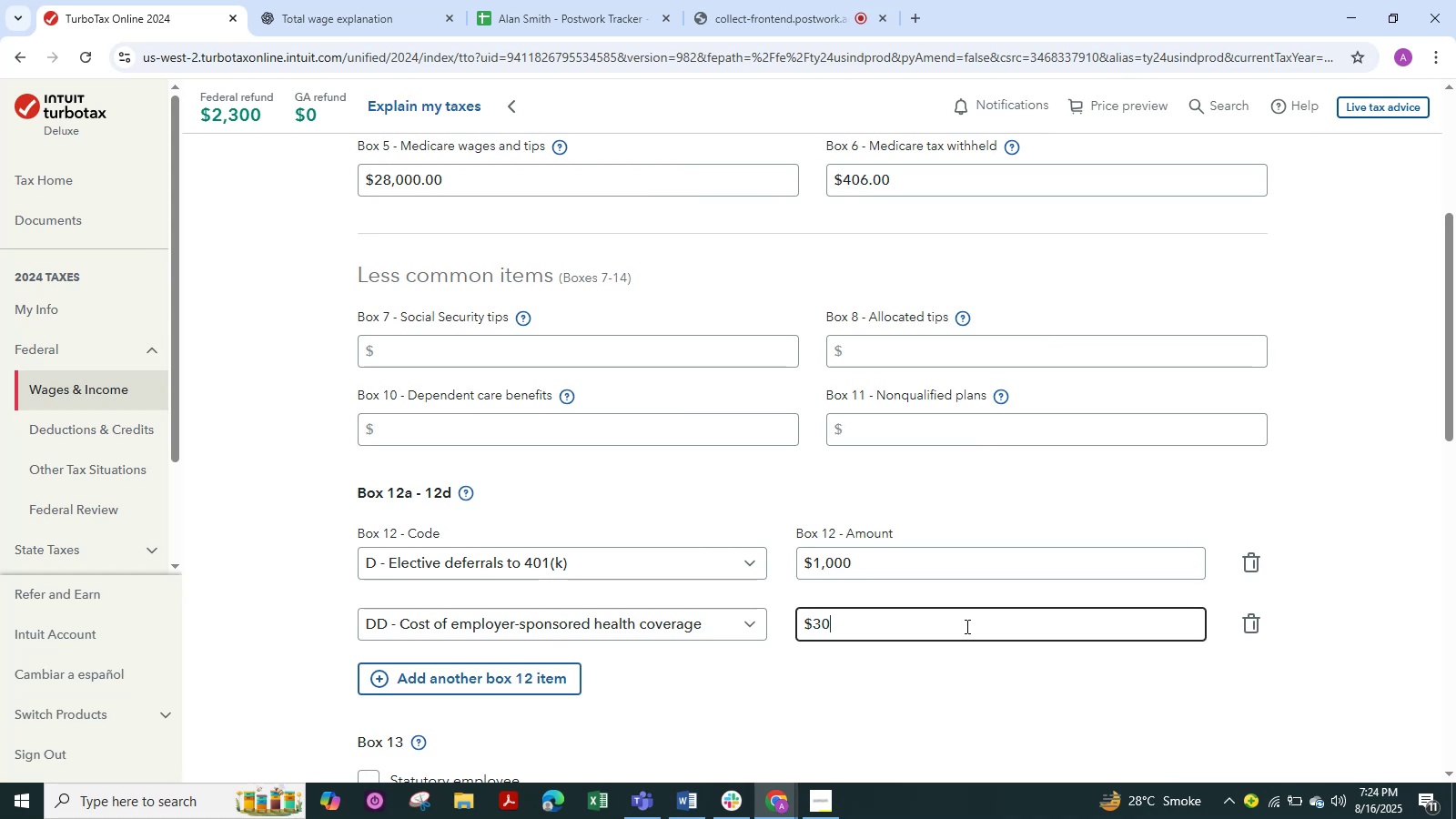 
key(Numpad0)
 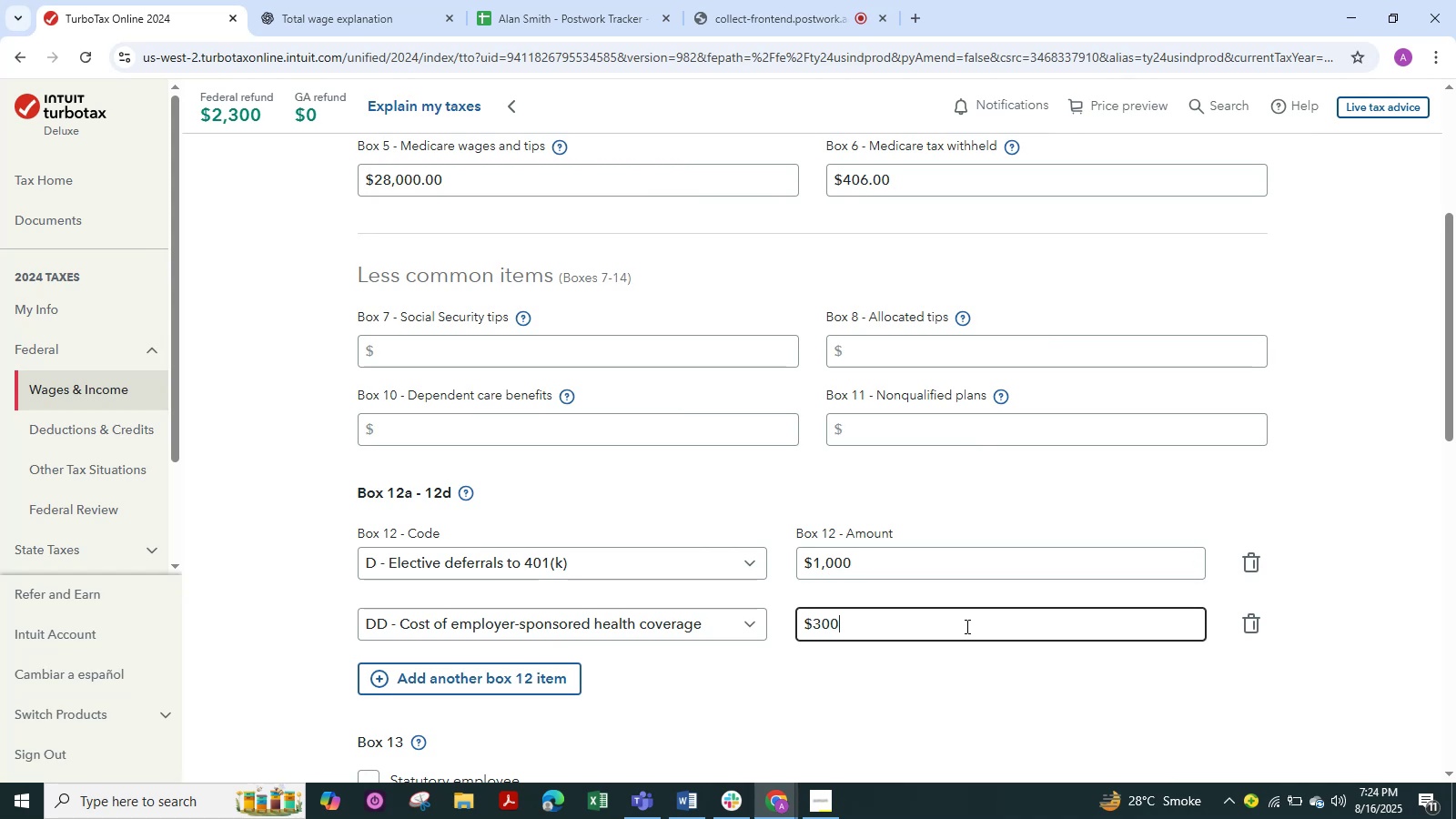 
key(Numpad0)
 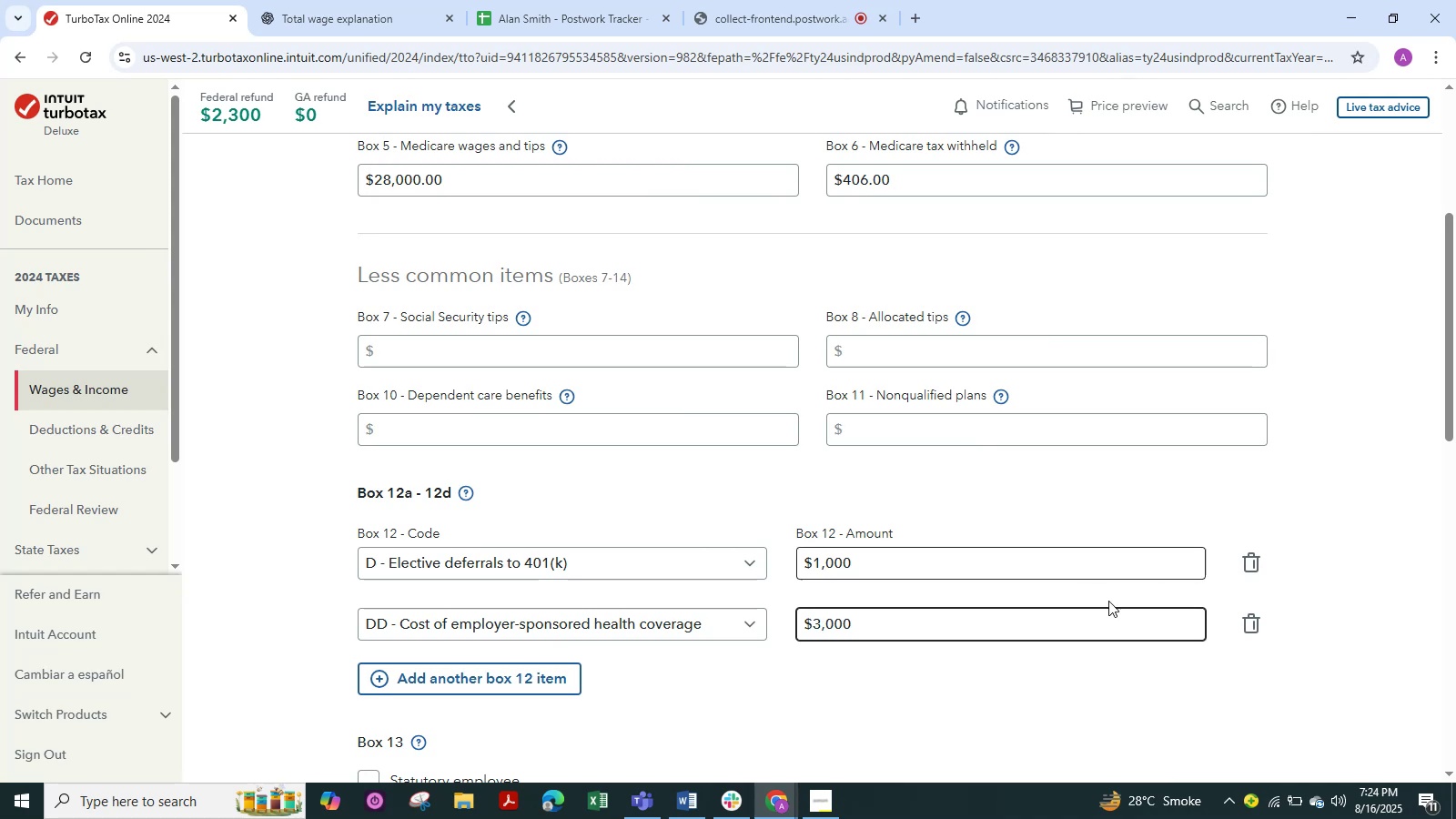 
left_click([966, 693])
 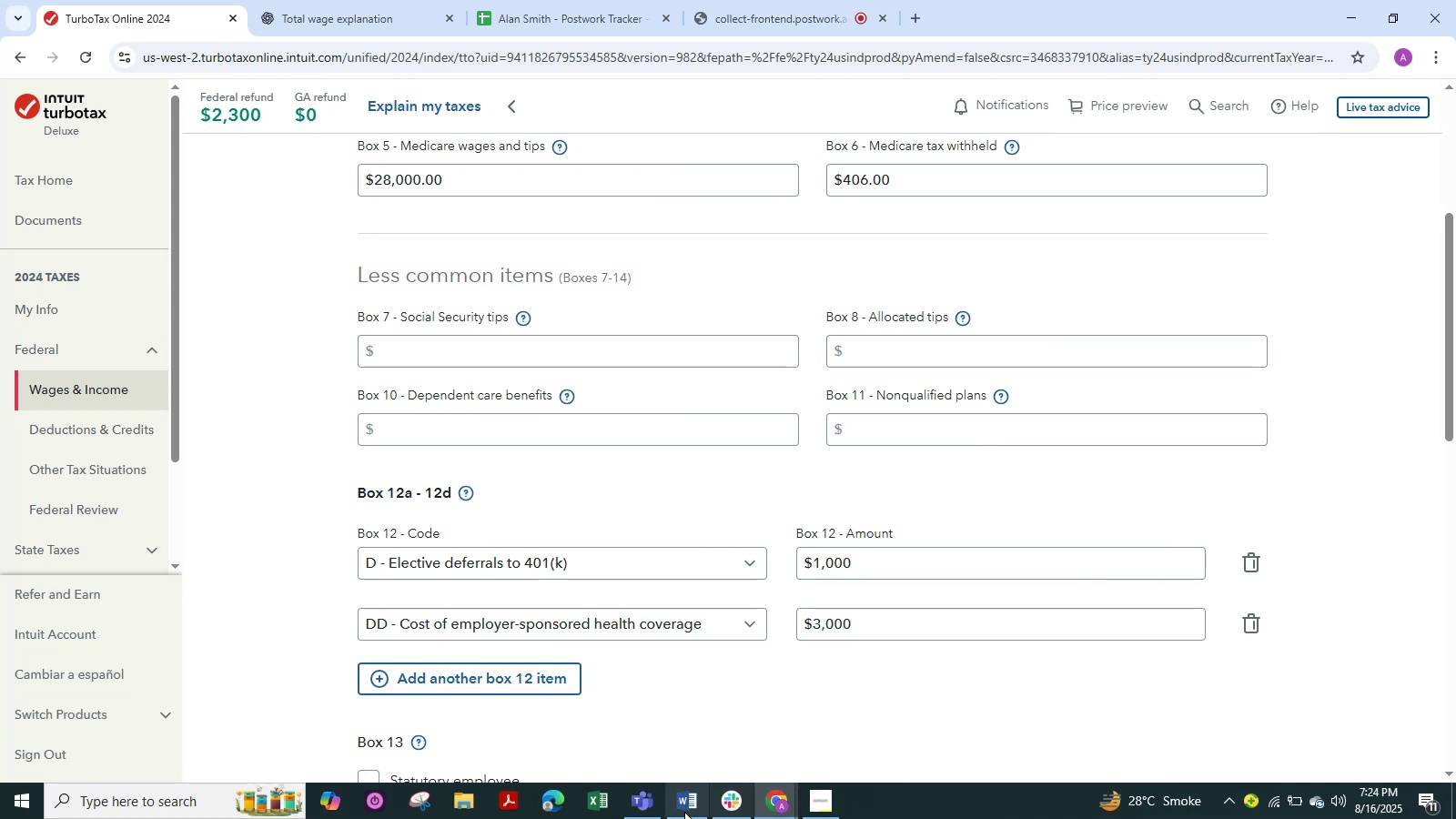 
left_click([673, 812])
 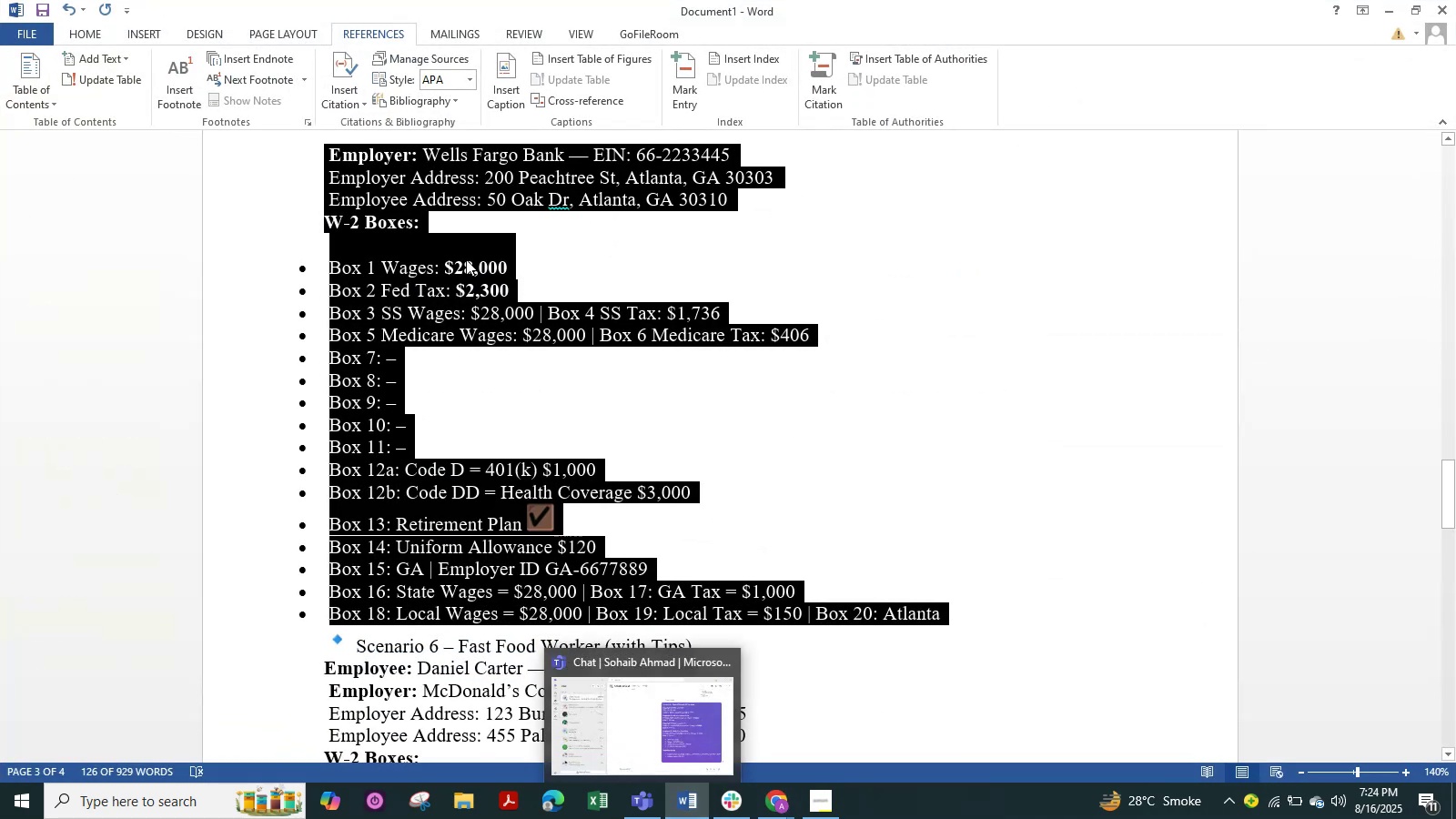 
left_click([589, 278])
 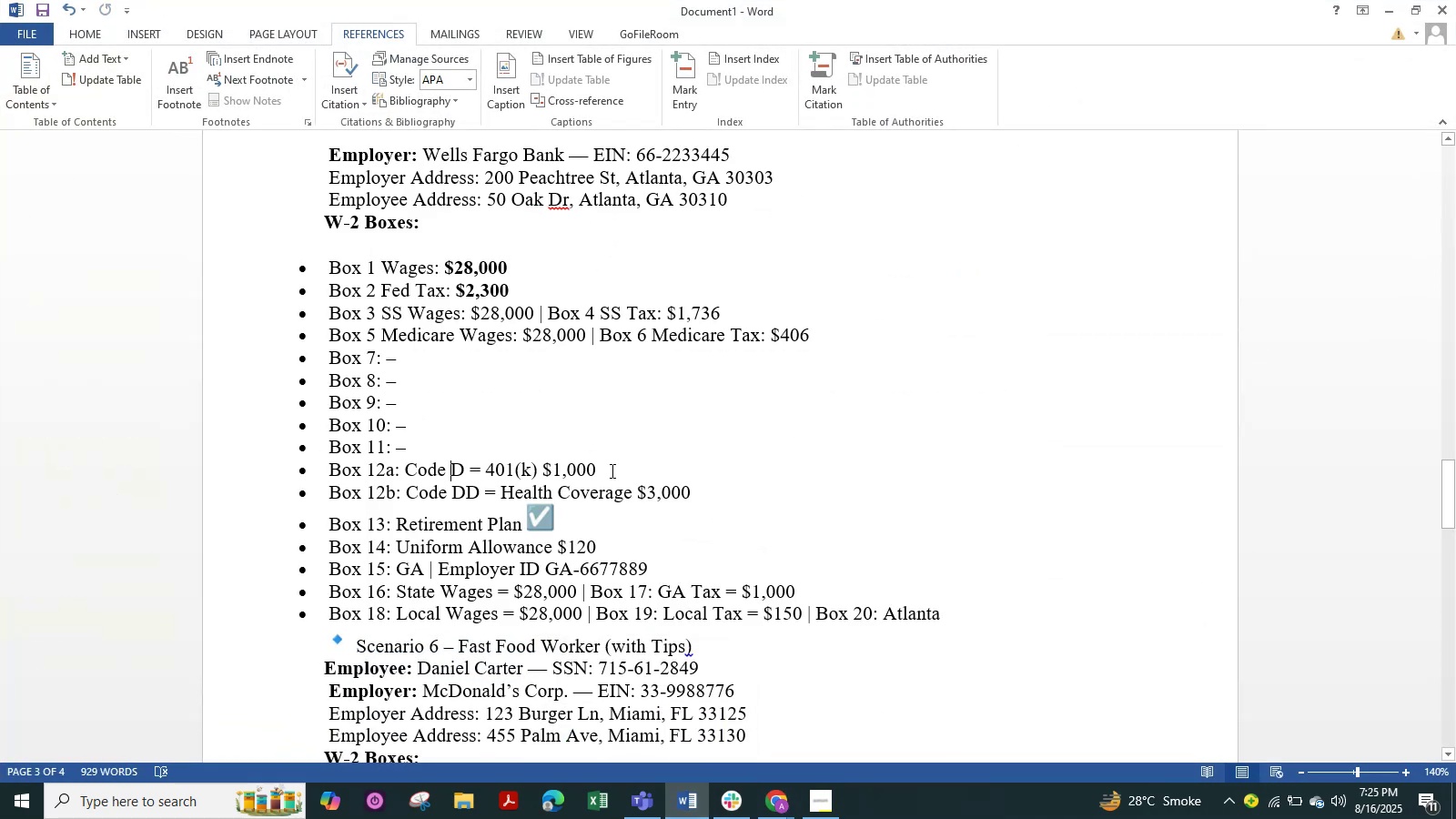 
wait(10.27)
 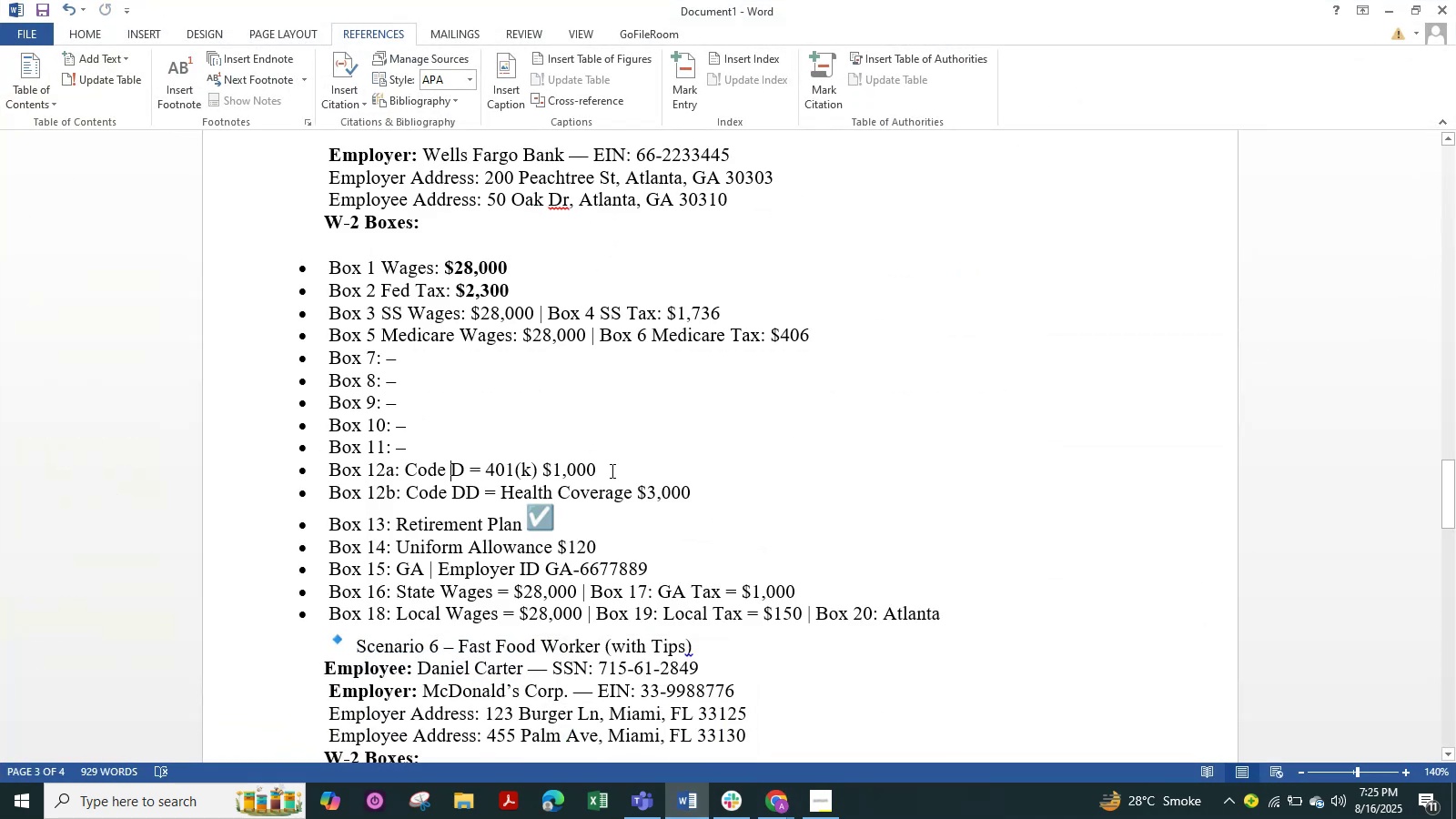 
mouse_move([765, 790])
 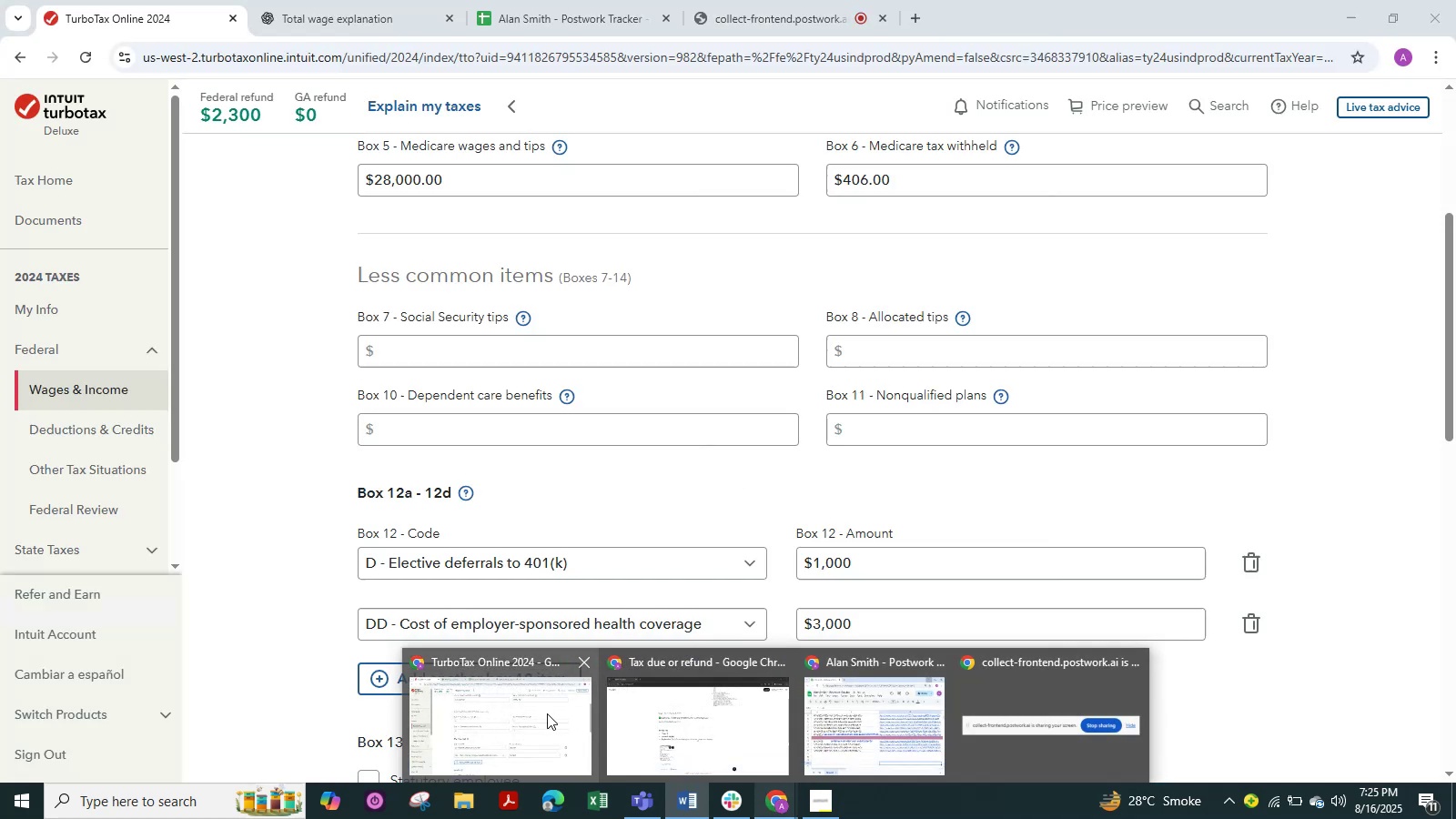 
left_click([547, 713])
 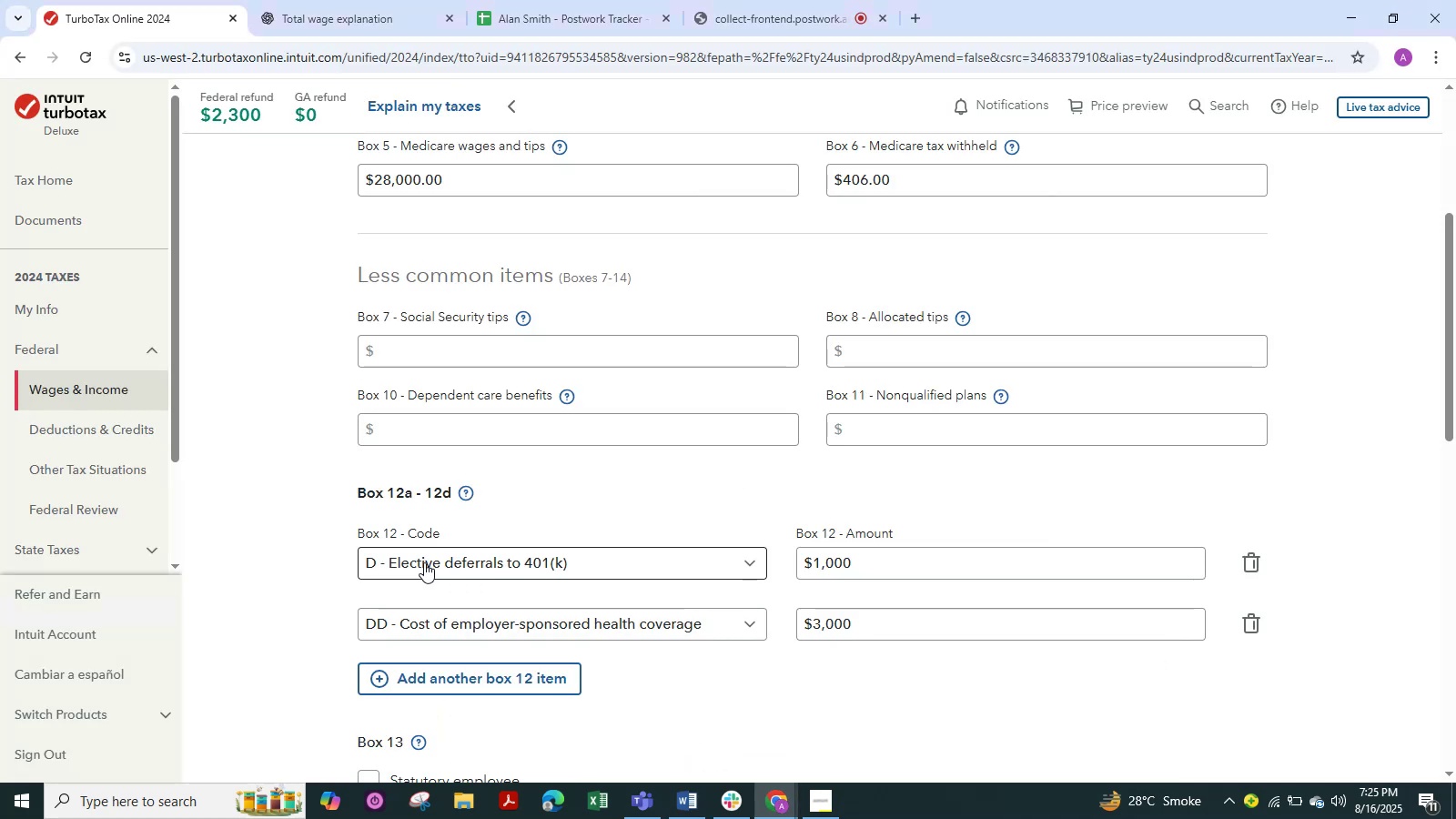 
left_click([422, 562])
 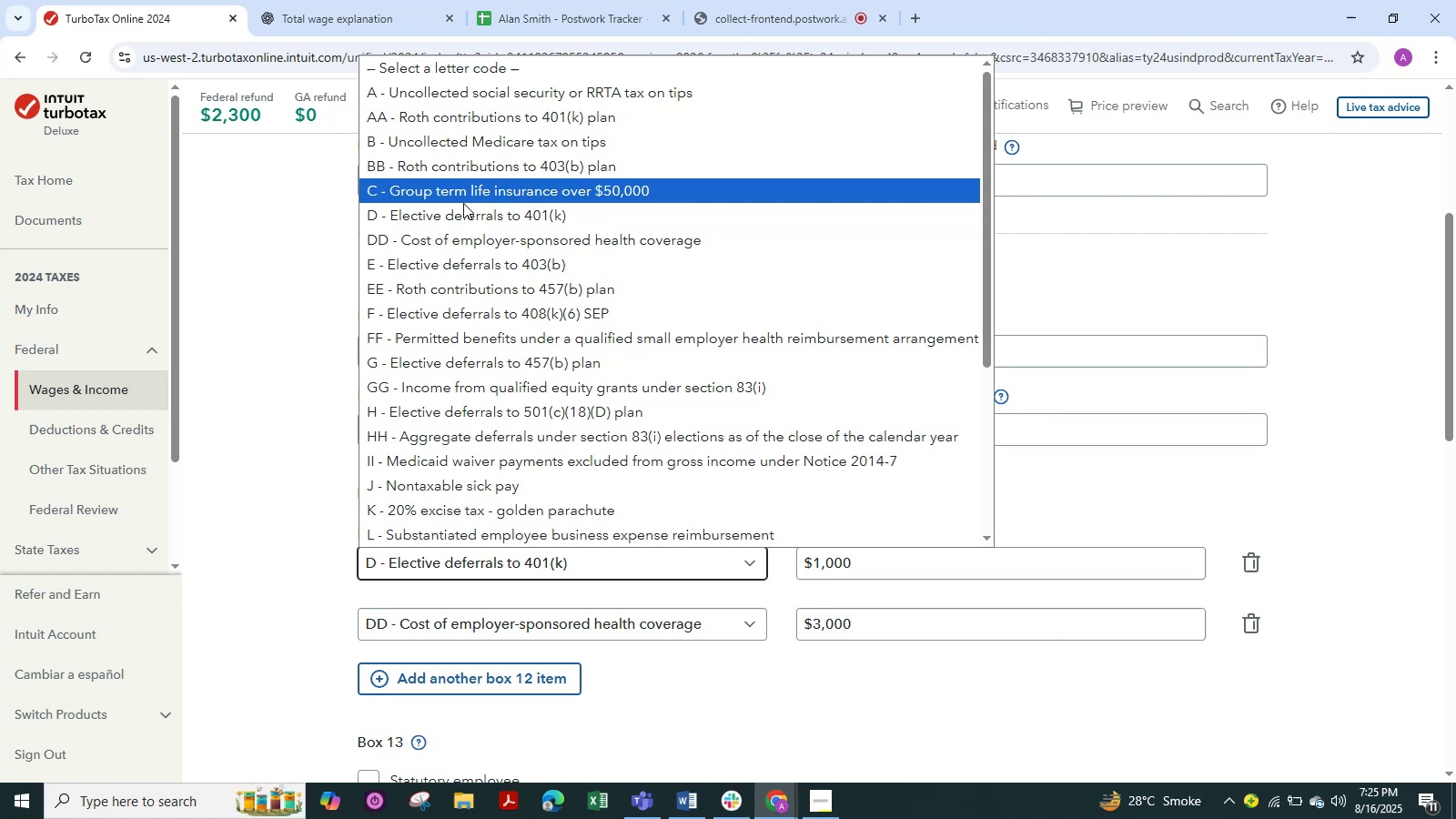 
left_click([463, 216])
 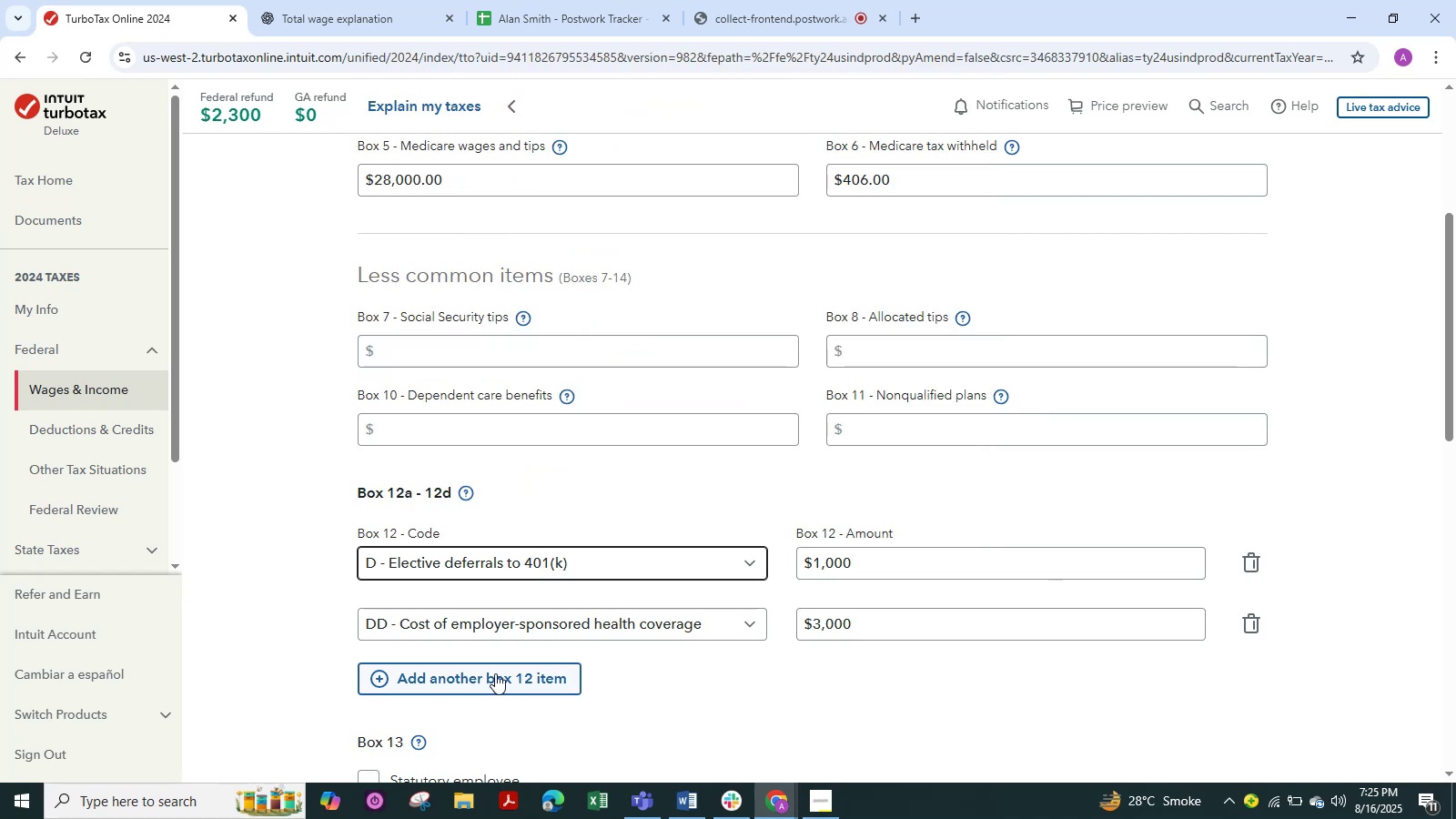 
left_click([481, 613])
 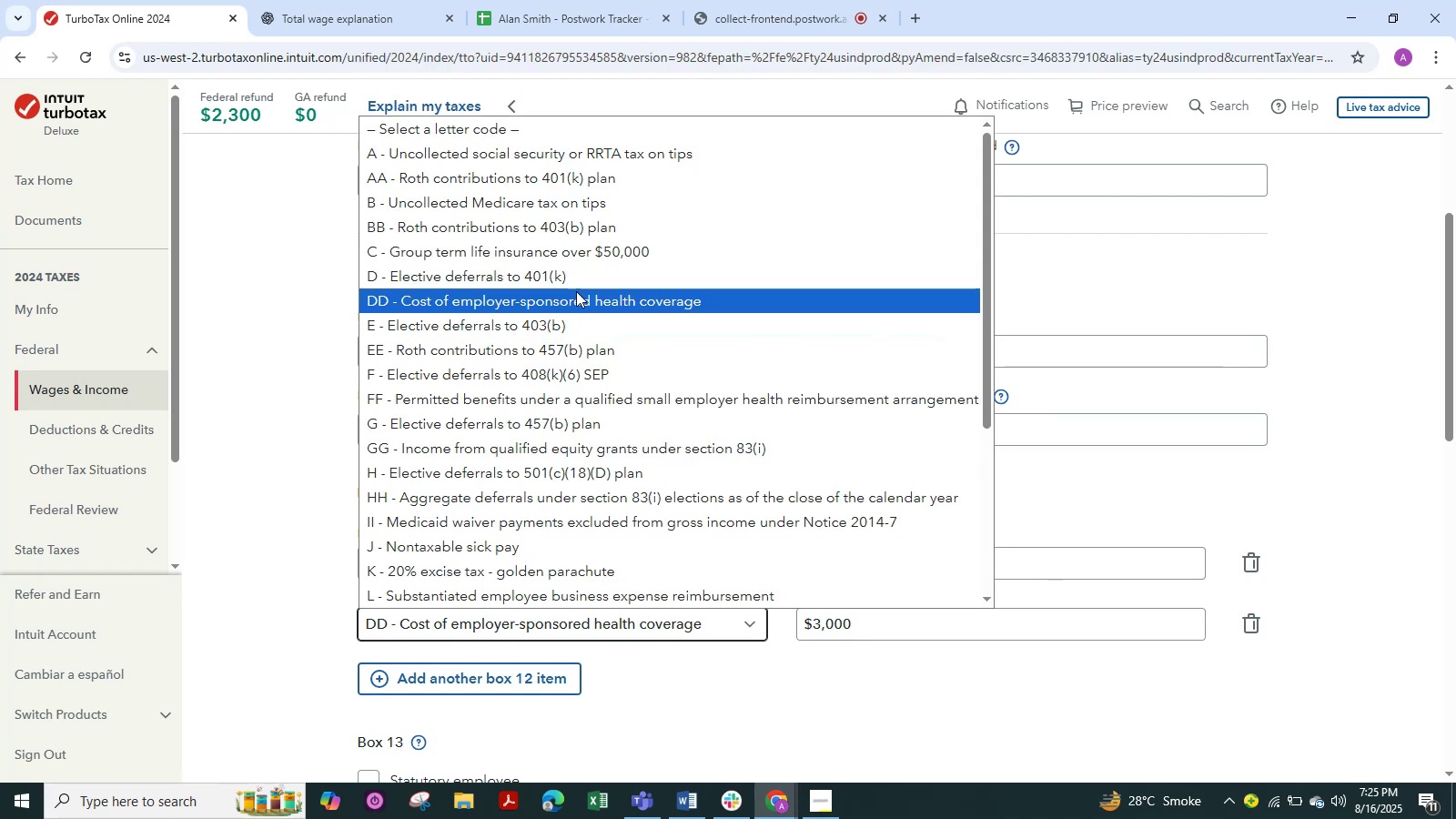 
left_click([576, 291])
 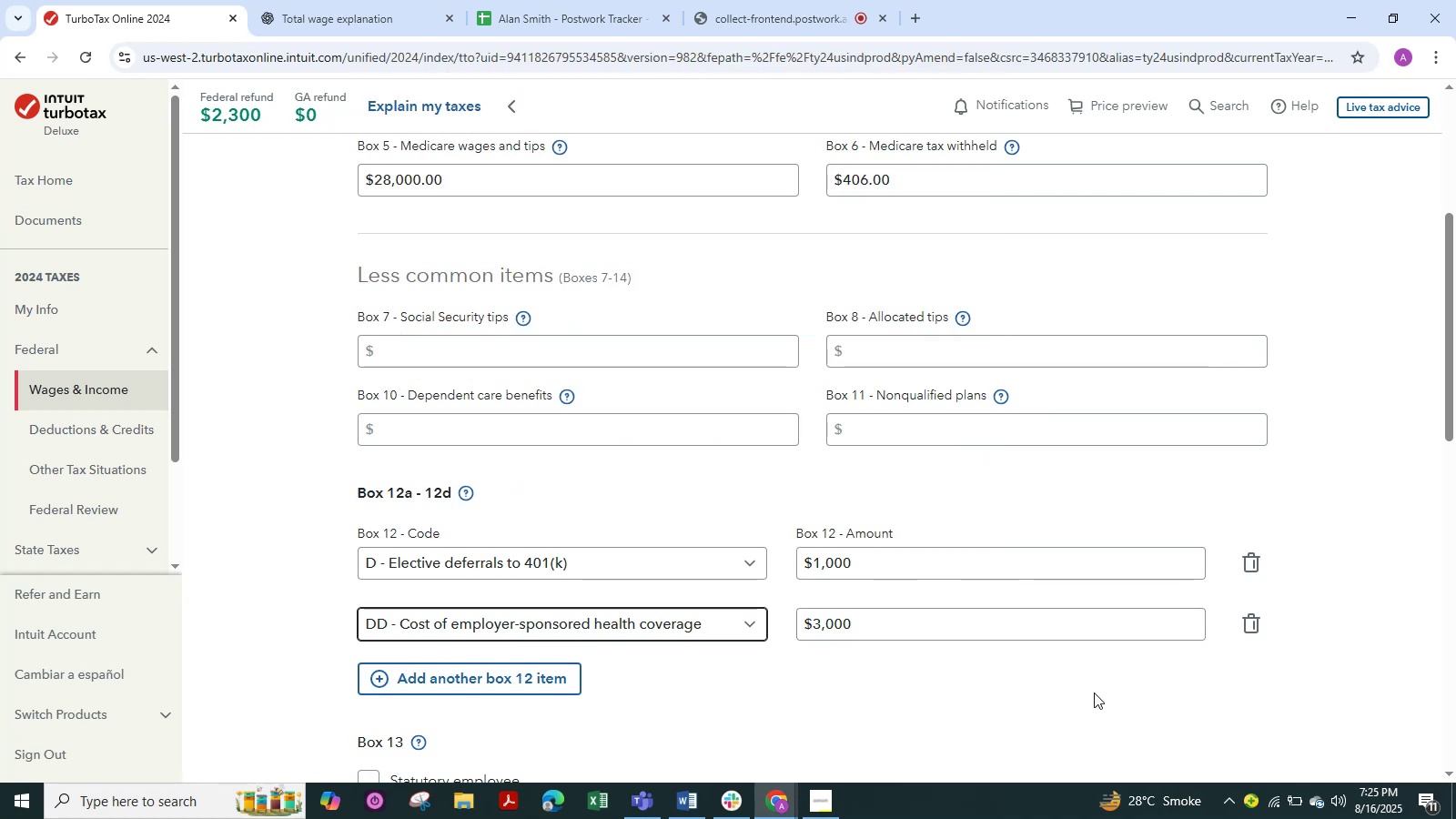 
scroll: coordinate [961, 651], scroll_direction: down, amount: 6.0
 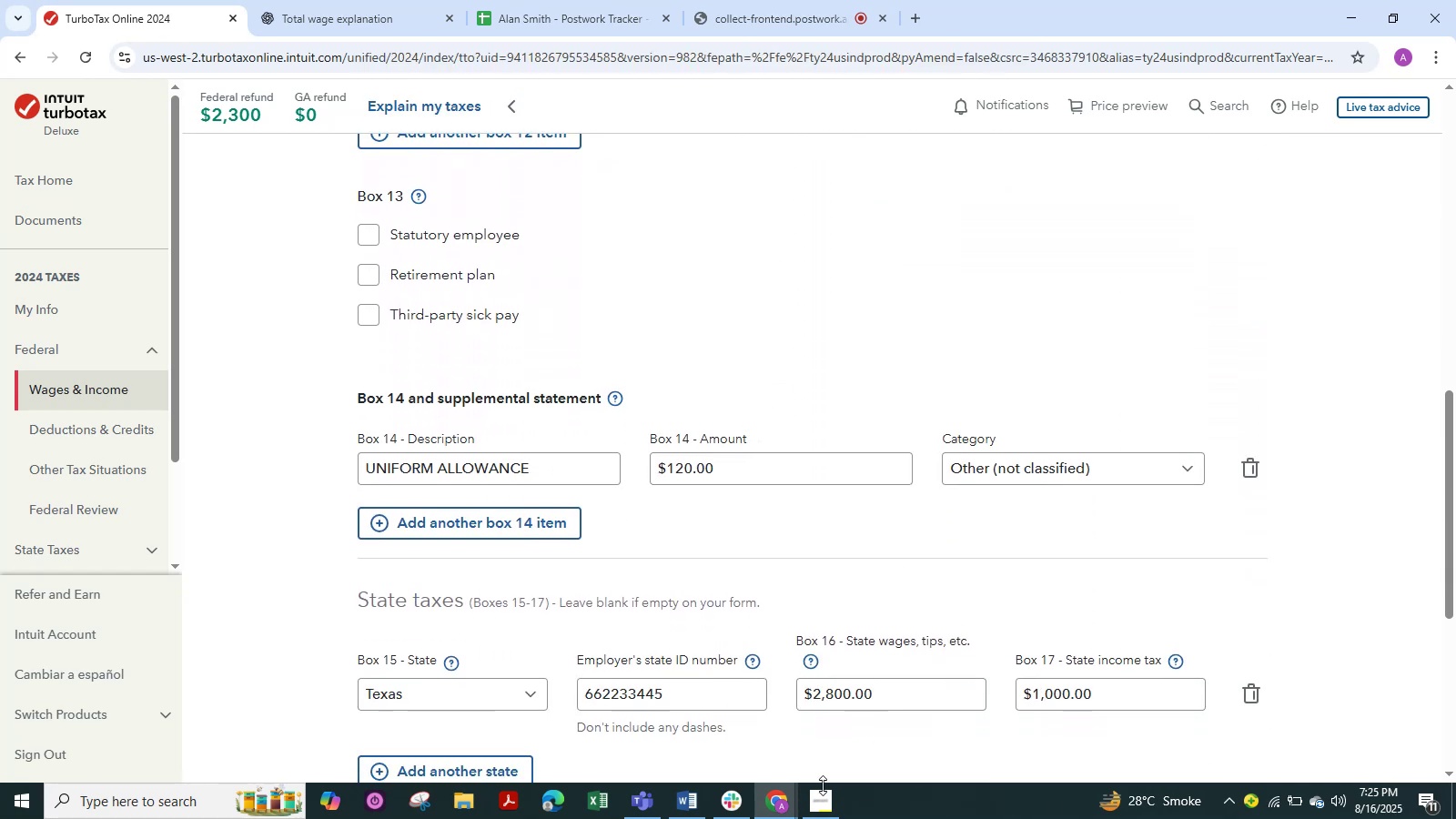 
wait(5.27)
 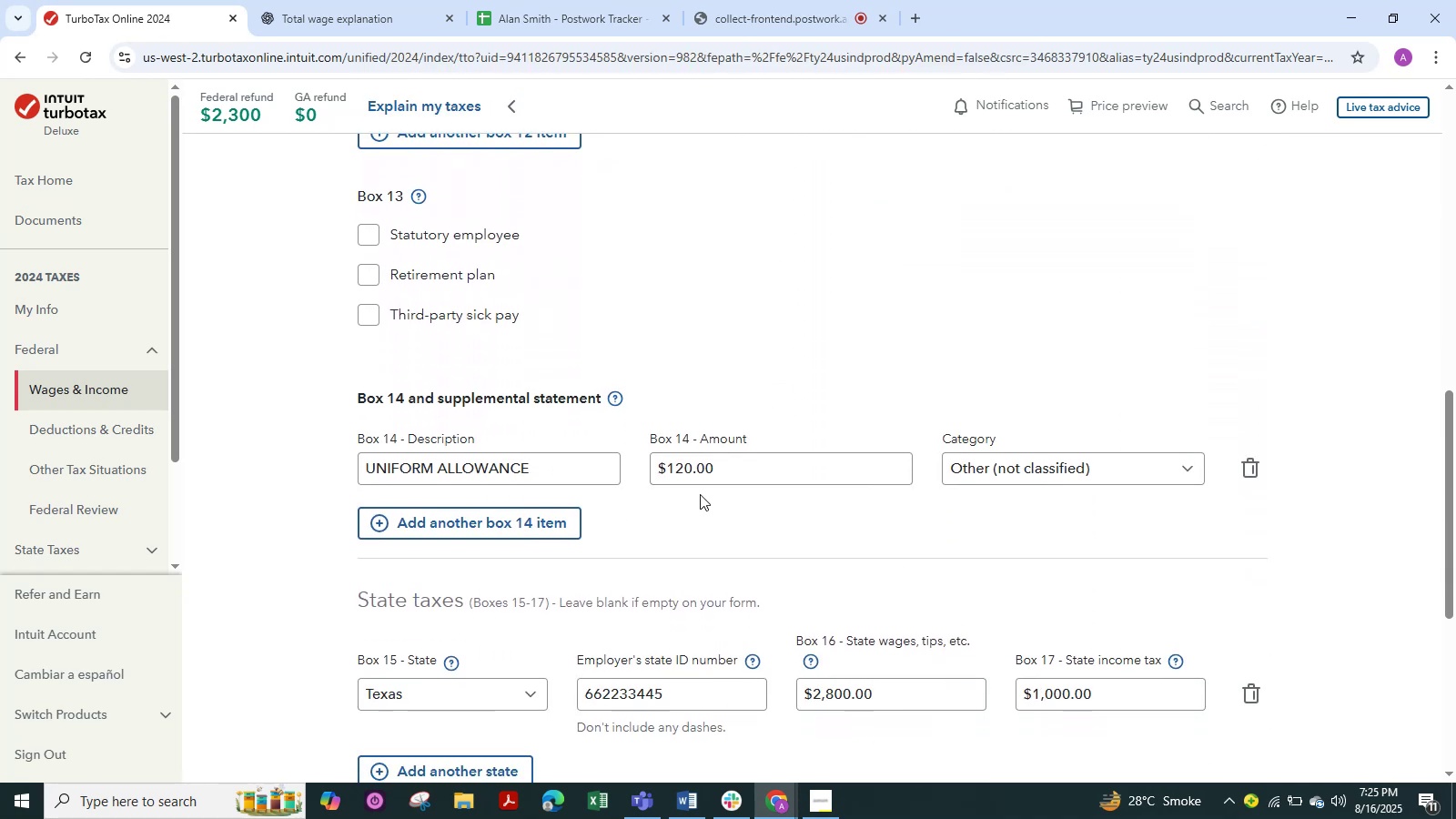 
left_click([696, 796])
 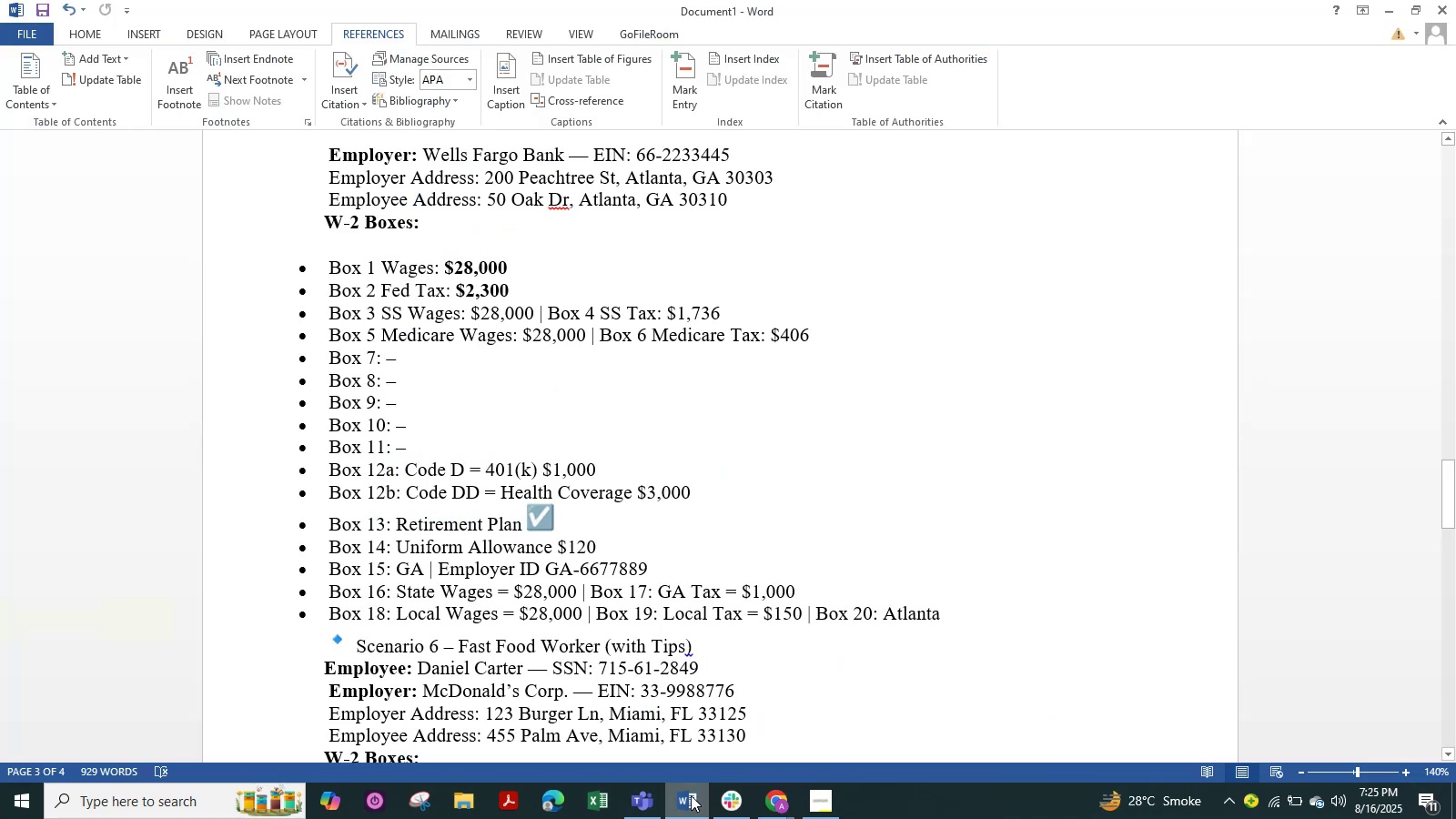 
left_click([691, 795])
 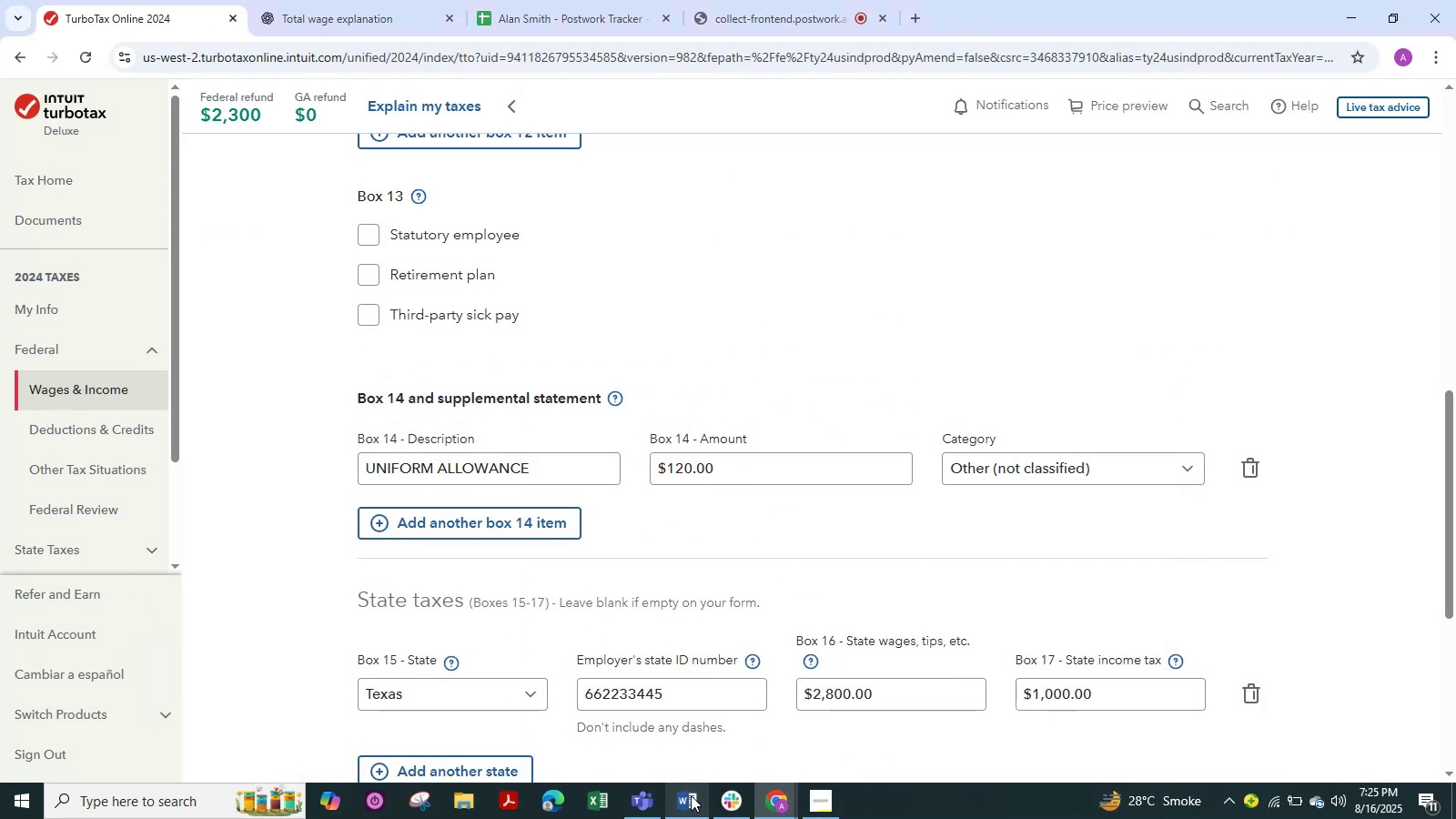 
left_click([691, 795])
 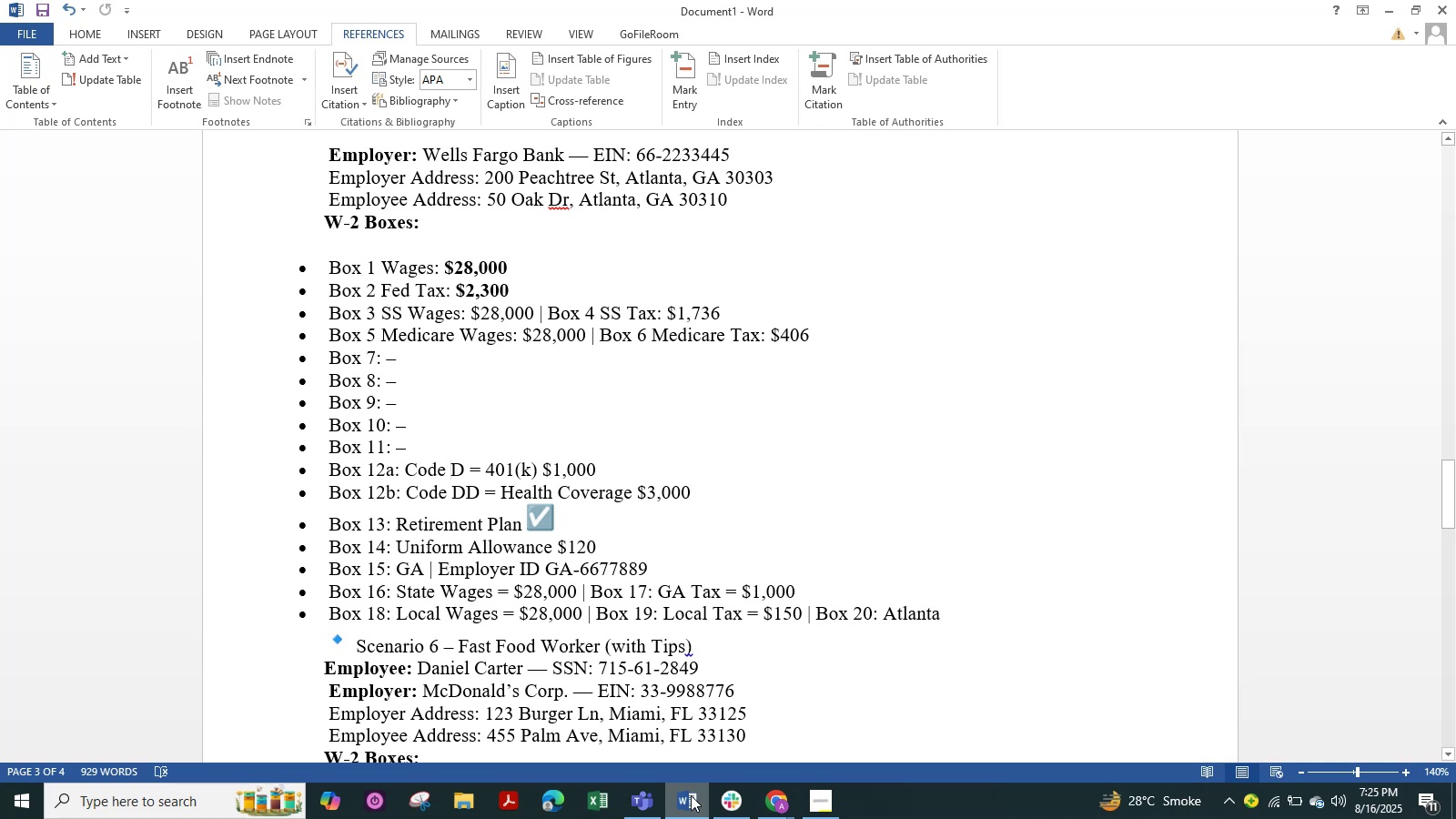 
left_click([691, 795])
 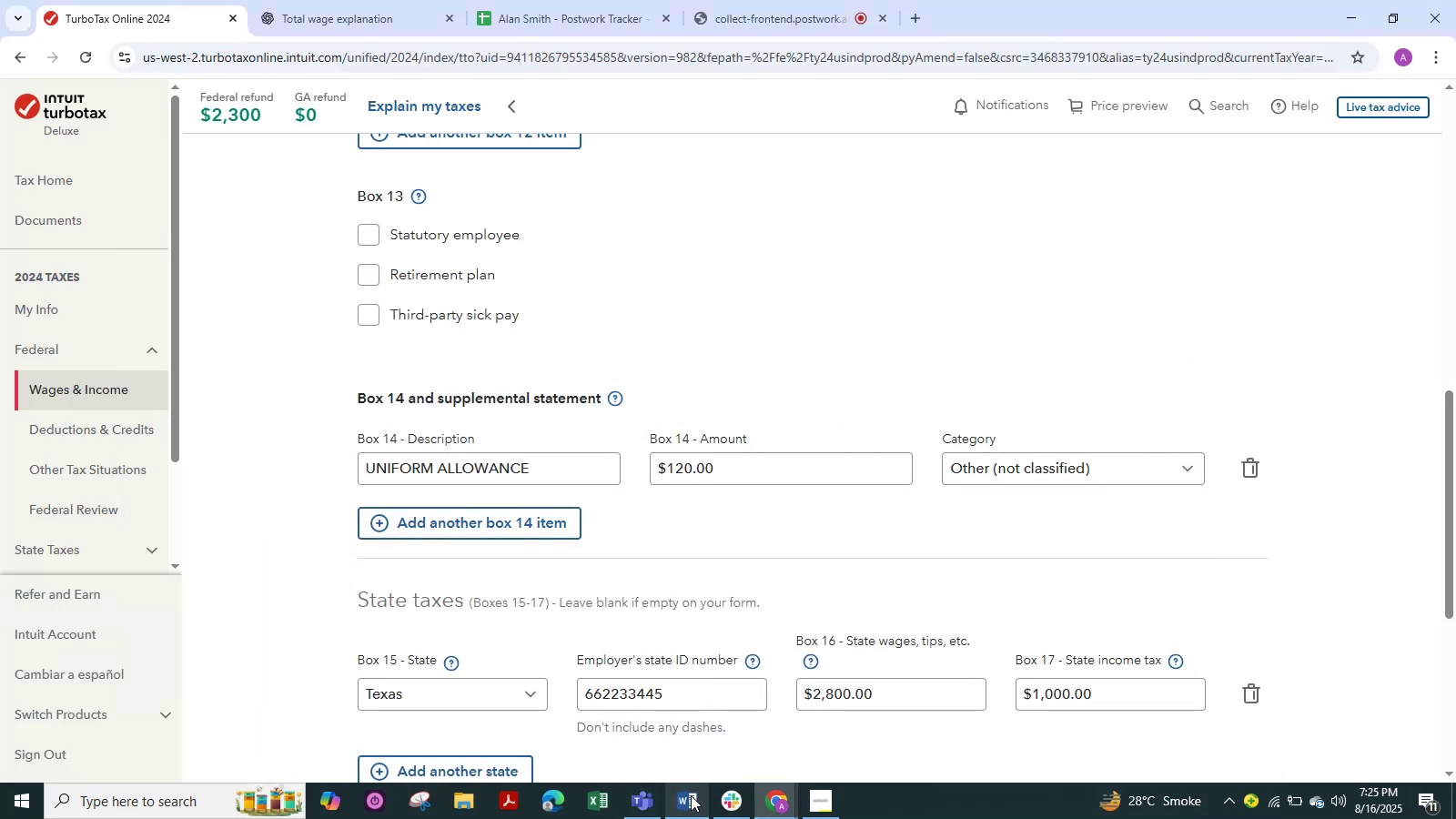 
left_click([691, 795])
 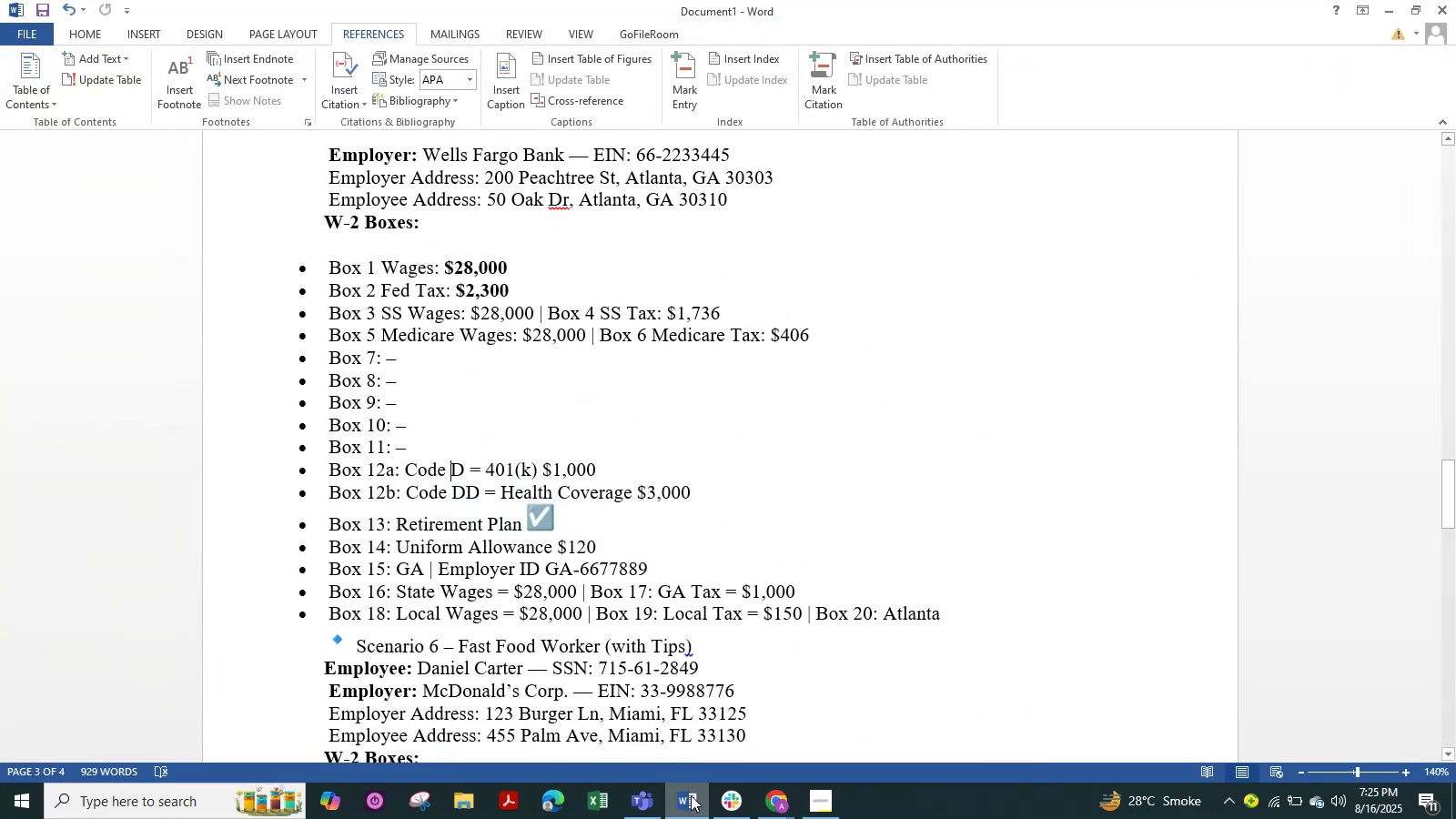 
left_click([691, 795])
 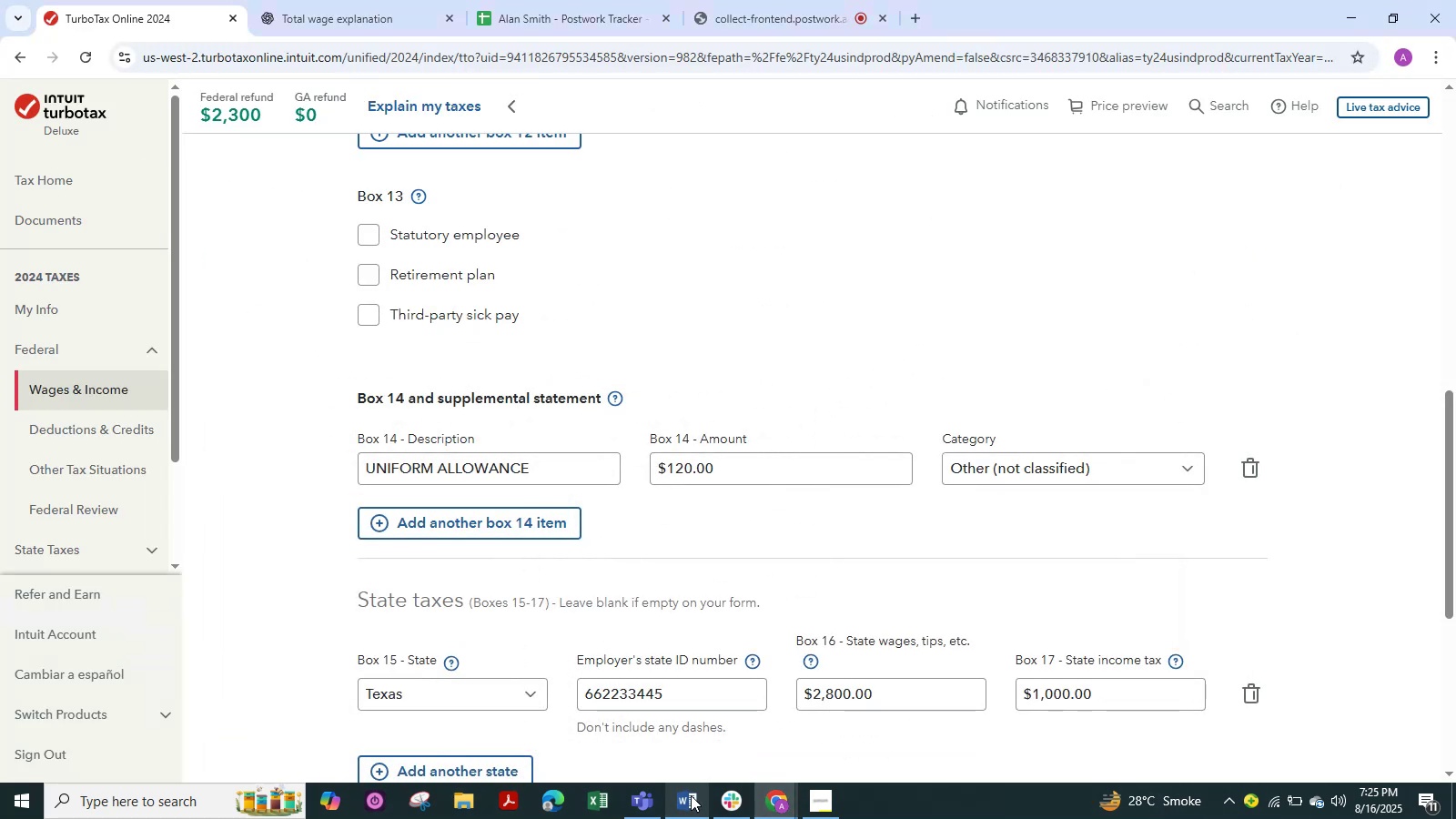 
left_click([691, 795])
 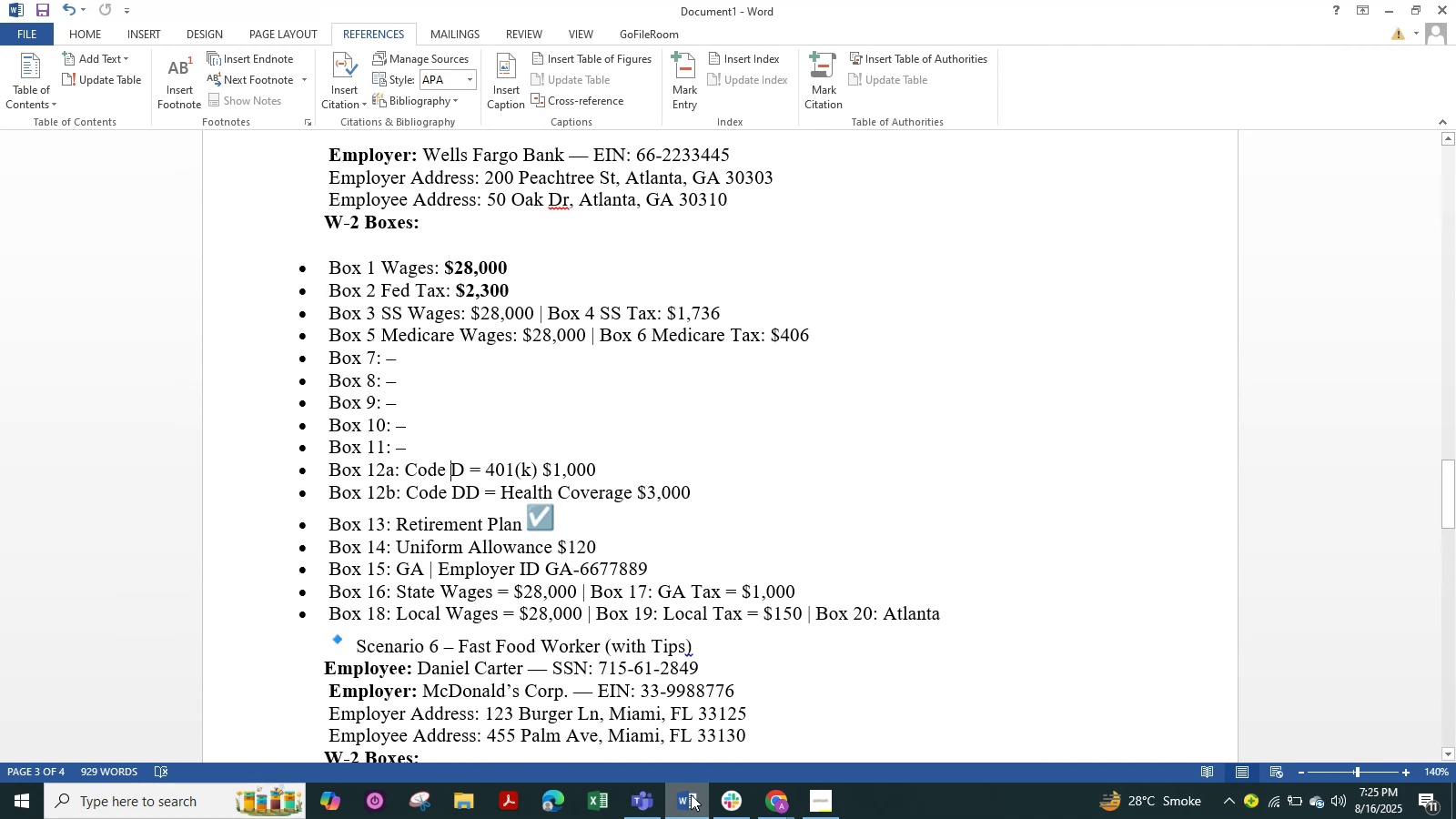 
left_click([691, 794])
 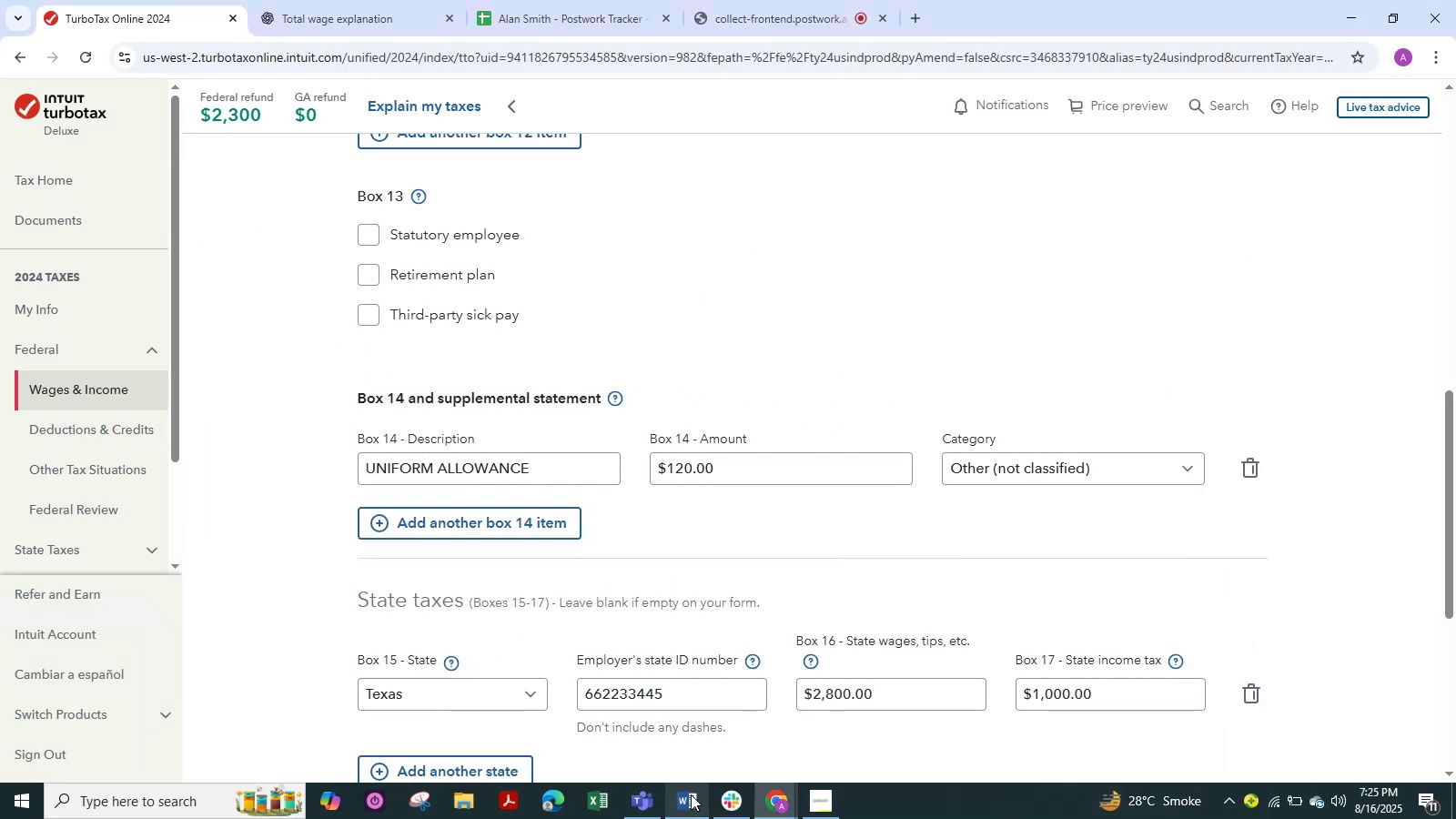 
left_click([691, 794])
 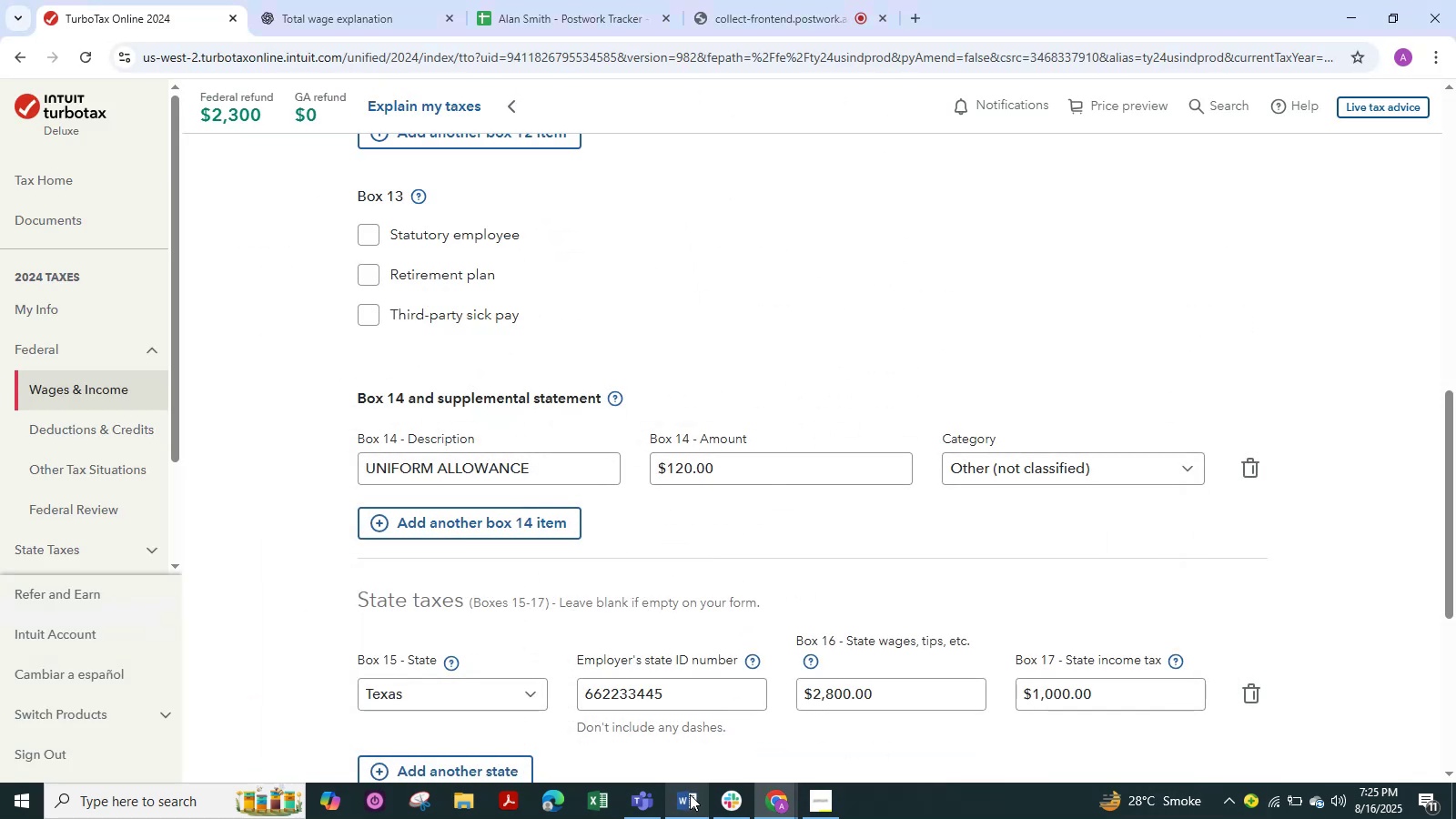 
wait(5.53)
 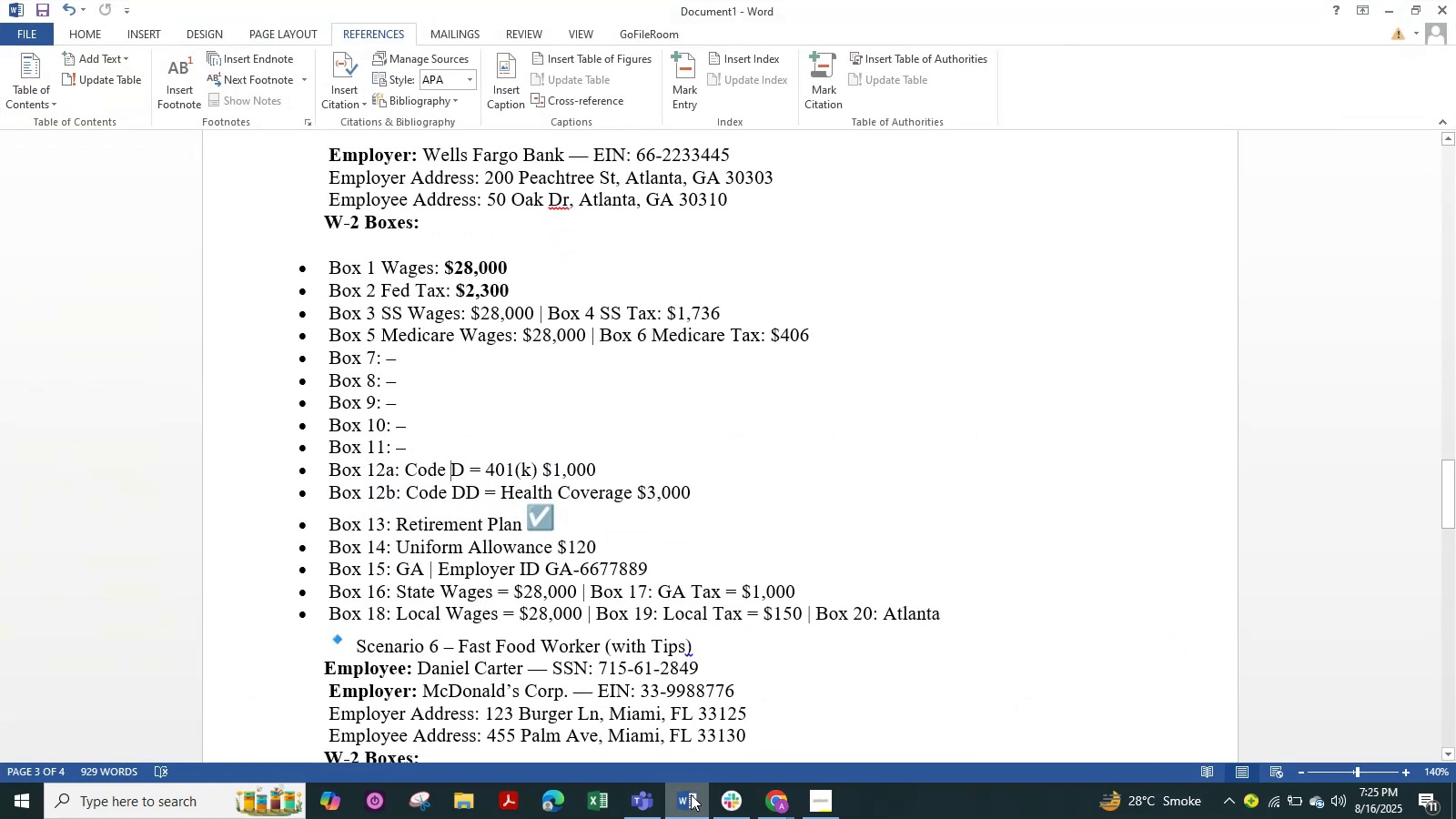 
mouse_move([690, 796])
 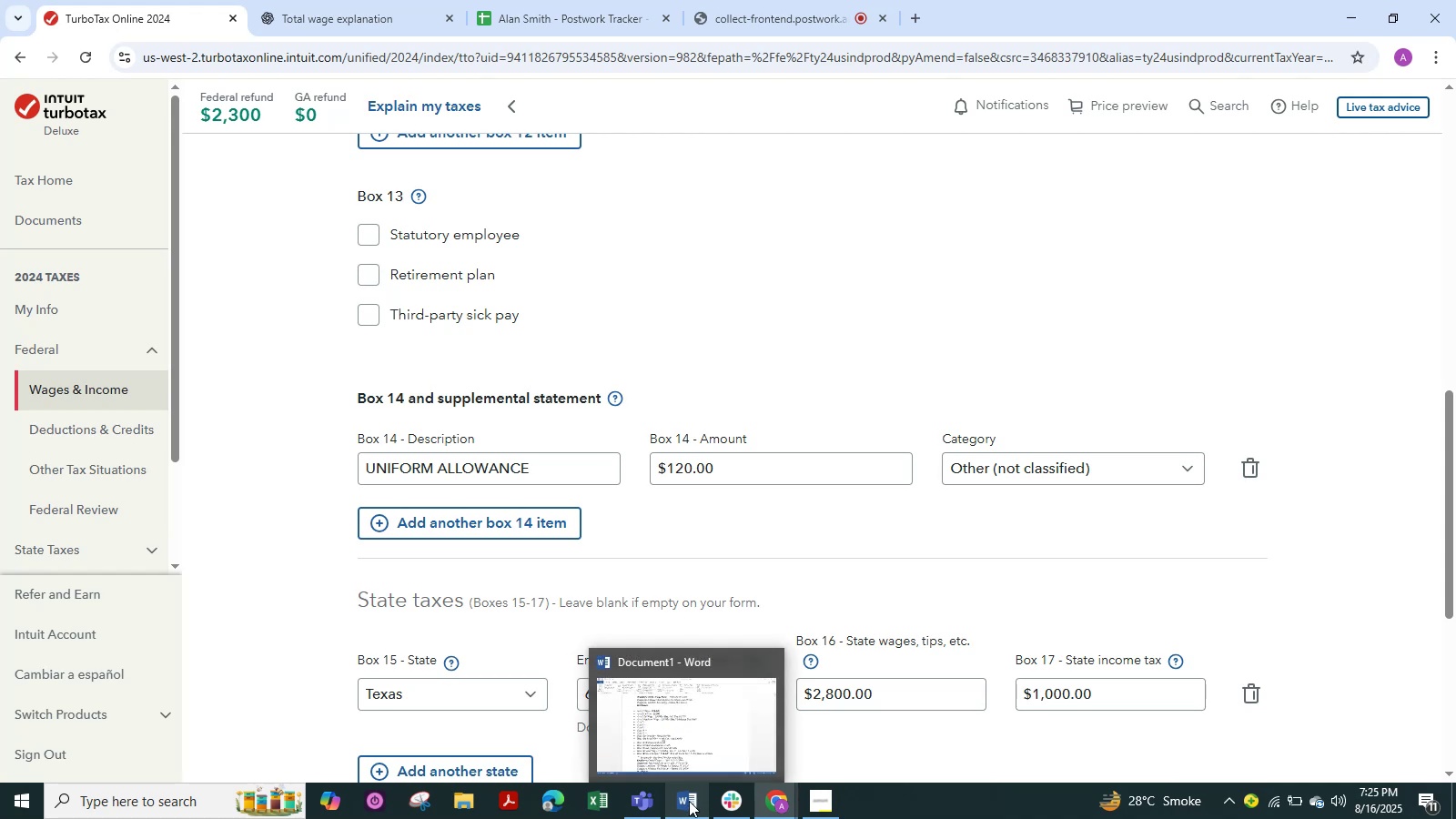 
left_click([689, 801])
 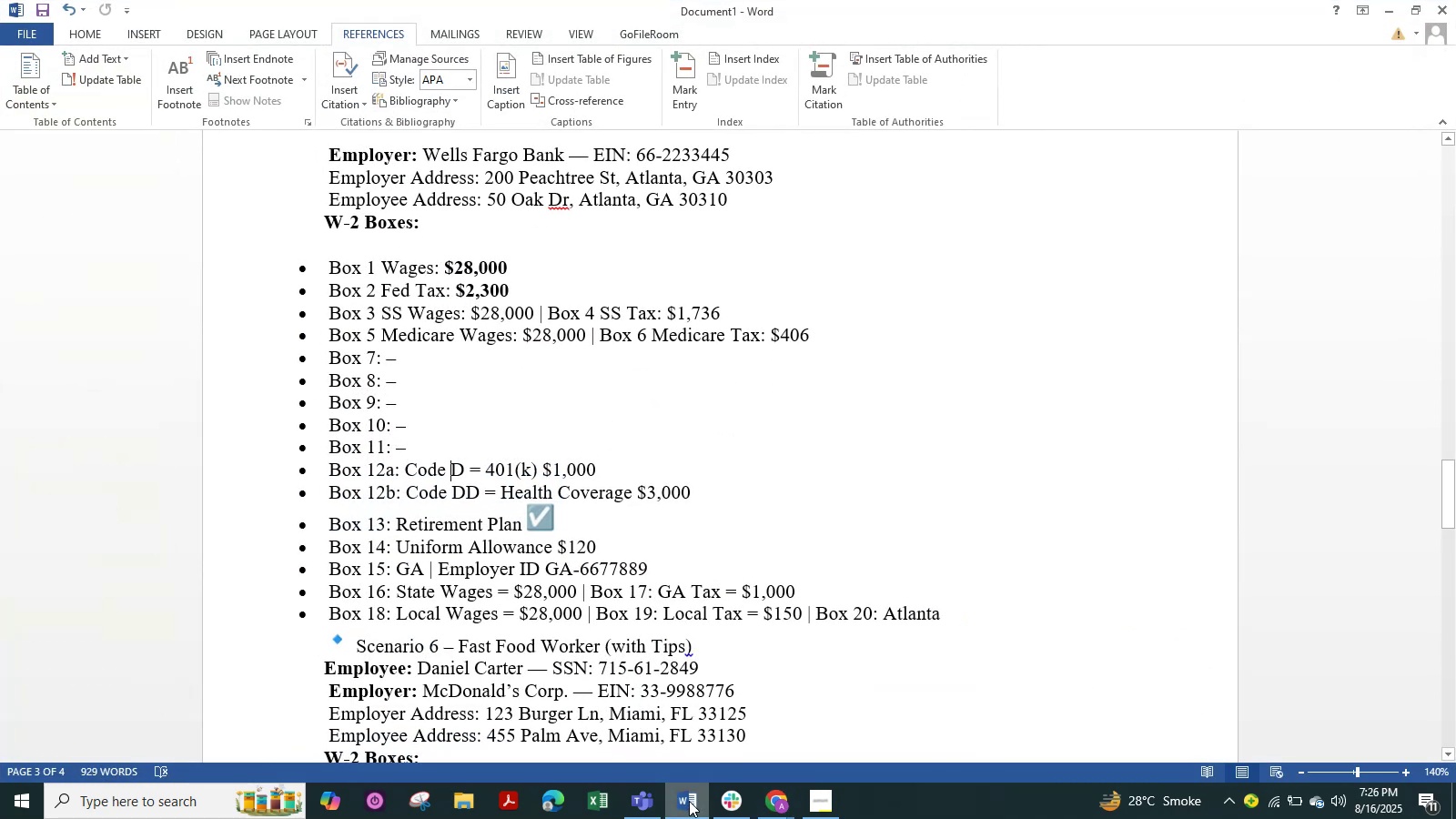 
wait(6.4)
 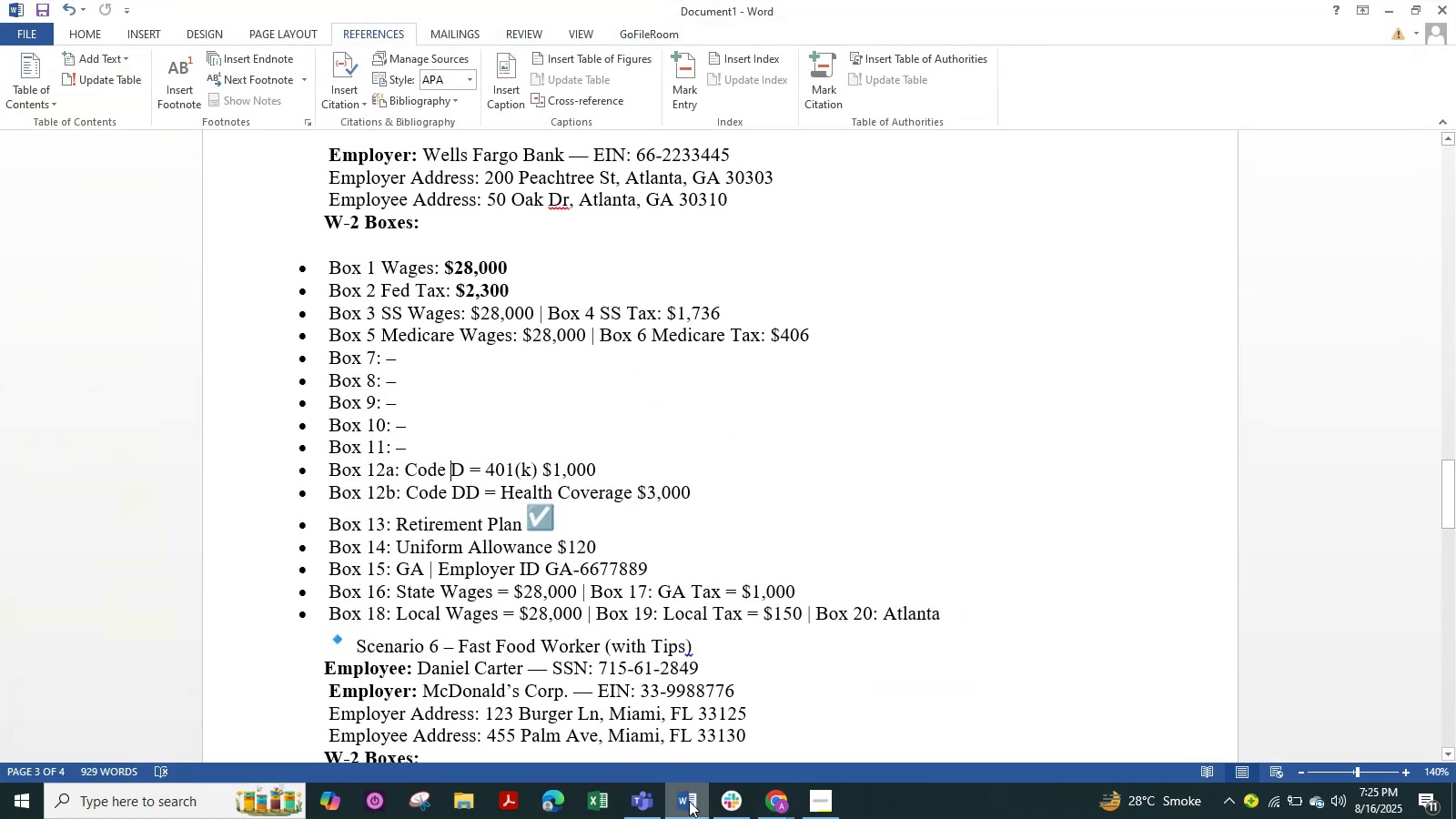 
left_click([689, 801])
 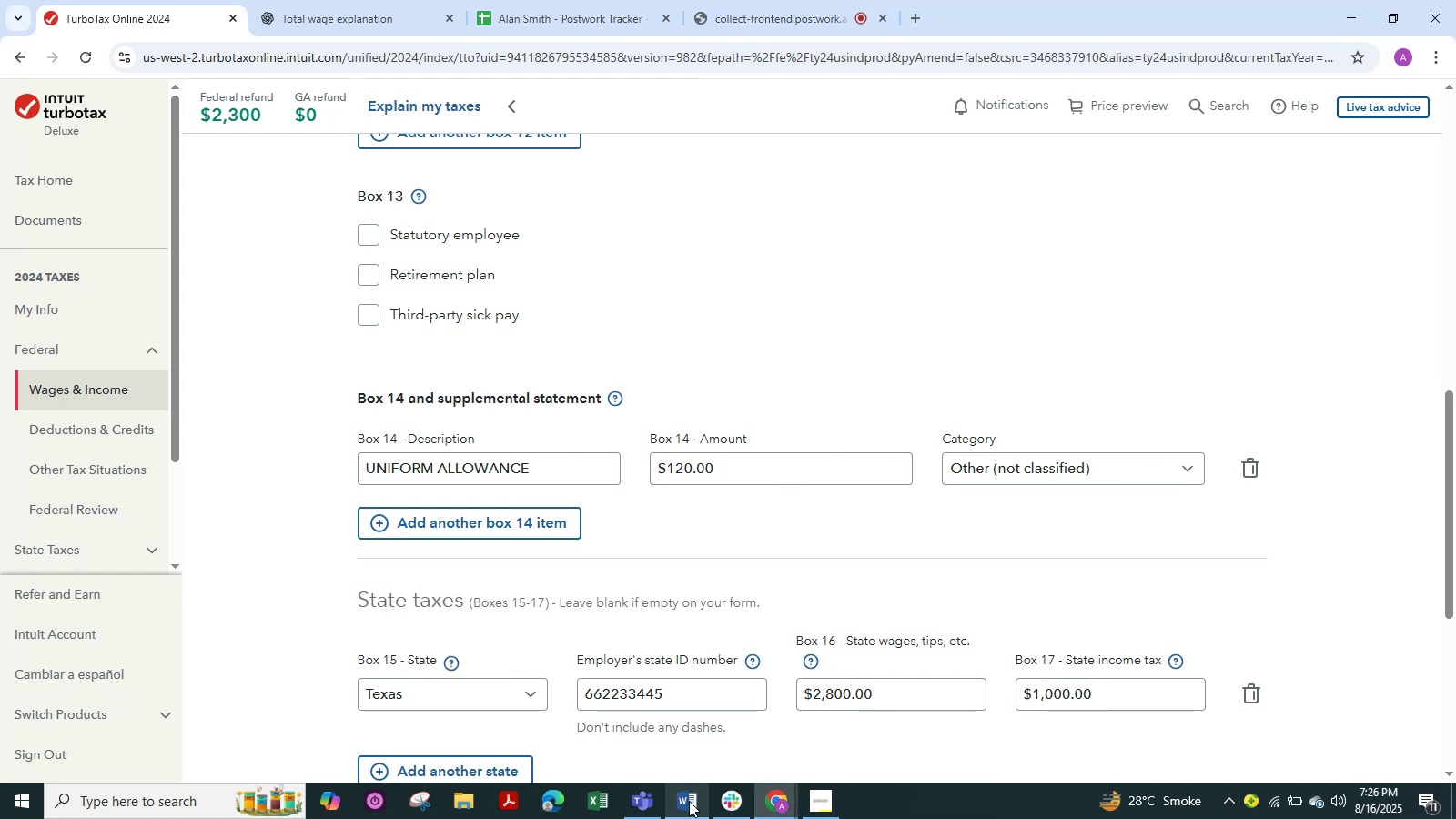 
wait(8.23)
 